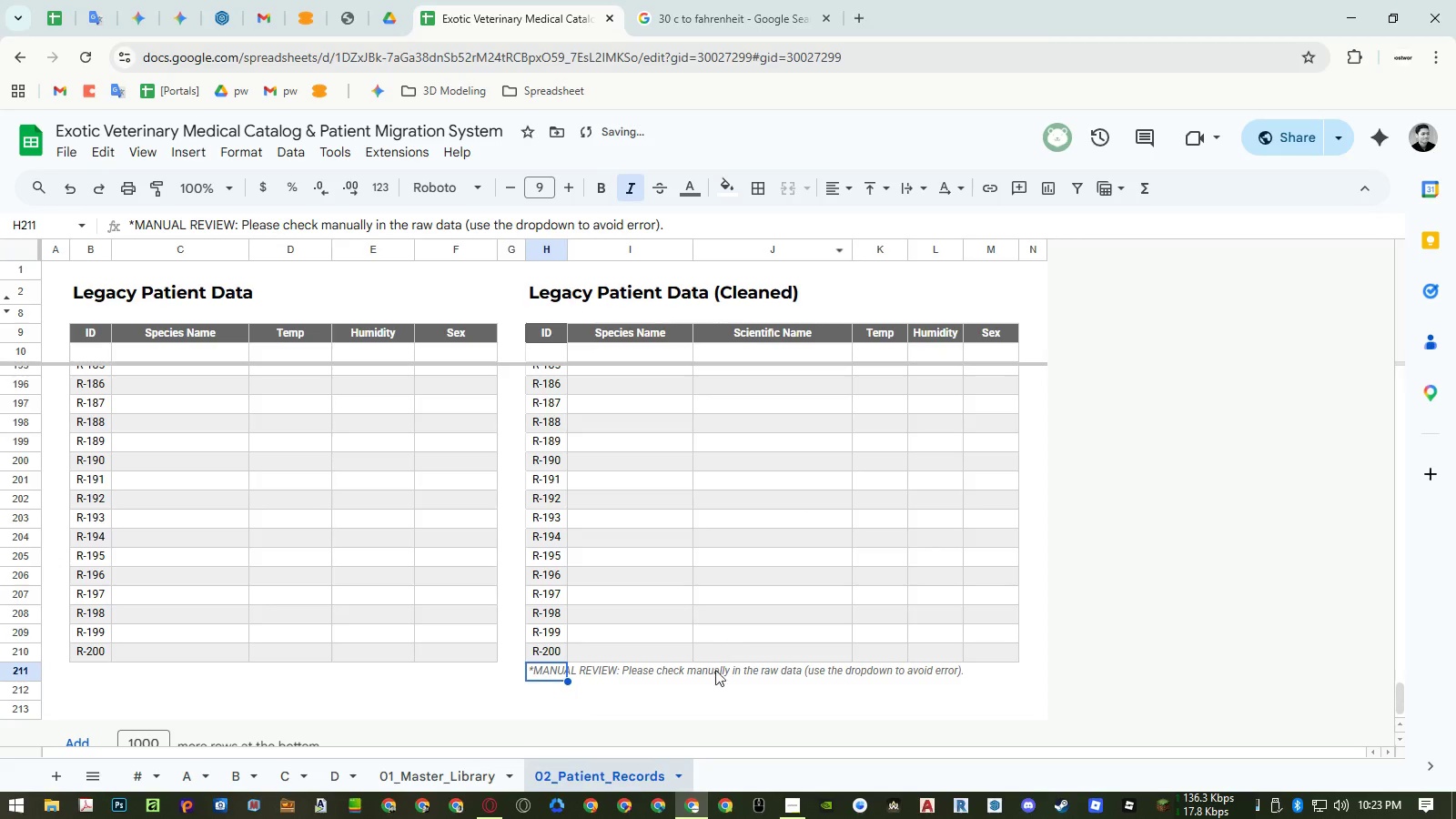 
left_click([705, 693])
 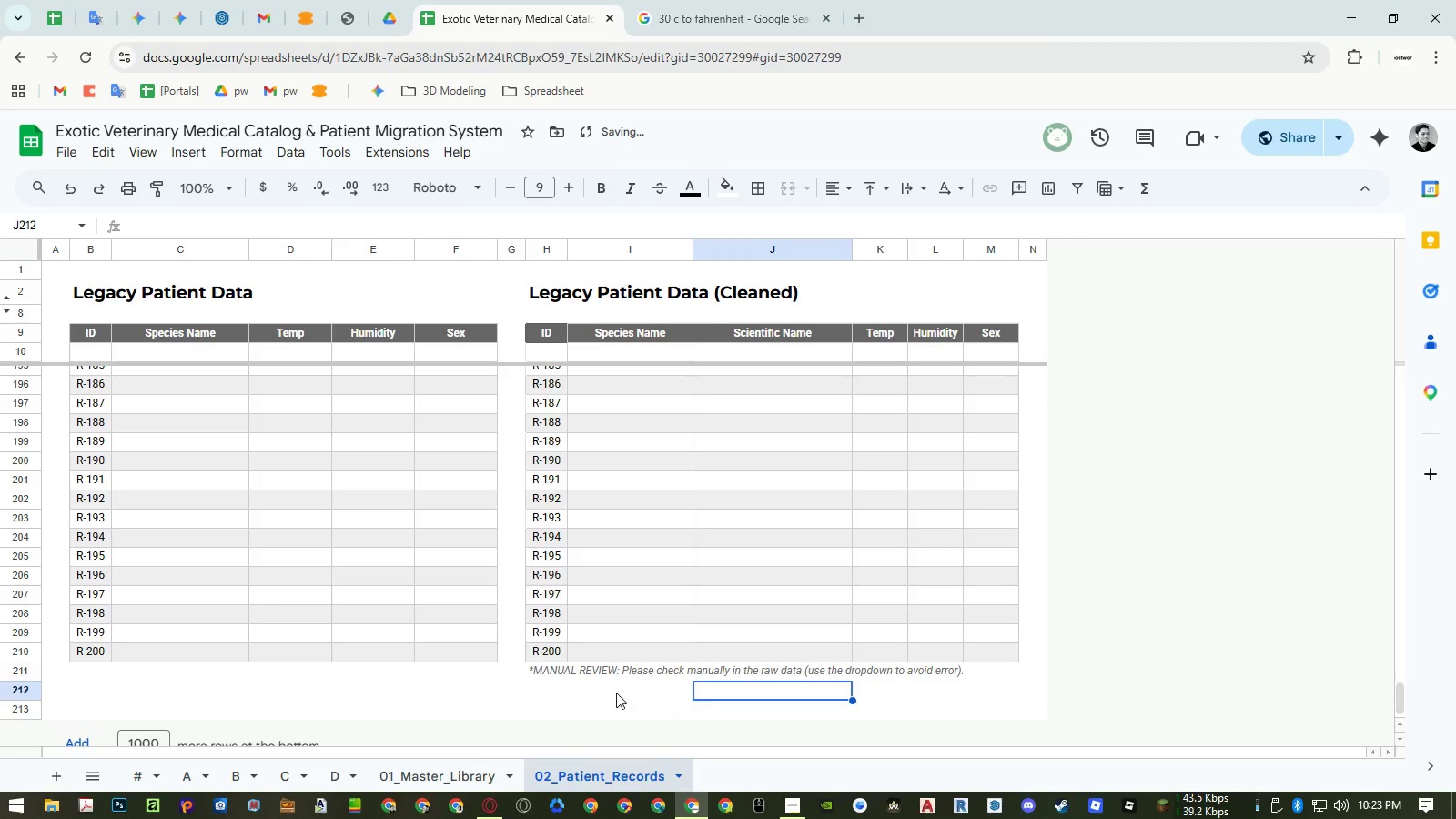 
left_click([558, 671])
 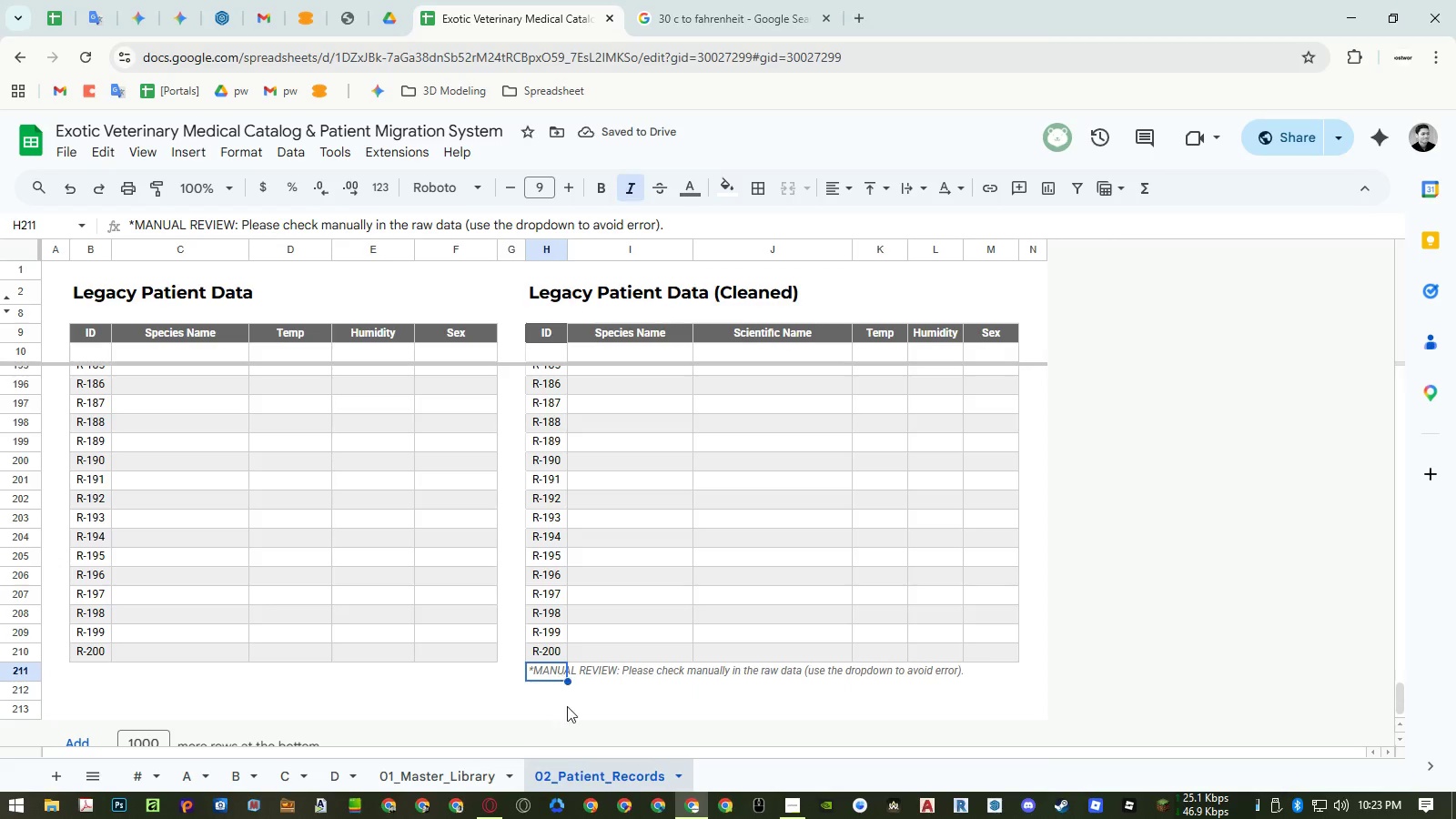 
key(Control+ControlLeft)
 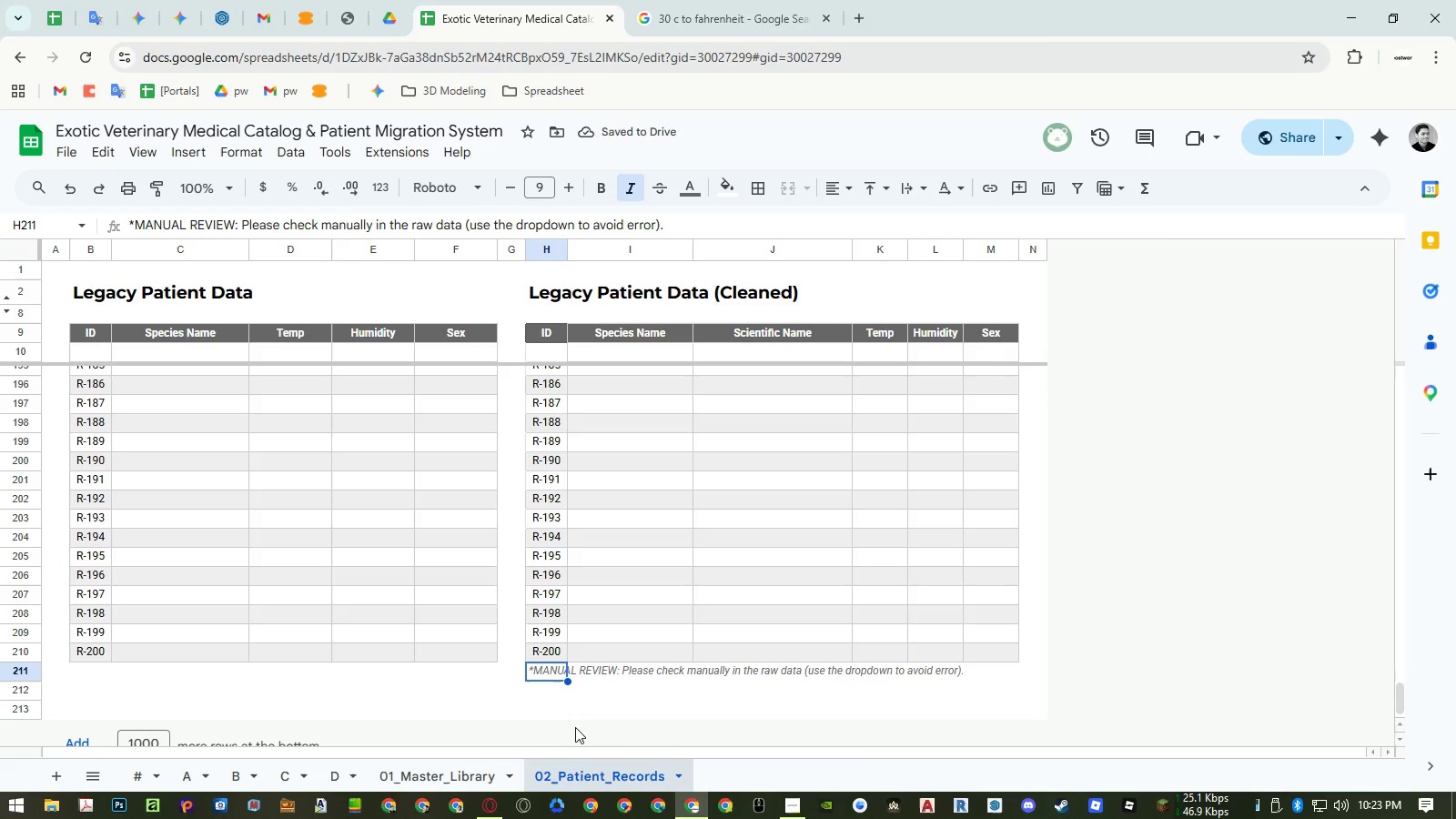 
key(Control+C)
 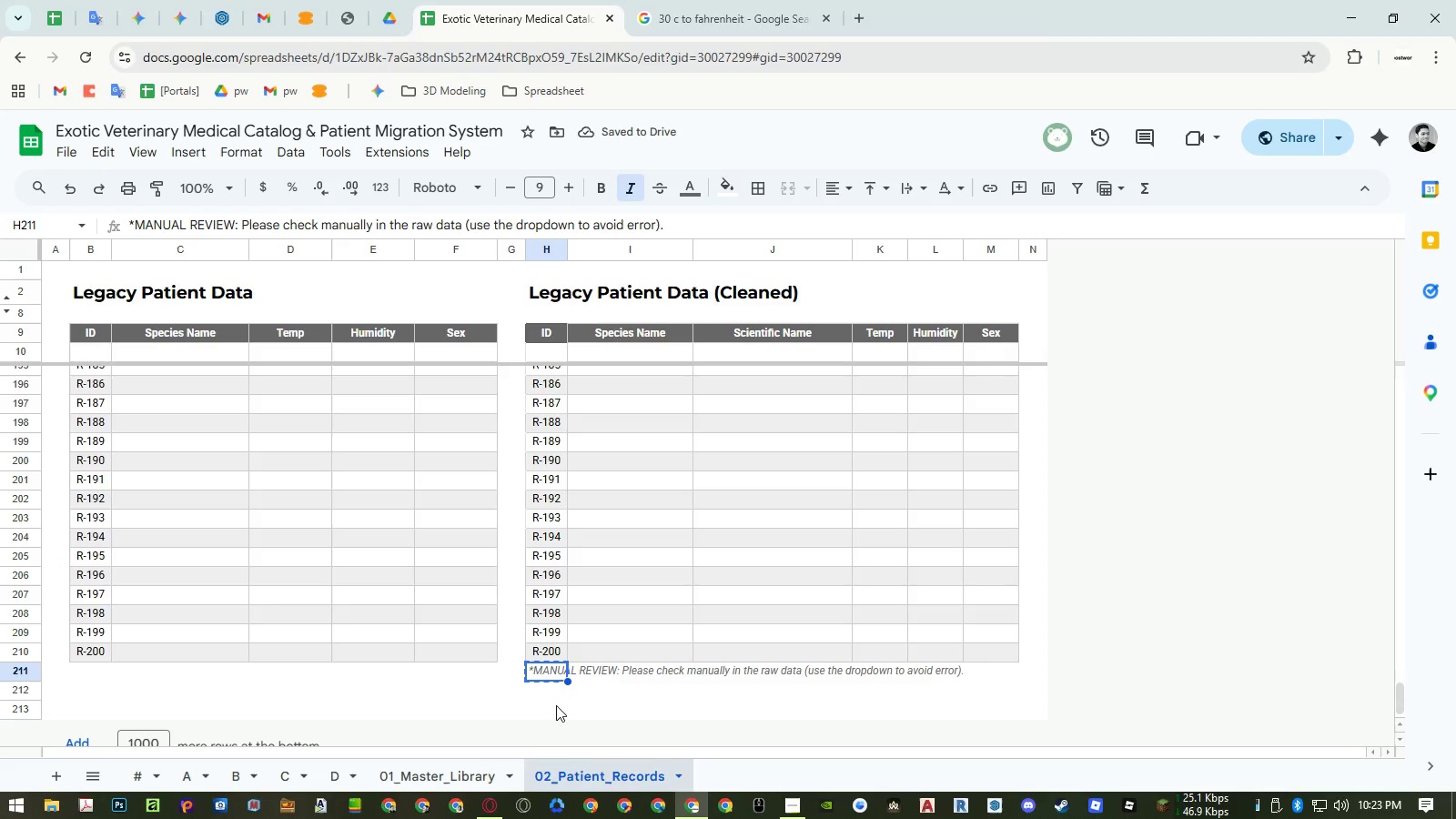 
left_click([551, 697])
 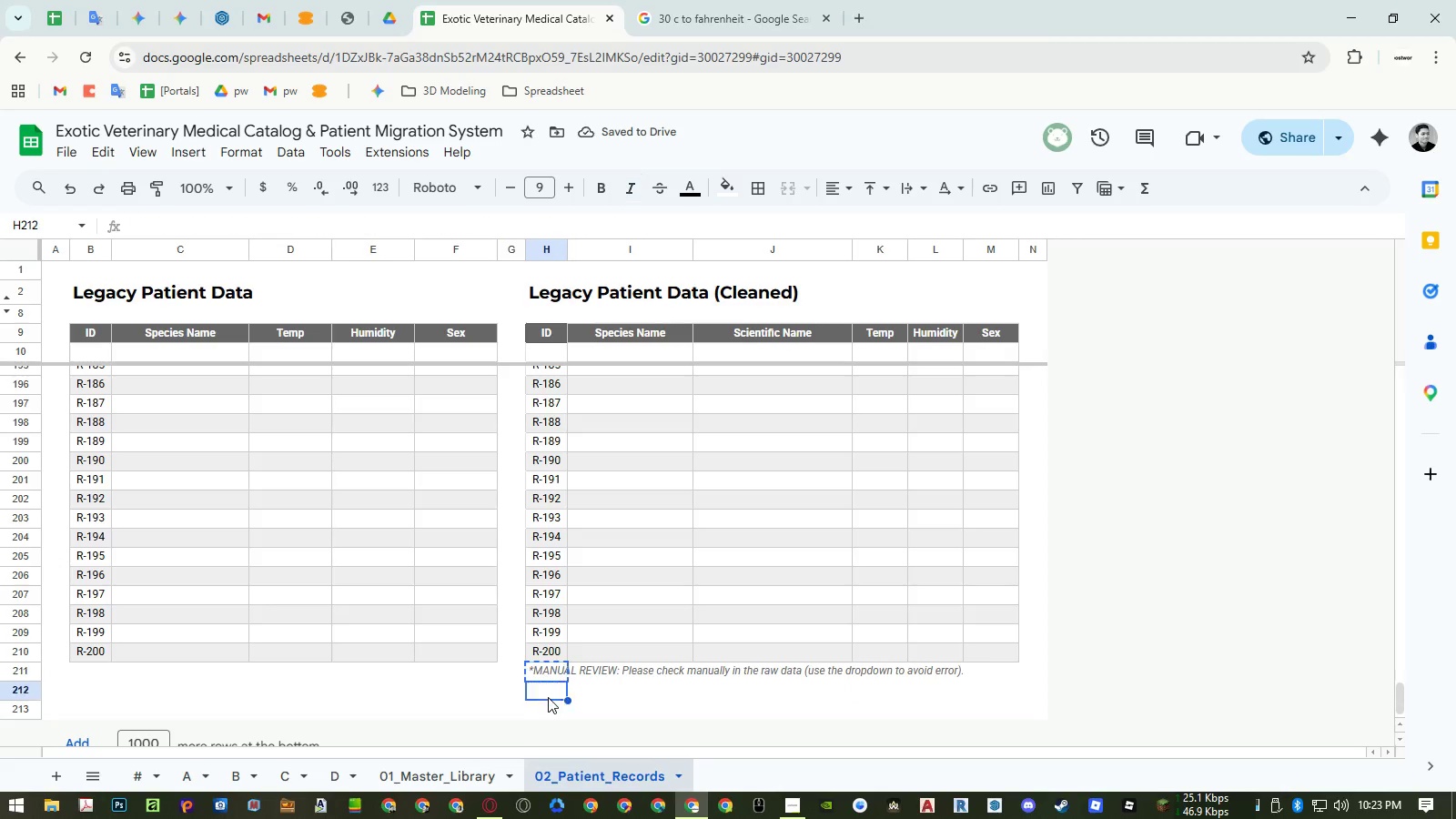 
key(Control+ControlLeft)
 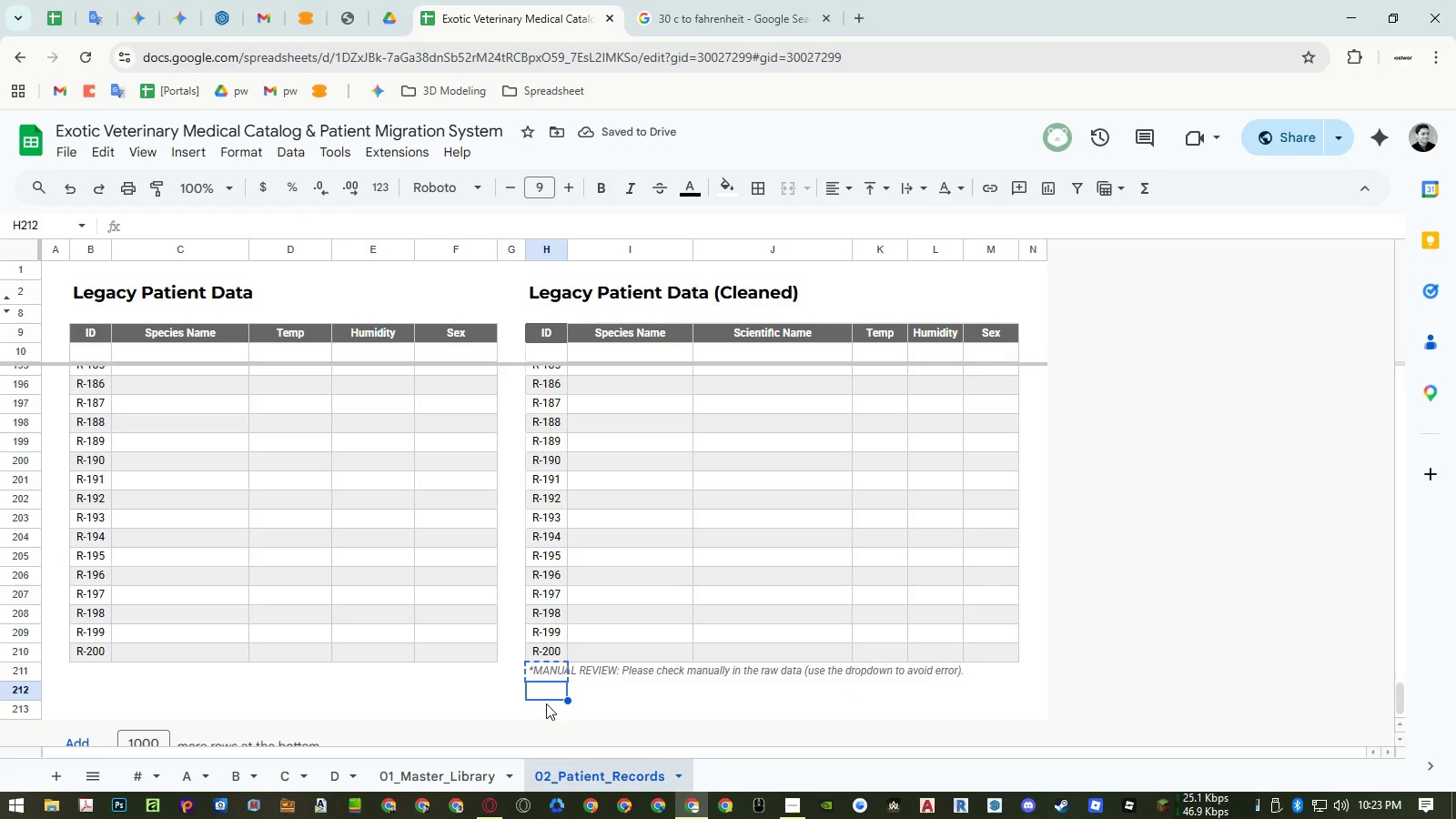 
key(Control+V)
 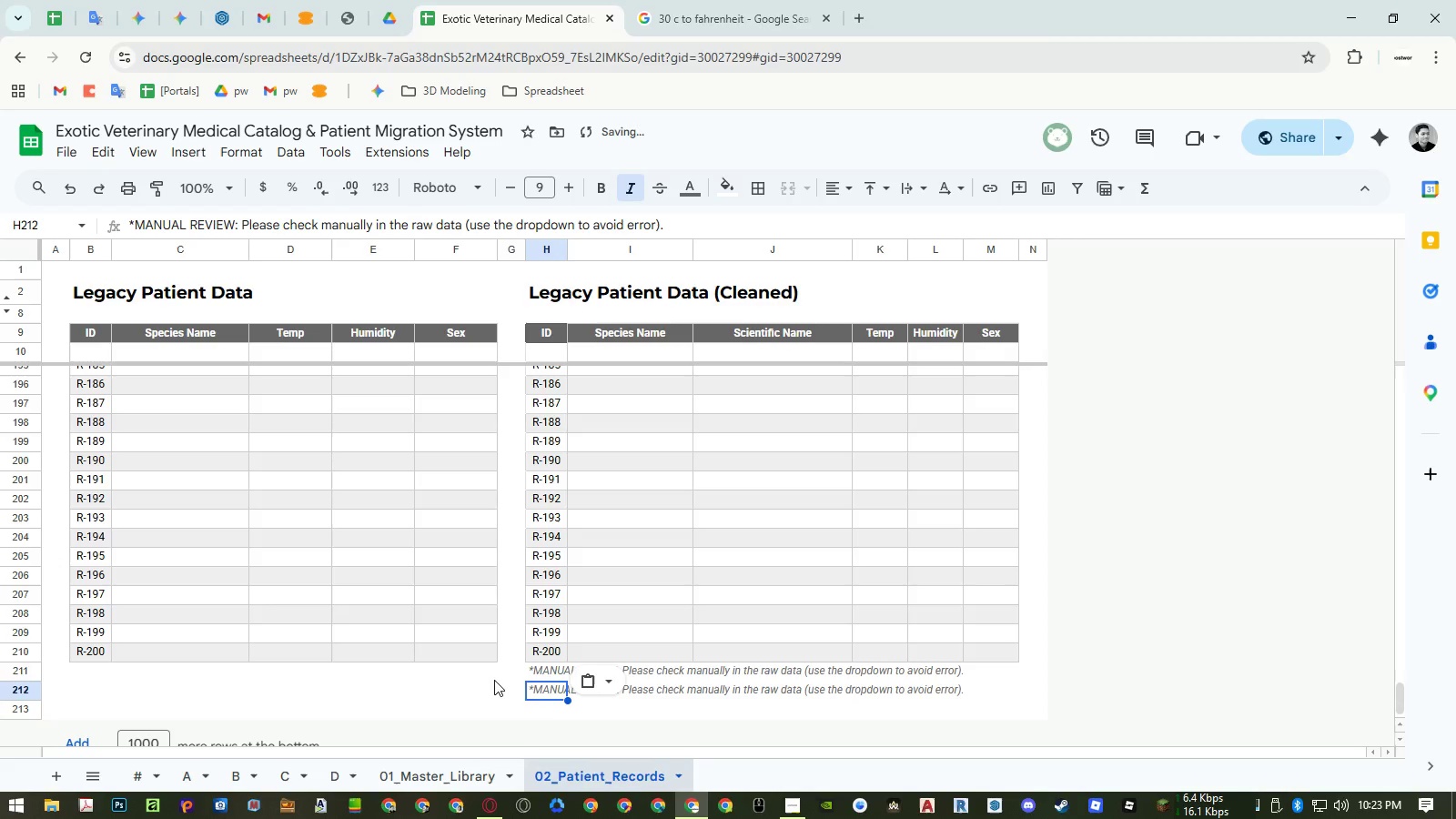 
left_click([534, 712])
 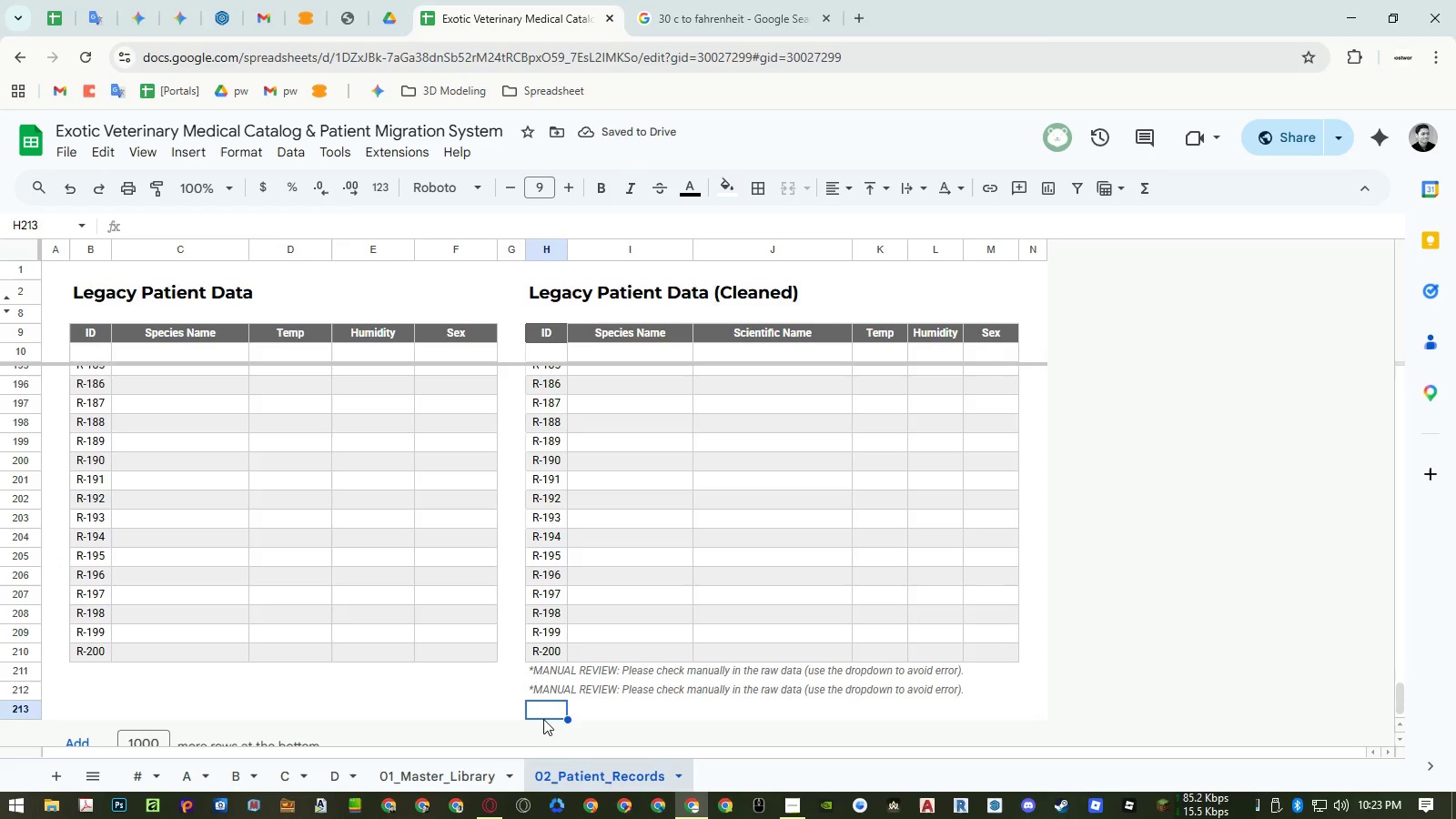 
key(Control+ControlLeft)
 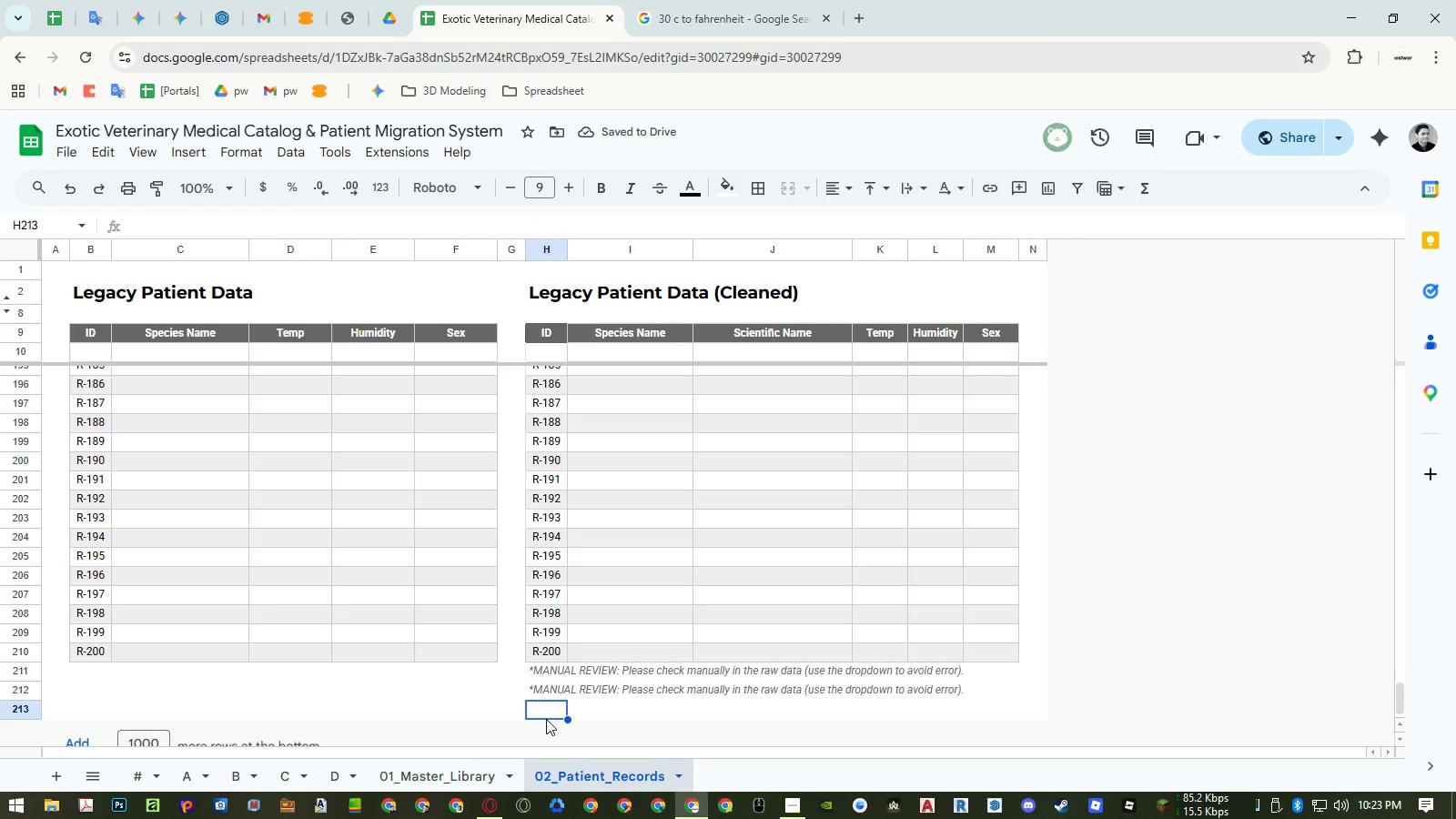 
key(Control+C)
 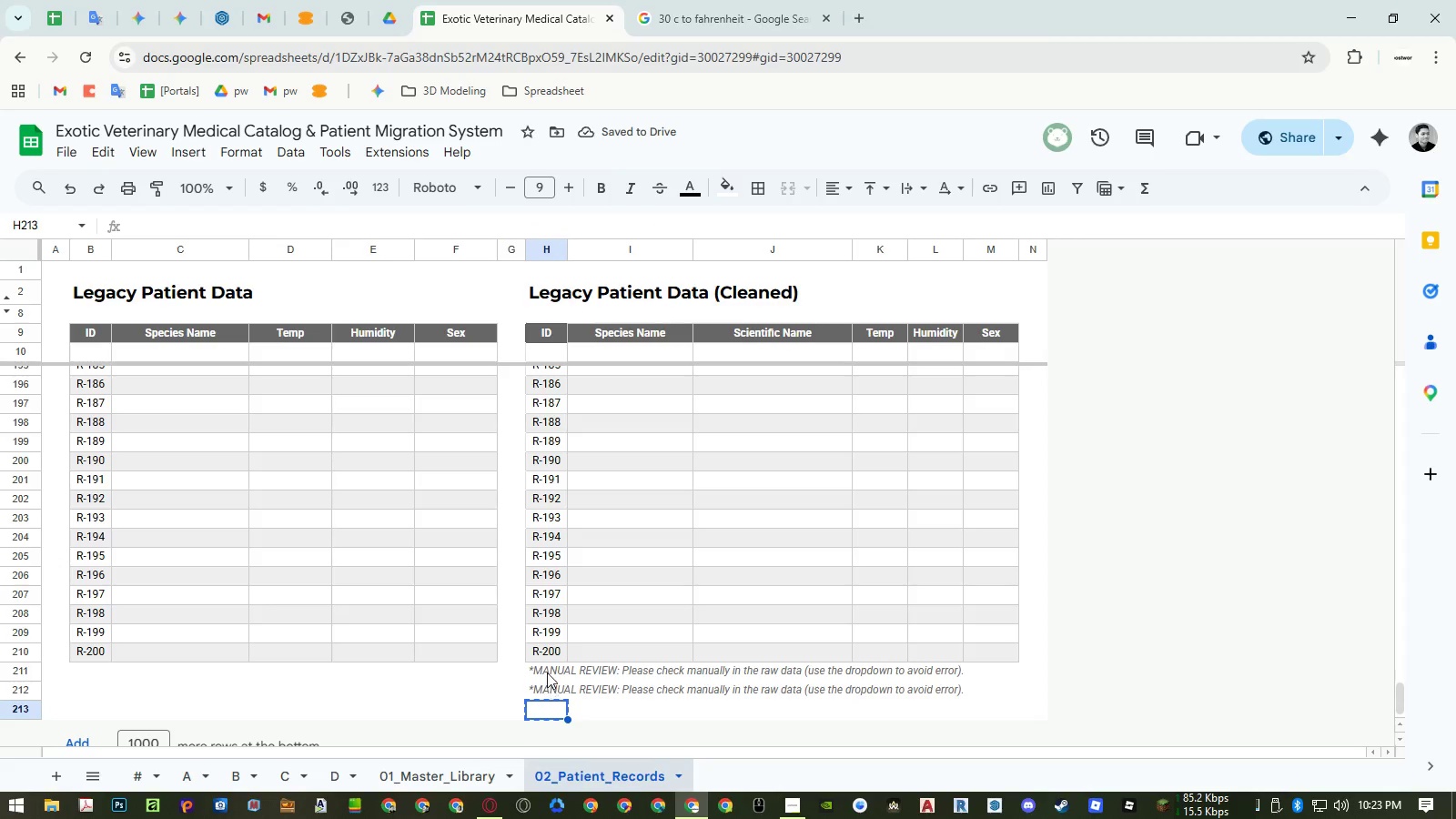 
left_click([547, 670])
 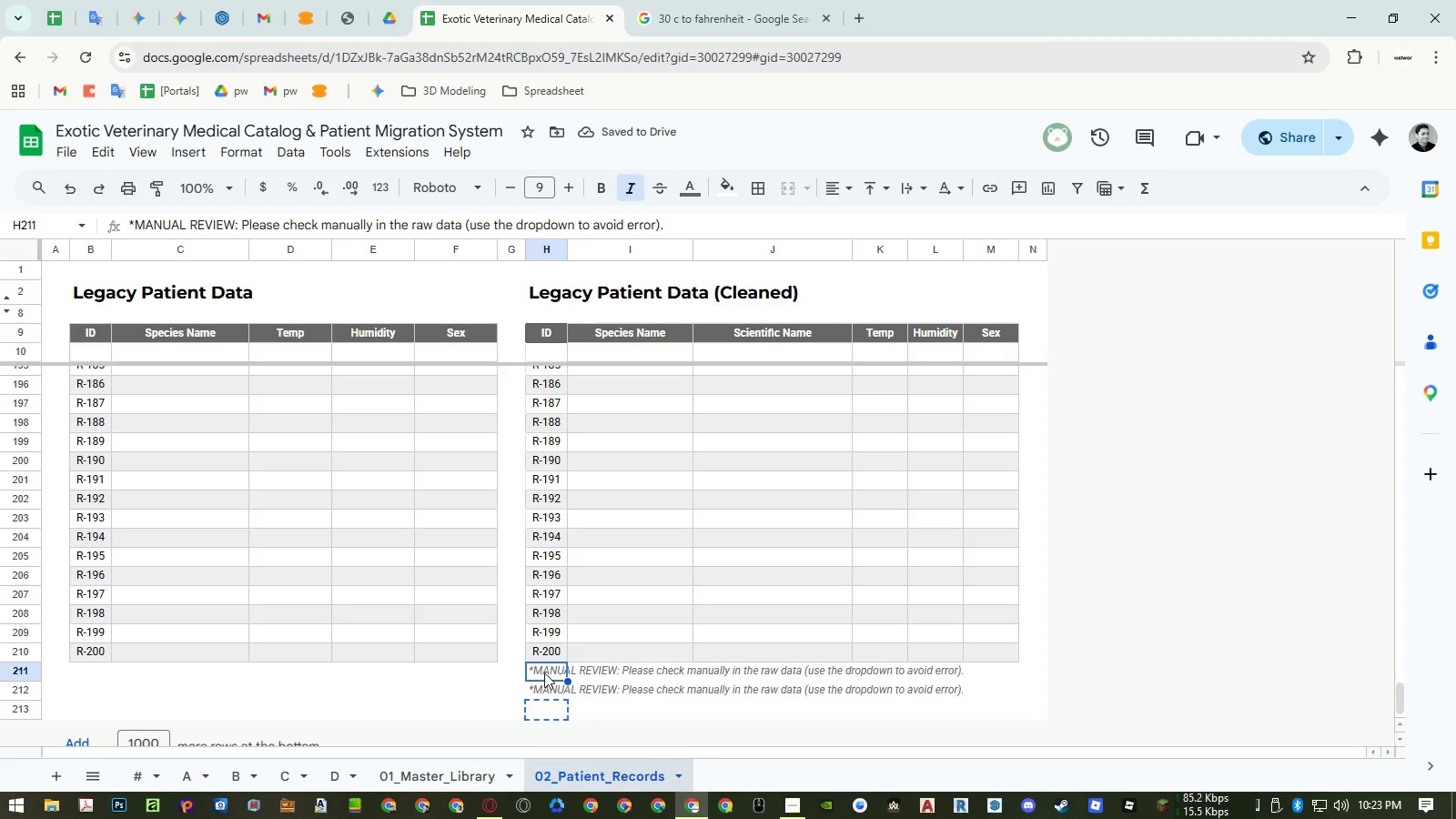 
key(Control+ControlLeft)
 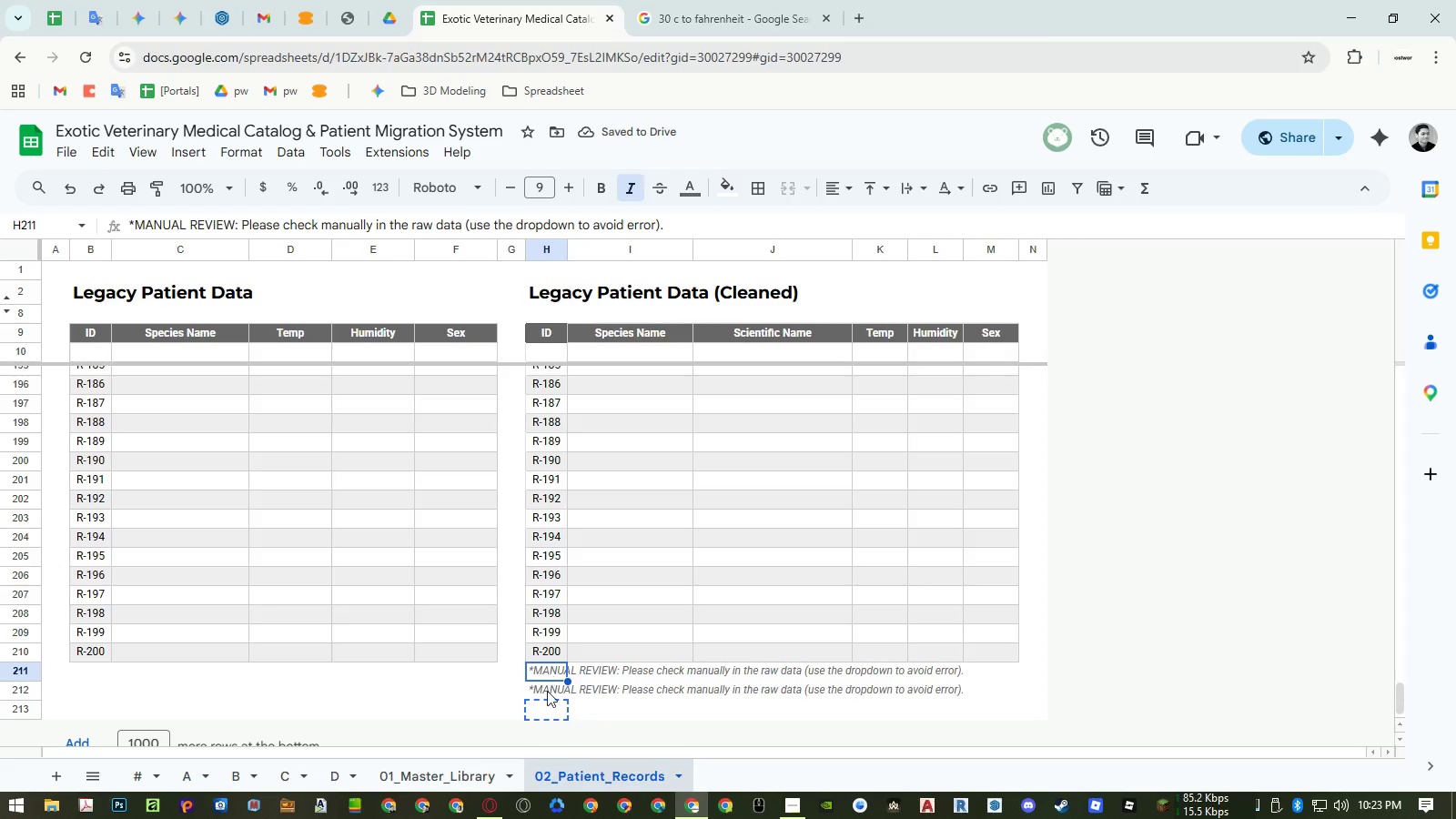 
key(Control+V)
 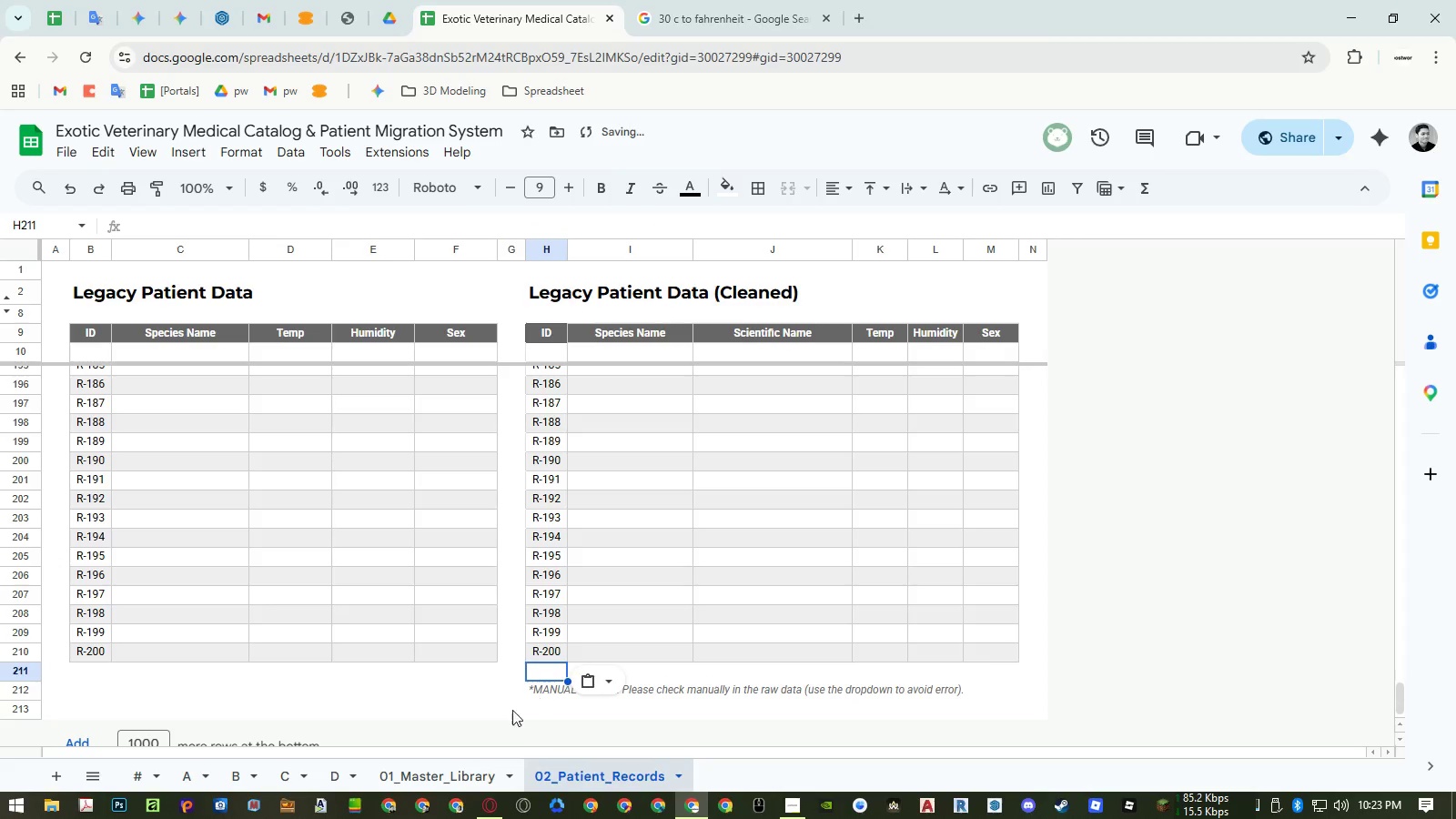 
double_click([460, 718])
 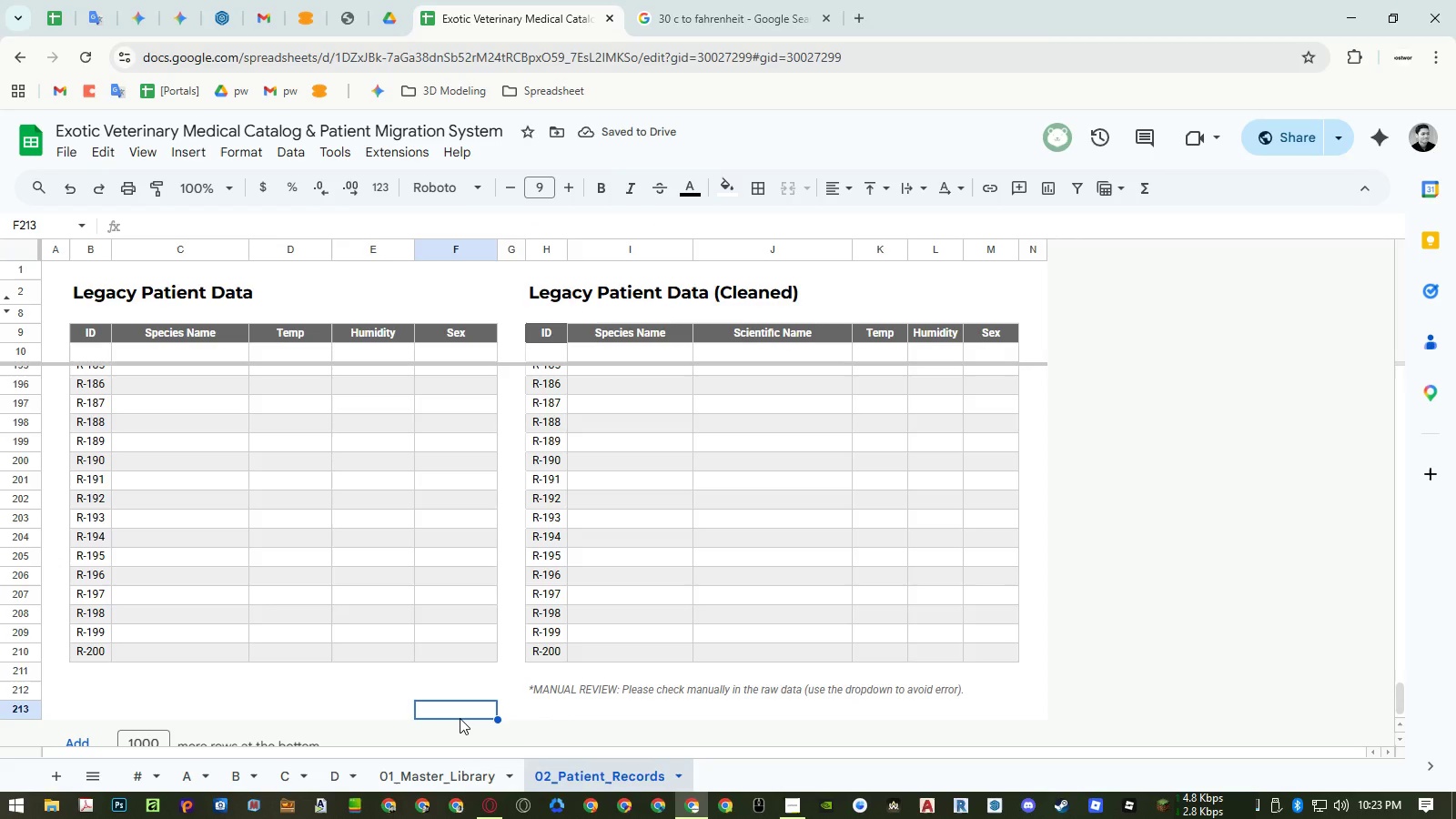 
wait(9.42)
 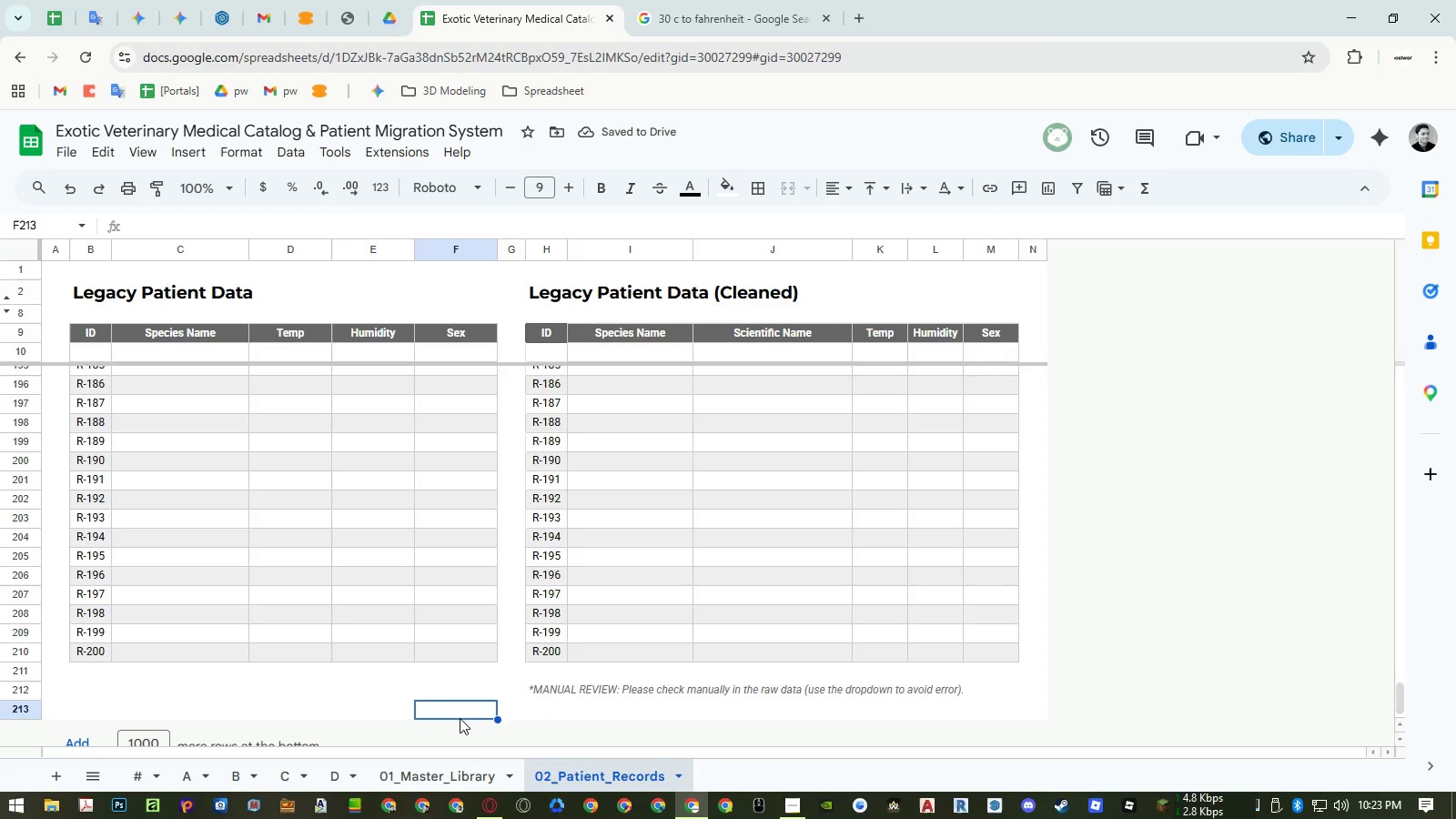 
scroll: coordinate [671, 563], scroll_direction: up, amount: 52.0
 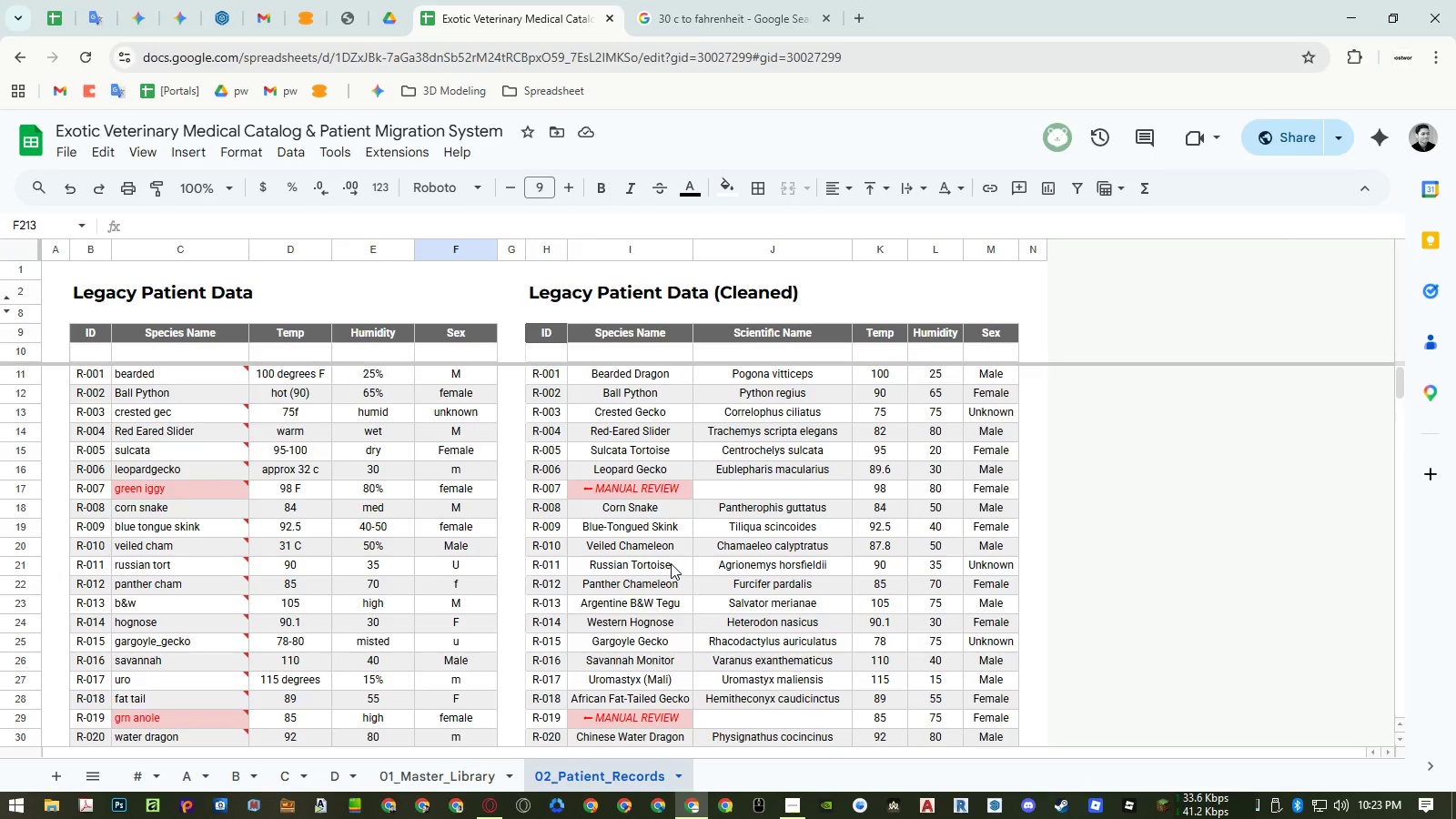 
scroll: coordinate [671, 562], scroll_direction: down, amount: 24.0
 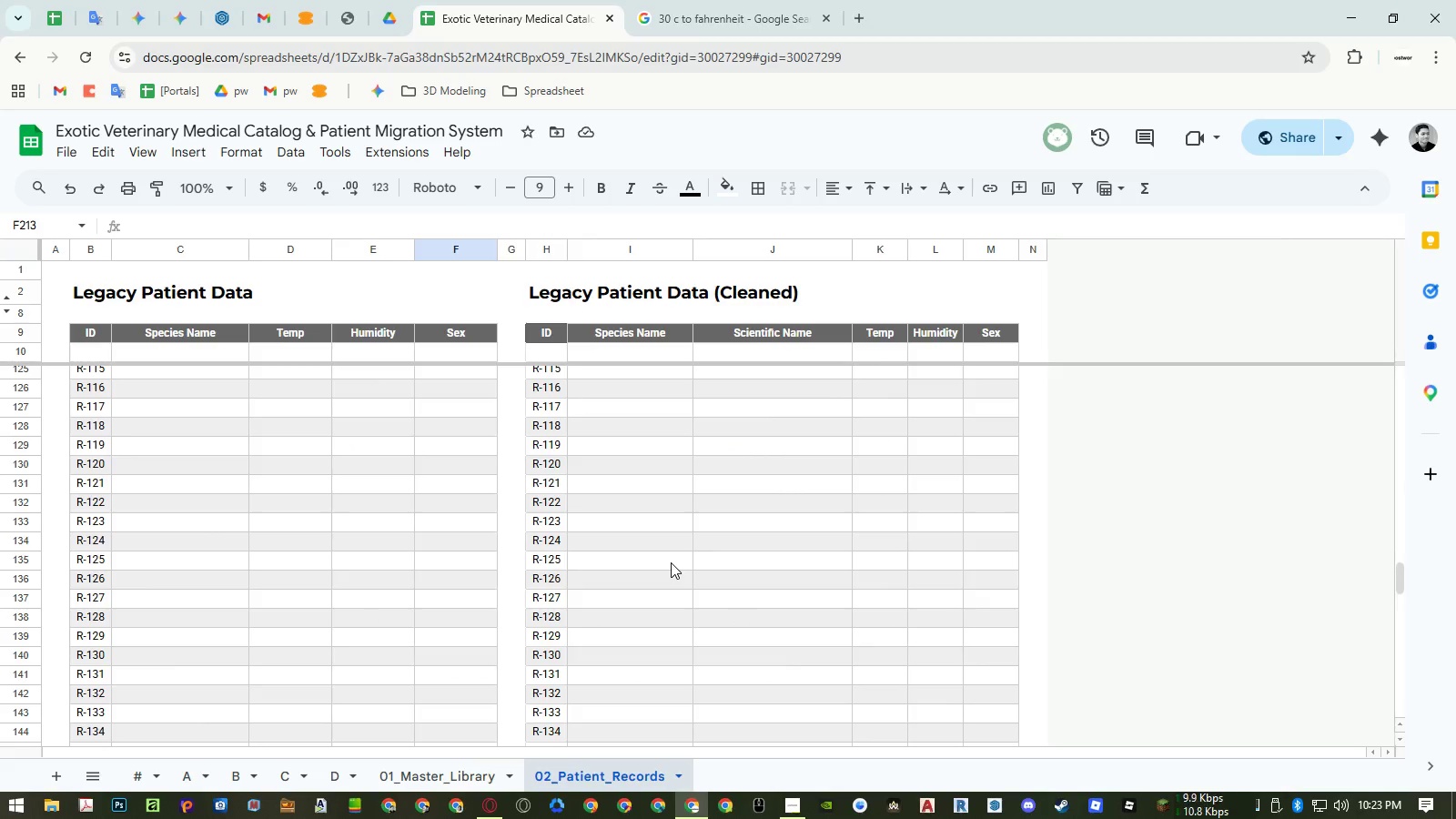 
scroll: coordinate [671, 561], scroll_direction: up, amount: 12.0
 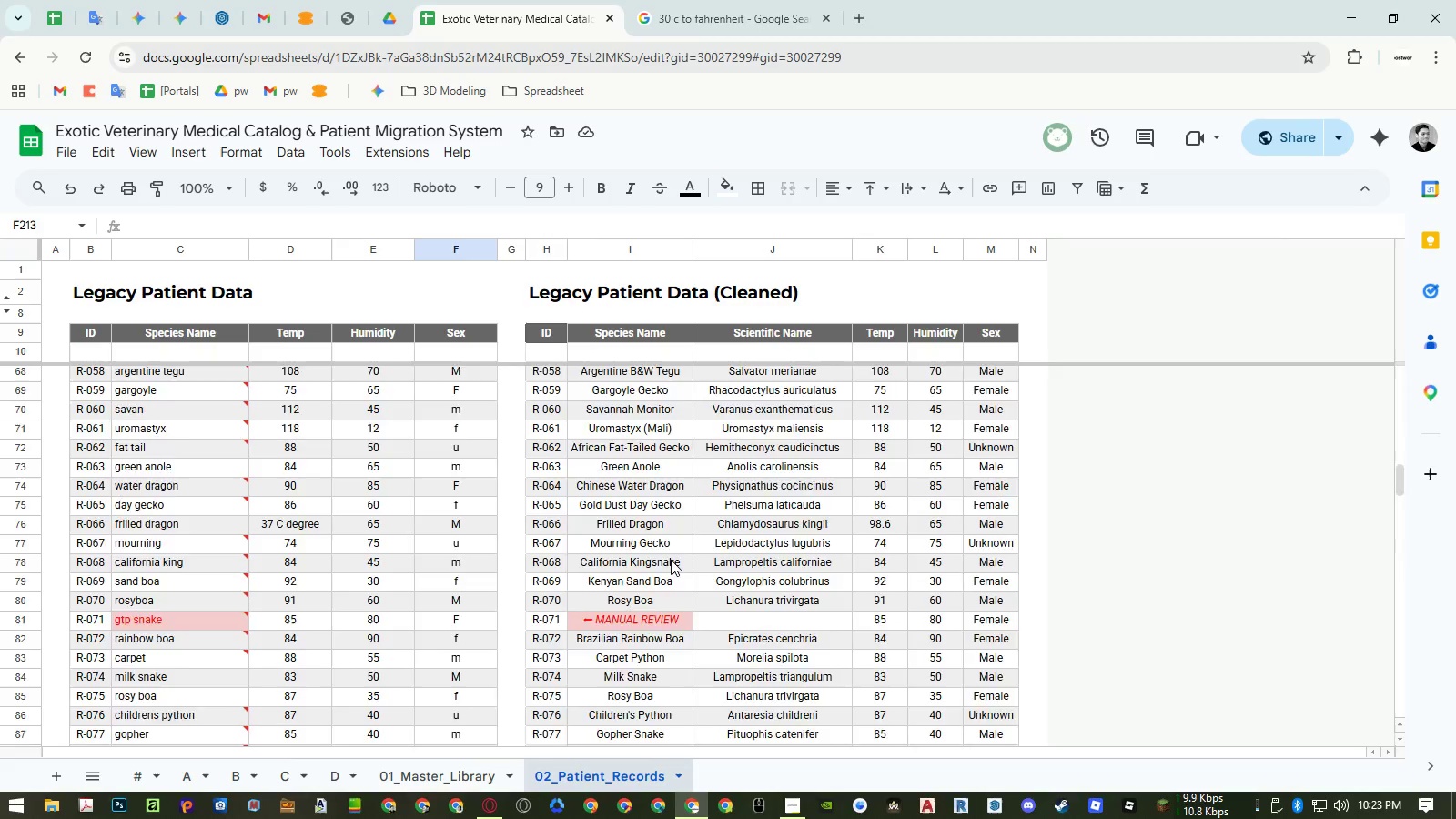 
scroll: coordinate [671, 552], scroll_direction: down, amount: 34.0
 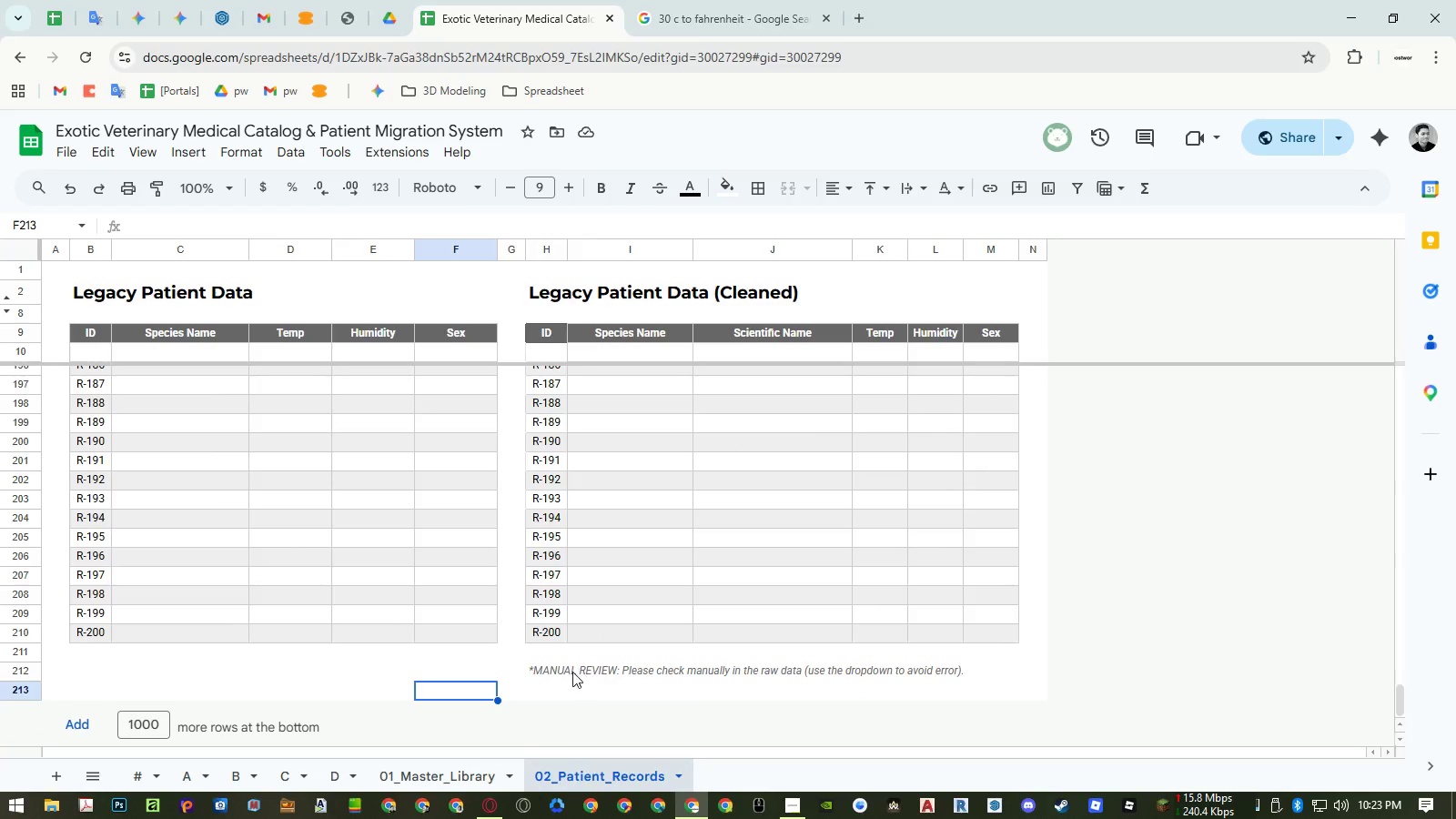 
left_click([557, 675])
 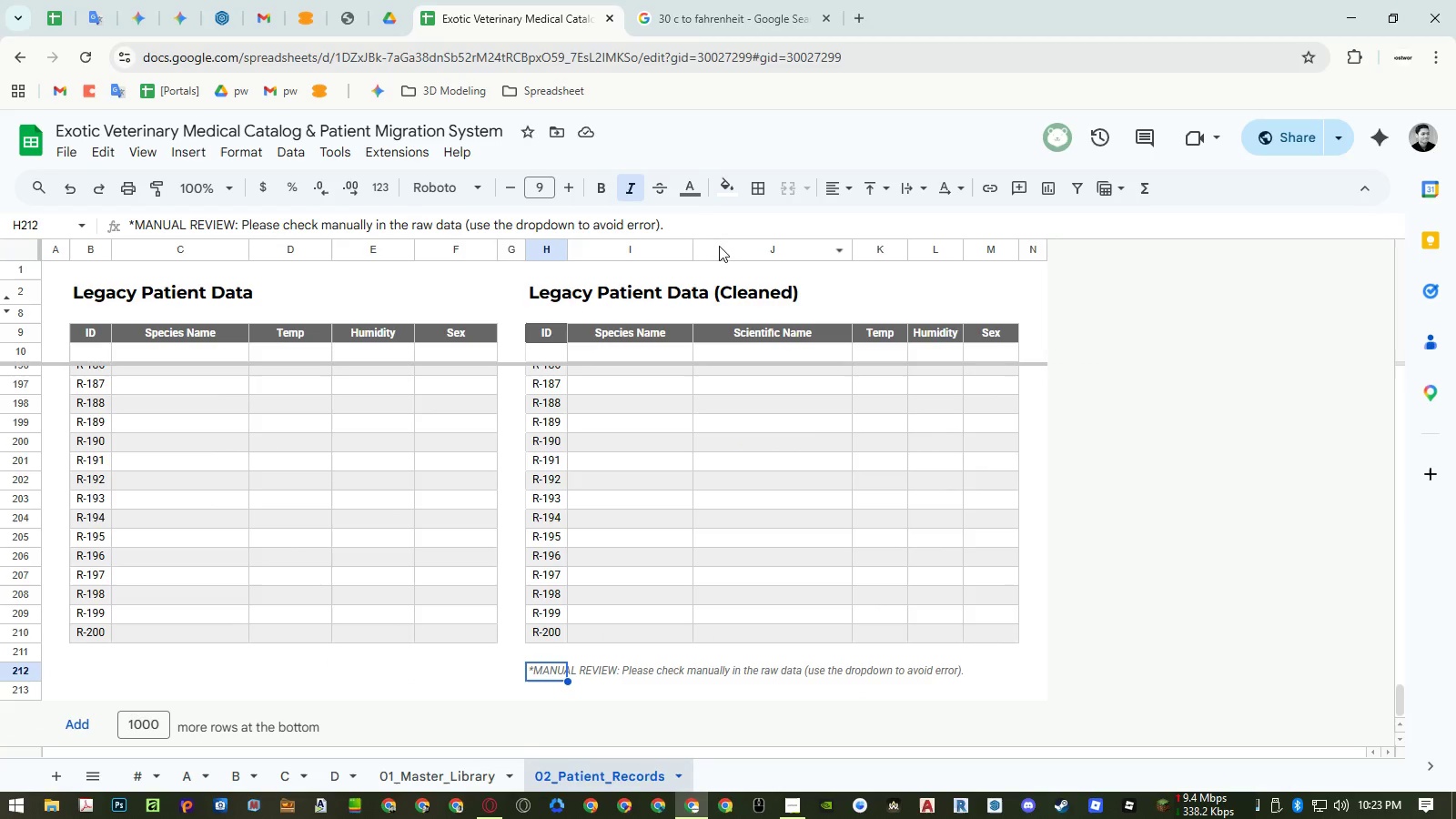 
left_click([687, 182])
 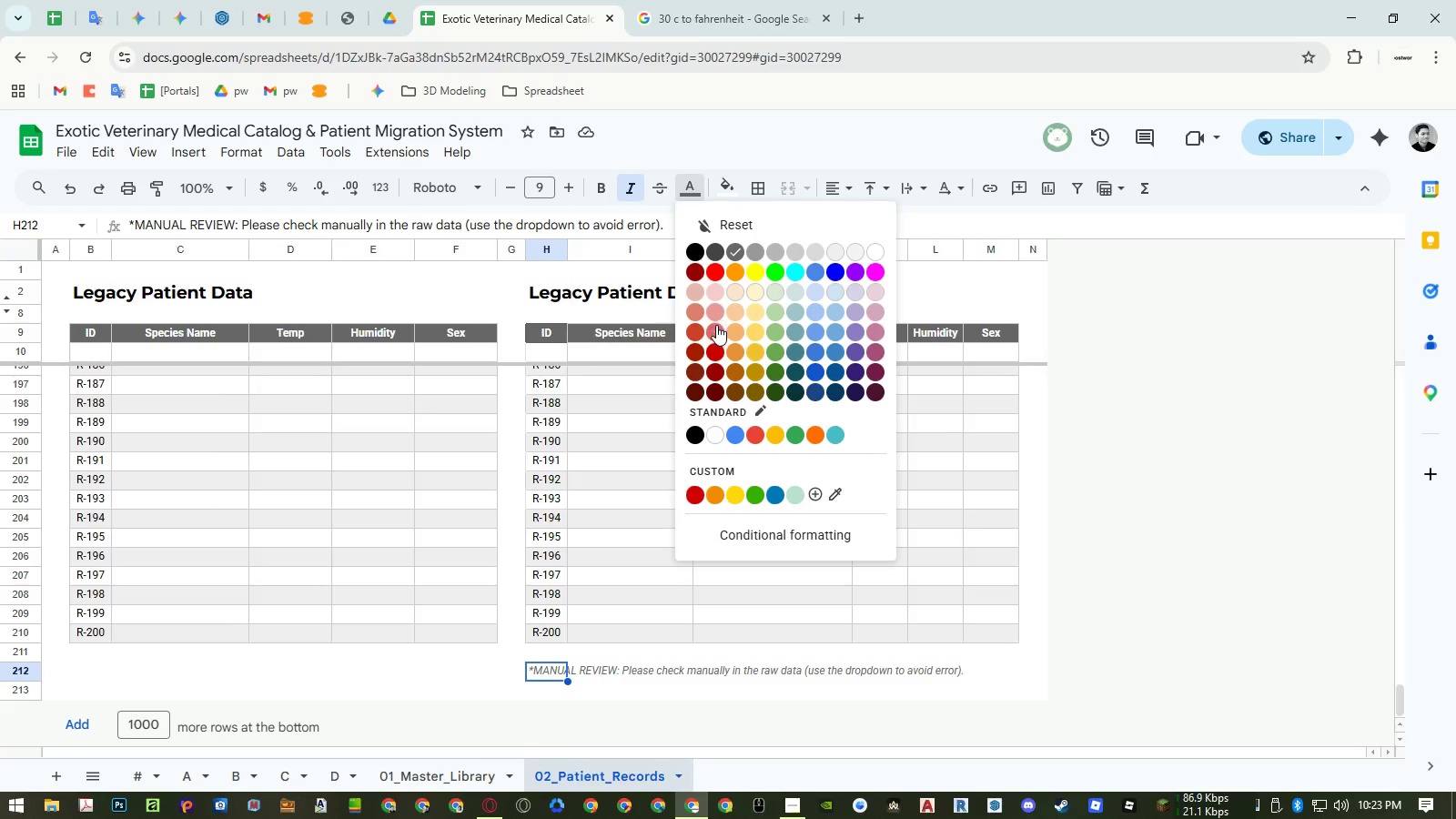 
left_click([716, 328])
 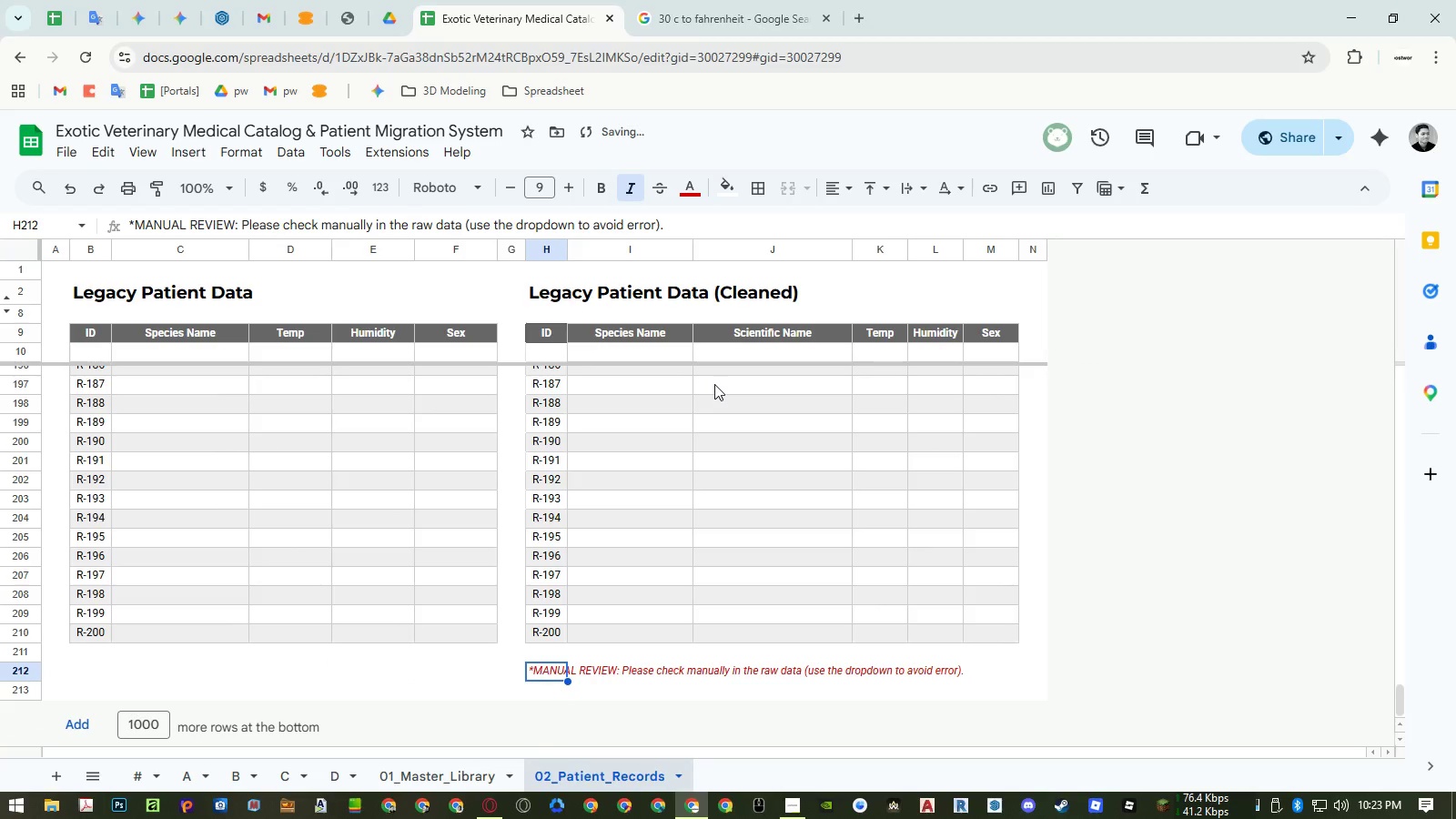 
left_click([689, 191])
 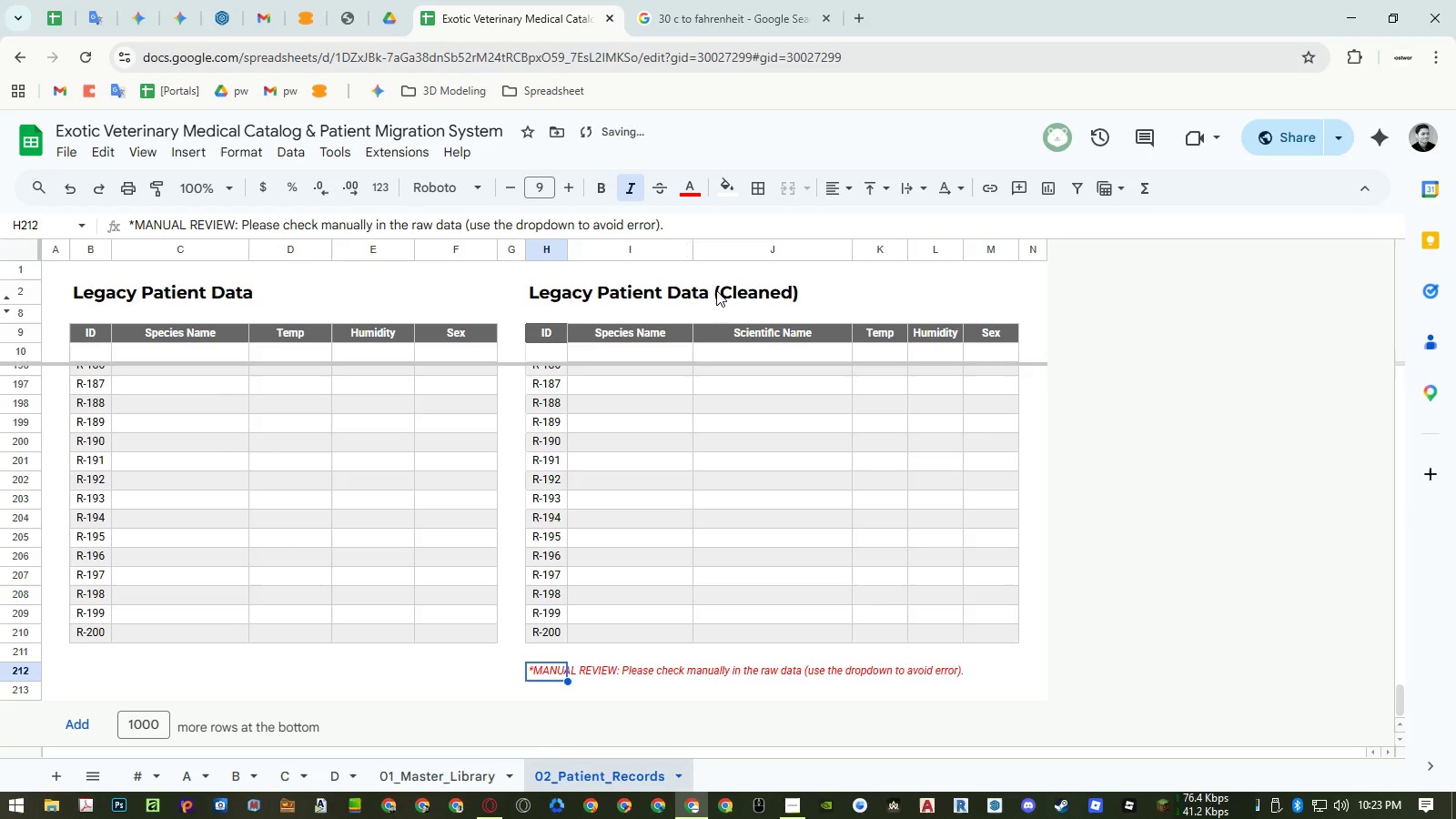 
double_click([703, 441])
 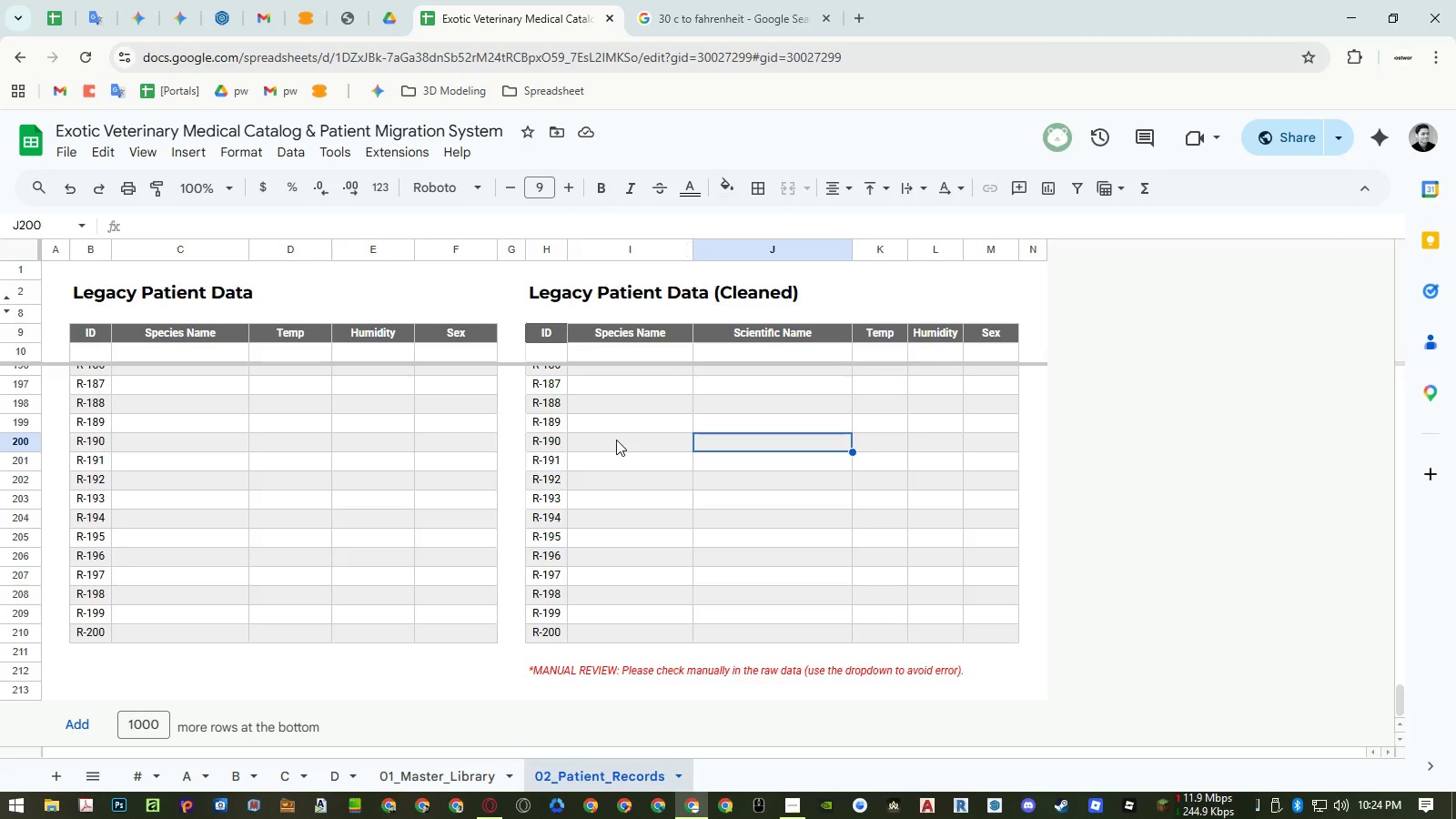 
wait(7.45)
 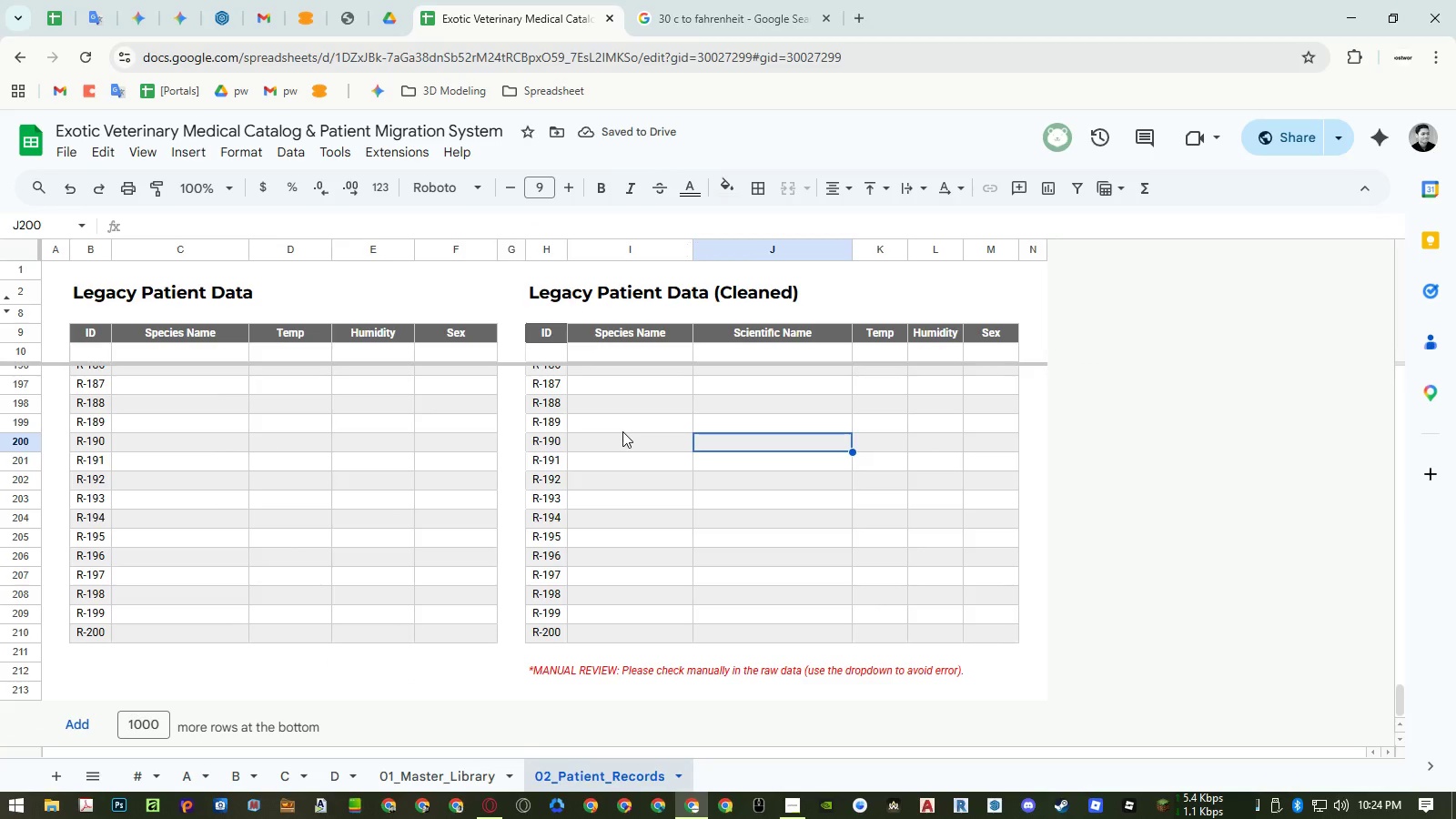 
left_click([546, 669])
 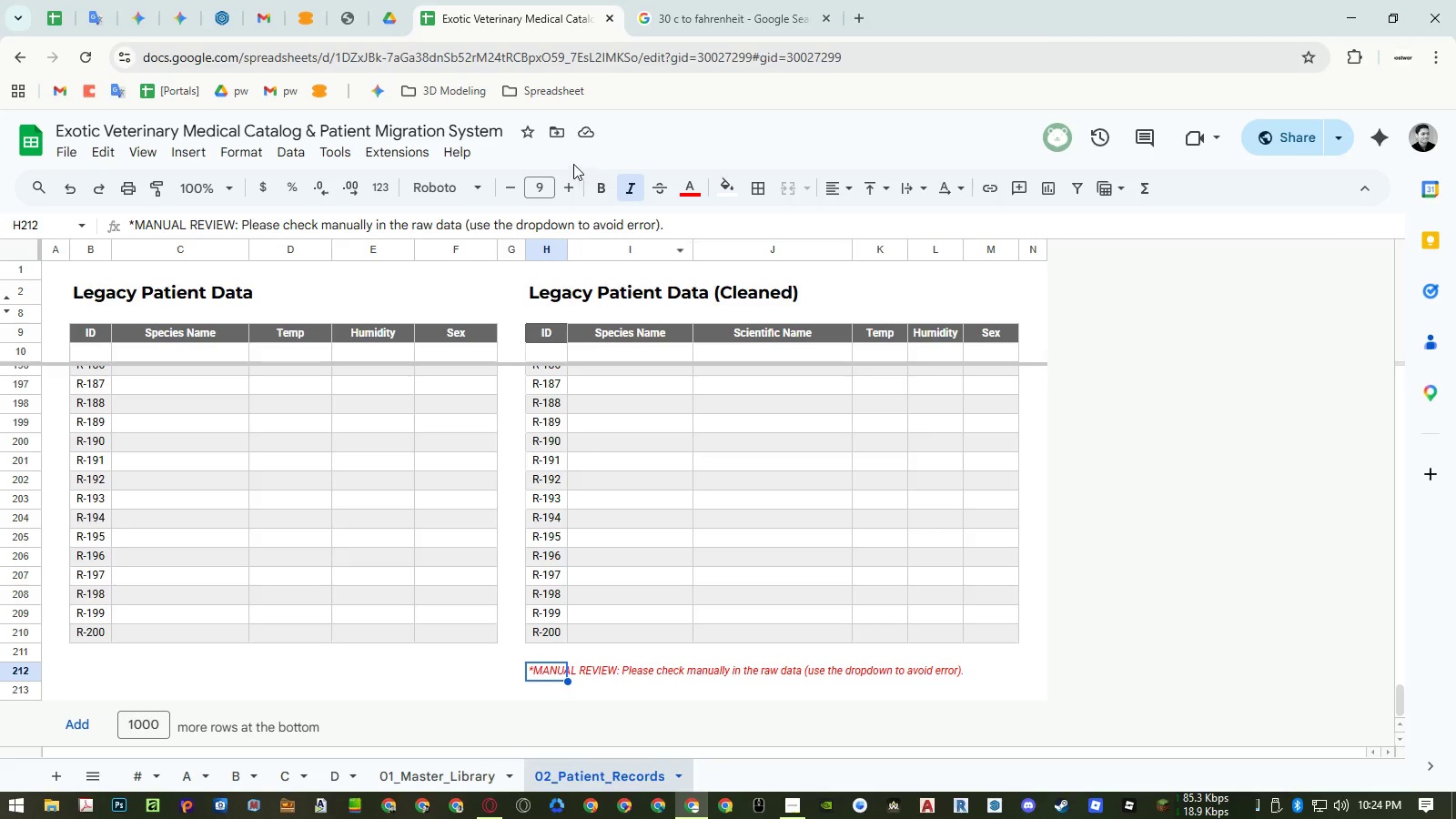 
left_click([513, 184])
 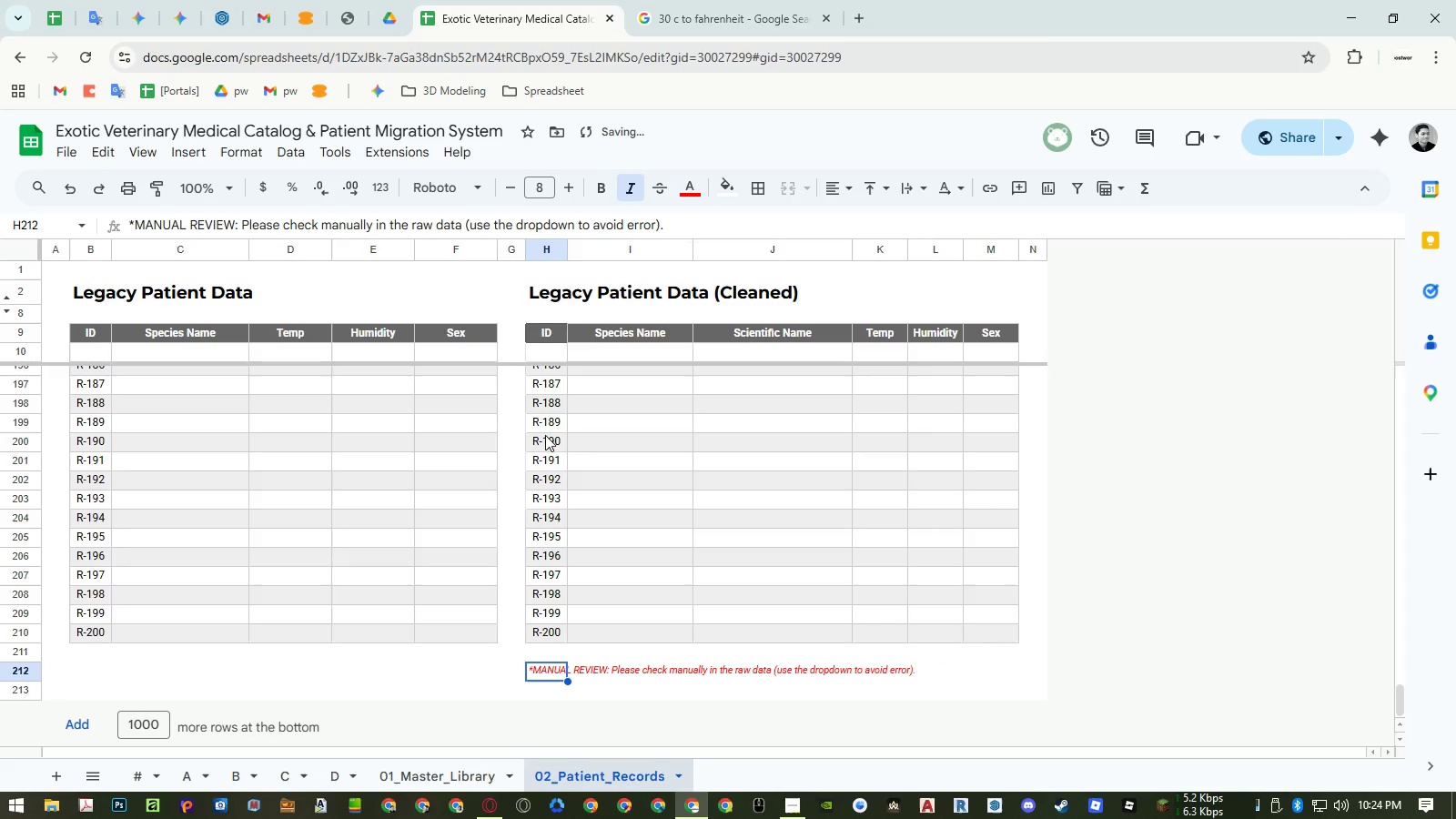 
left_click([617, 461])
 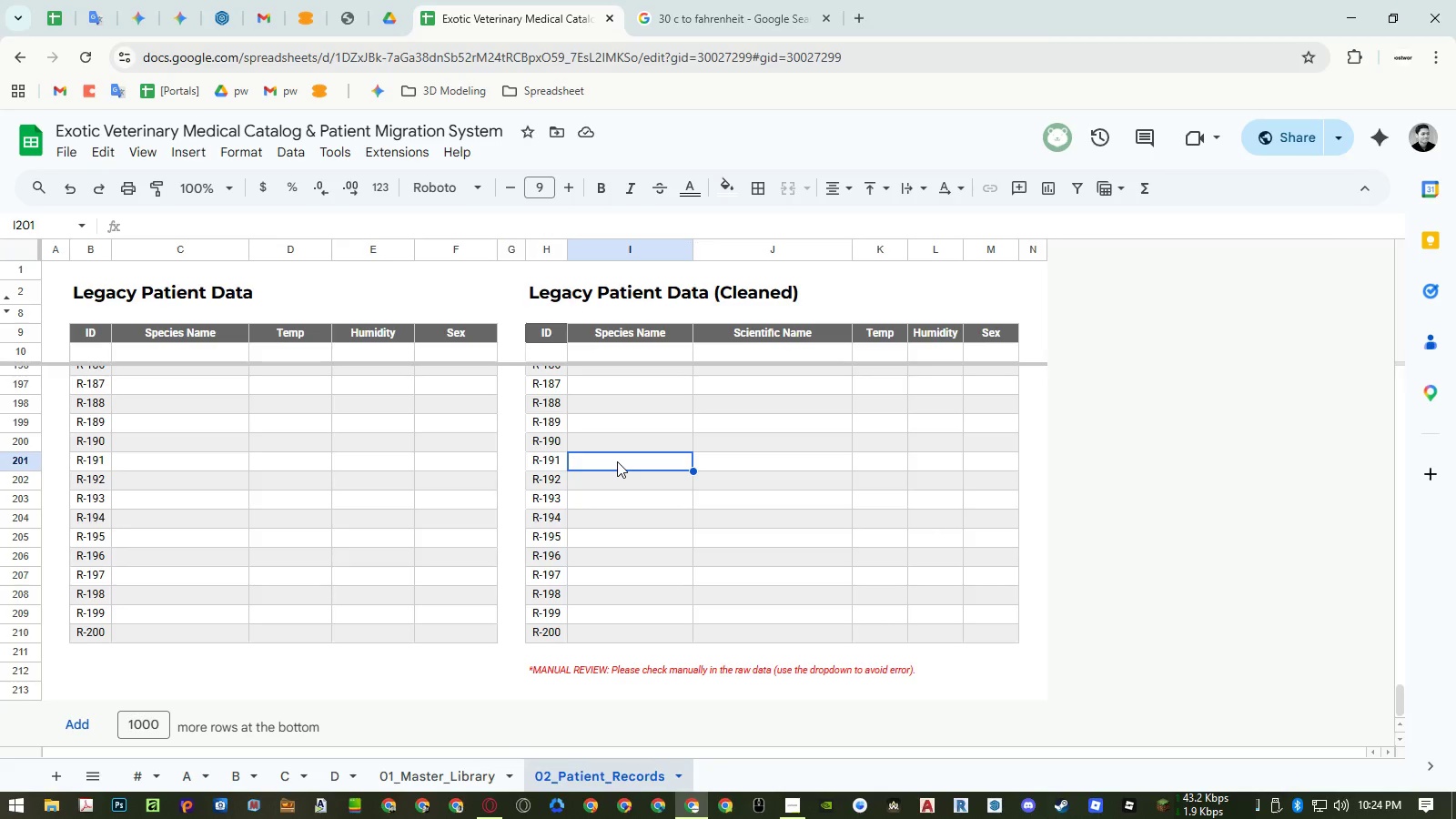 
wait(9.73)
 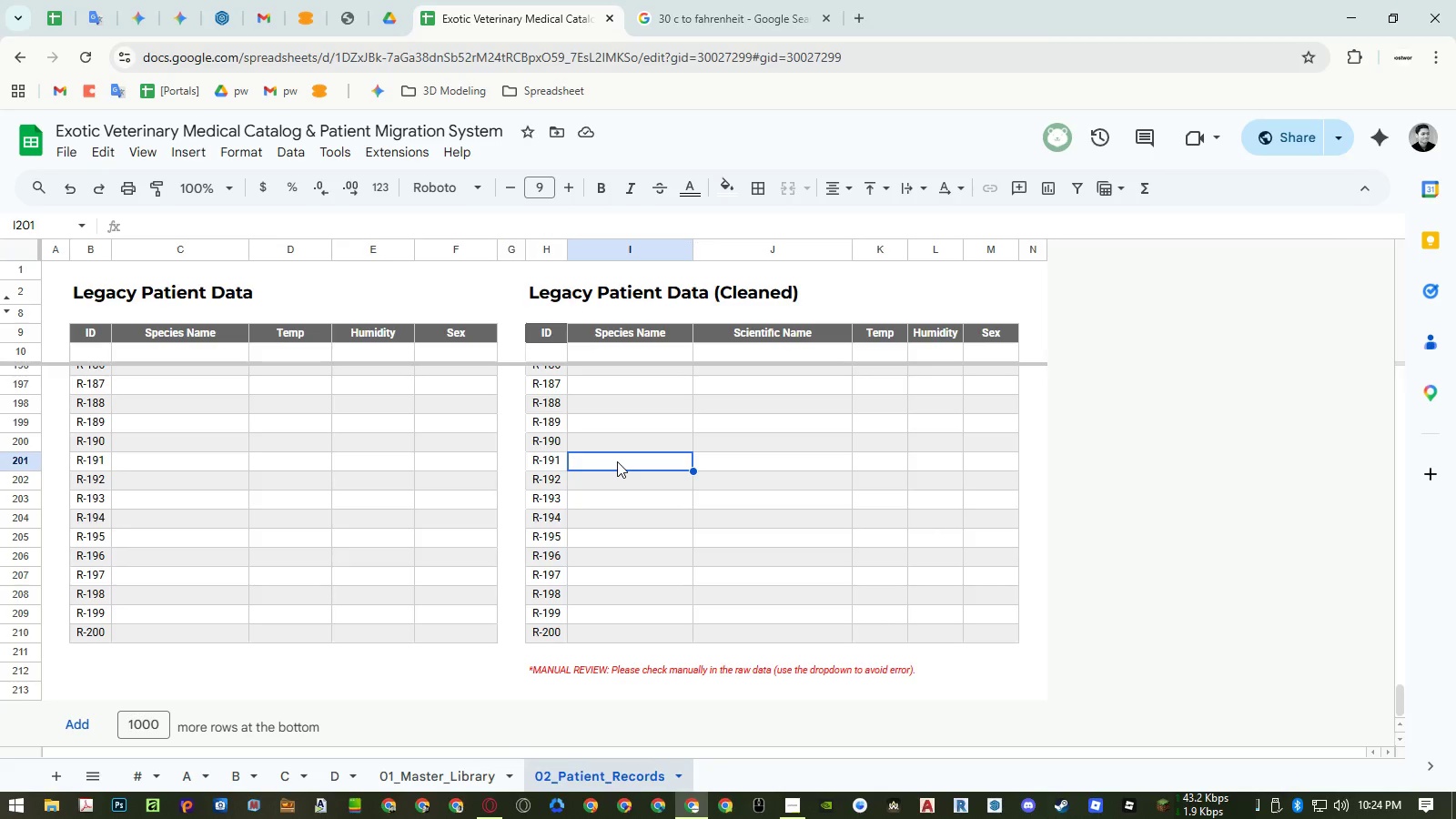 
key(Control+ControlRight)
 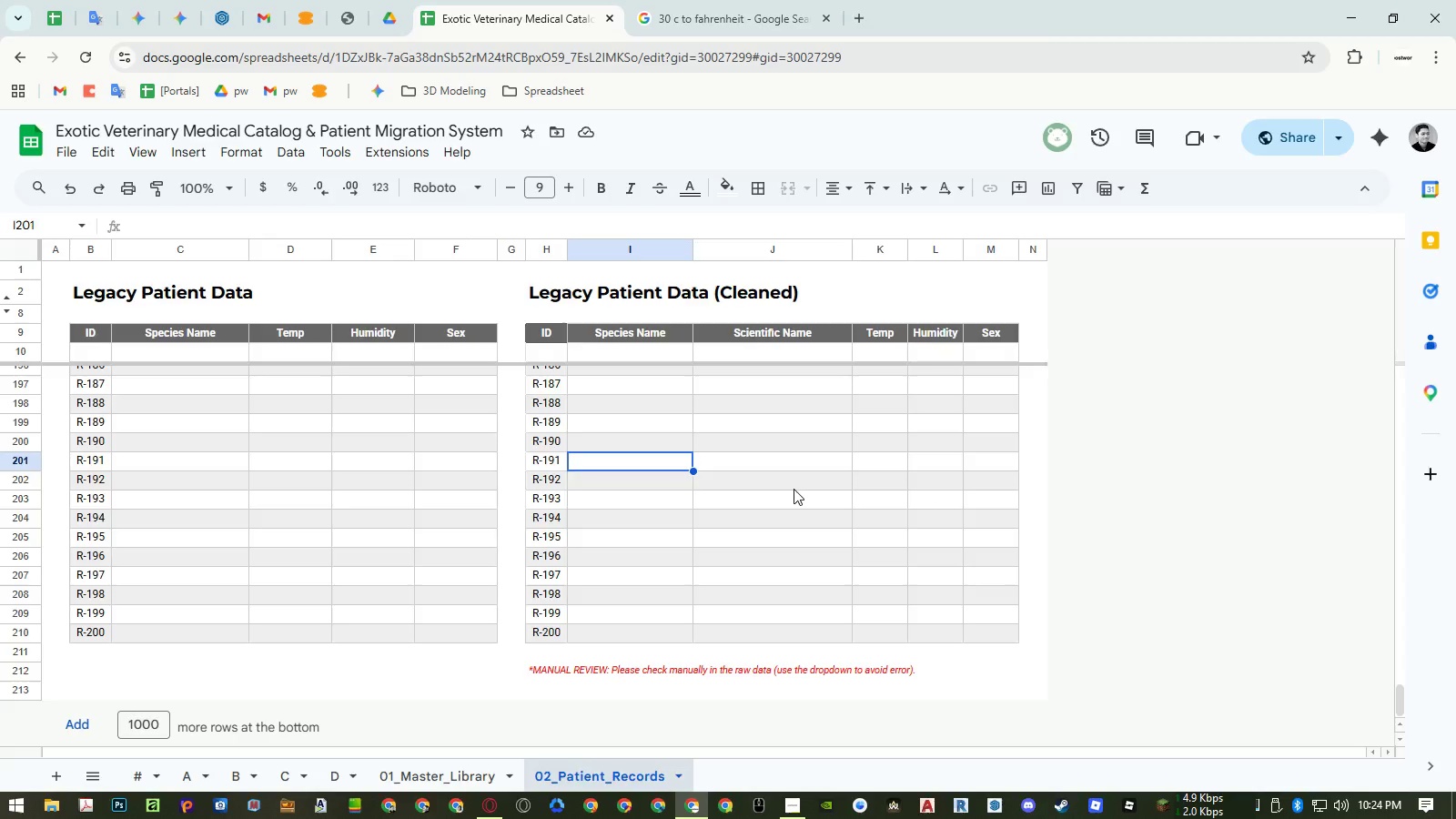 
key(Control+P)
 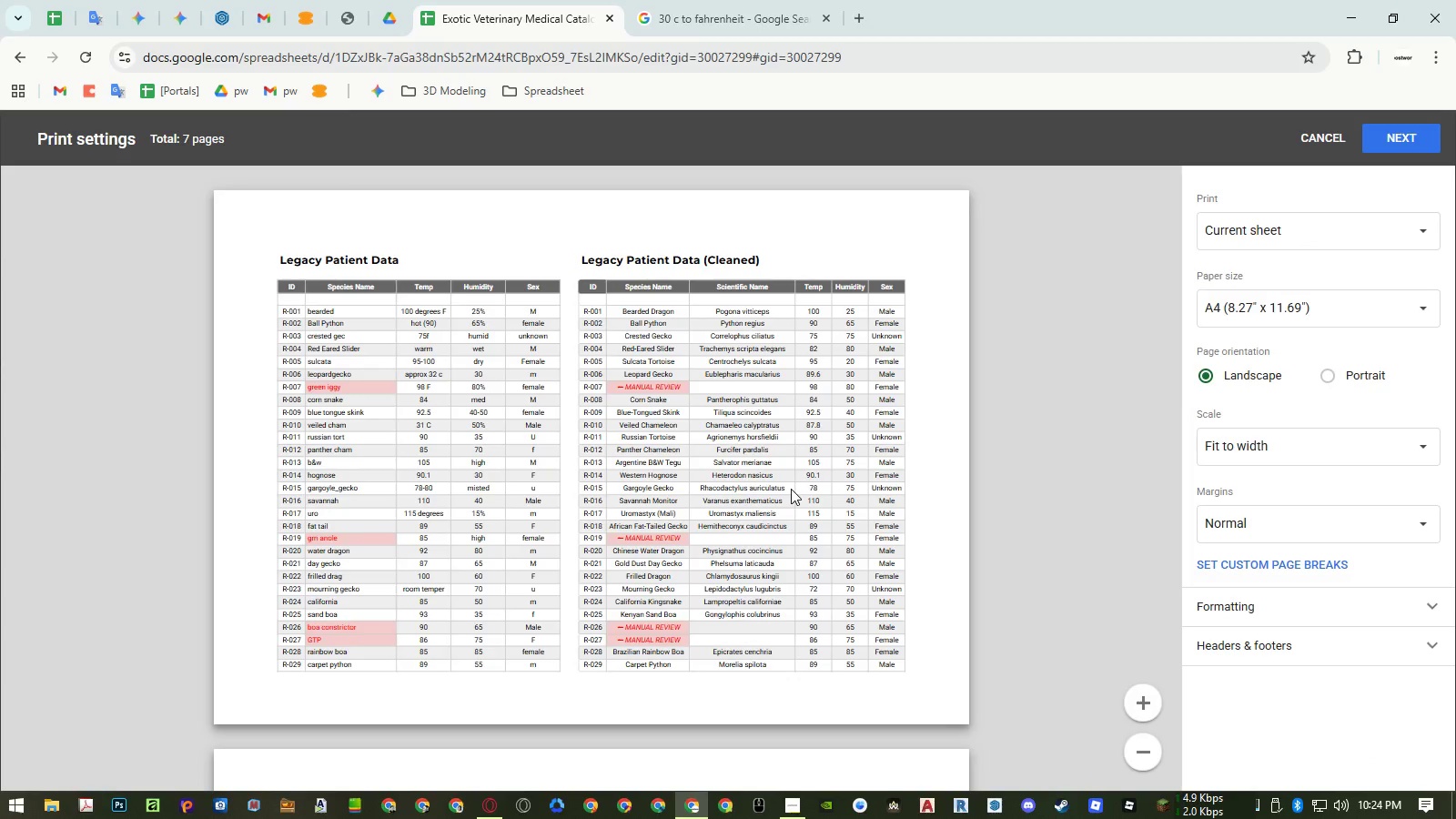 
key(Escape)
 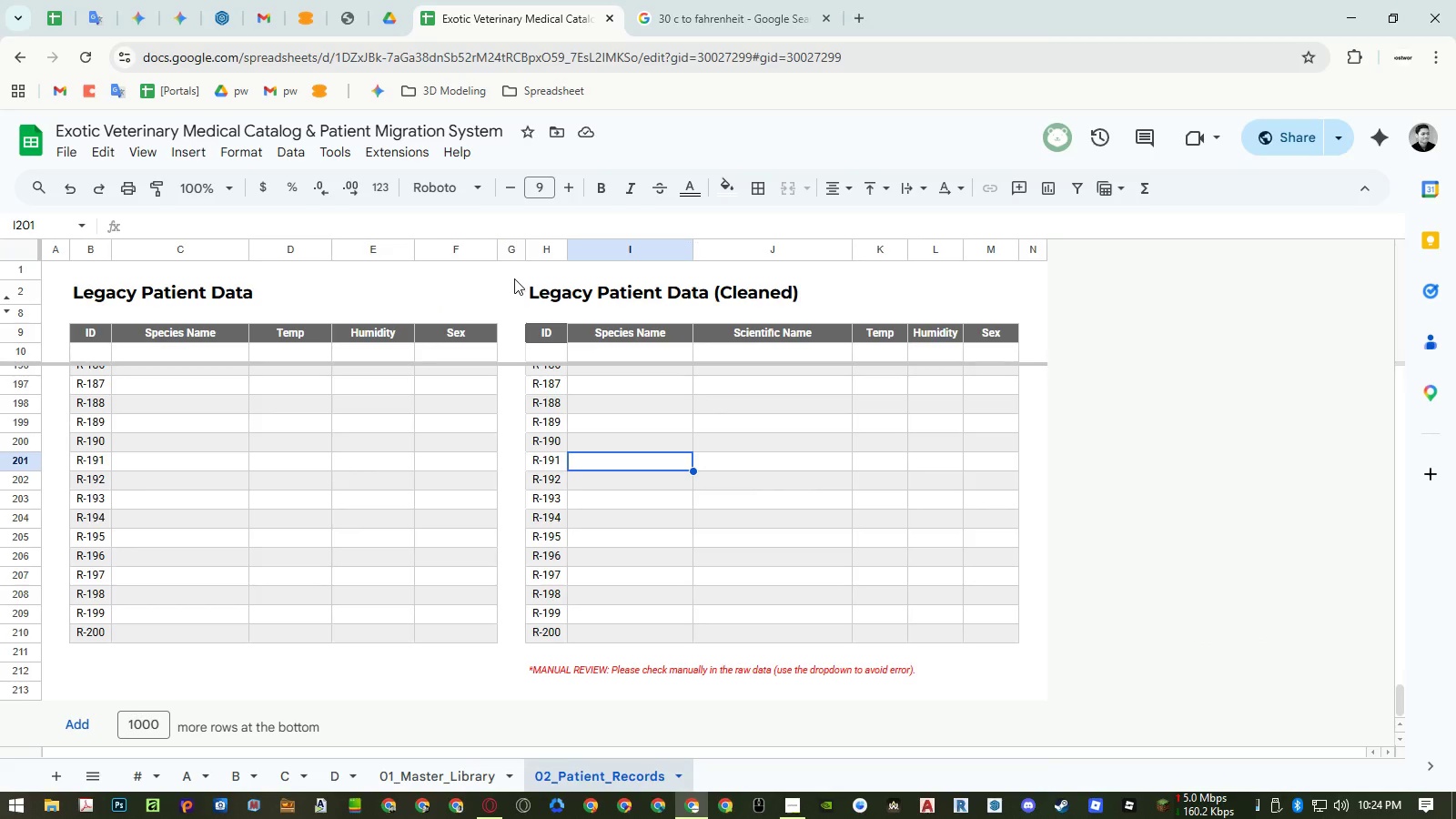 
left_click_drag(start_coordinate=[511, 276], to_coordinate=[1061, 818])
 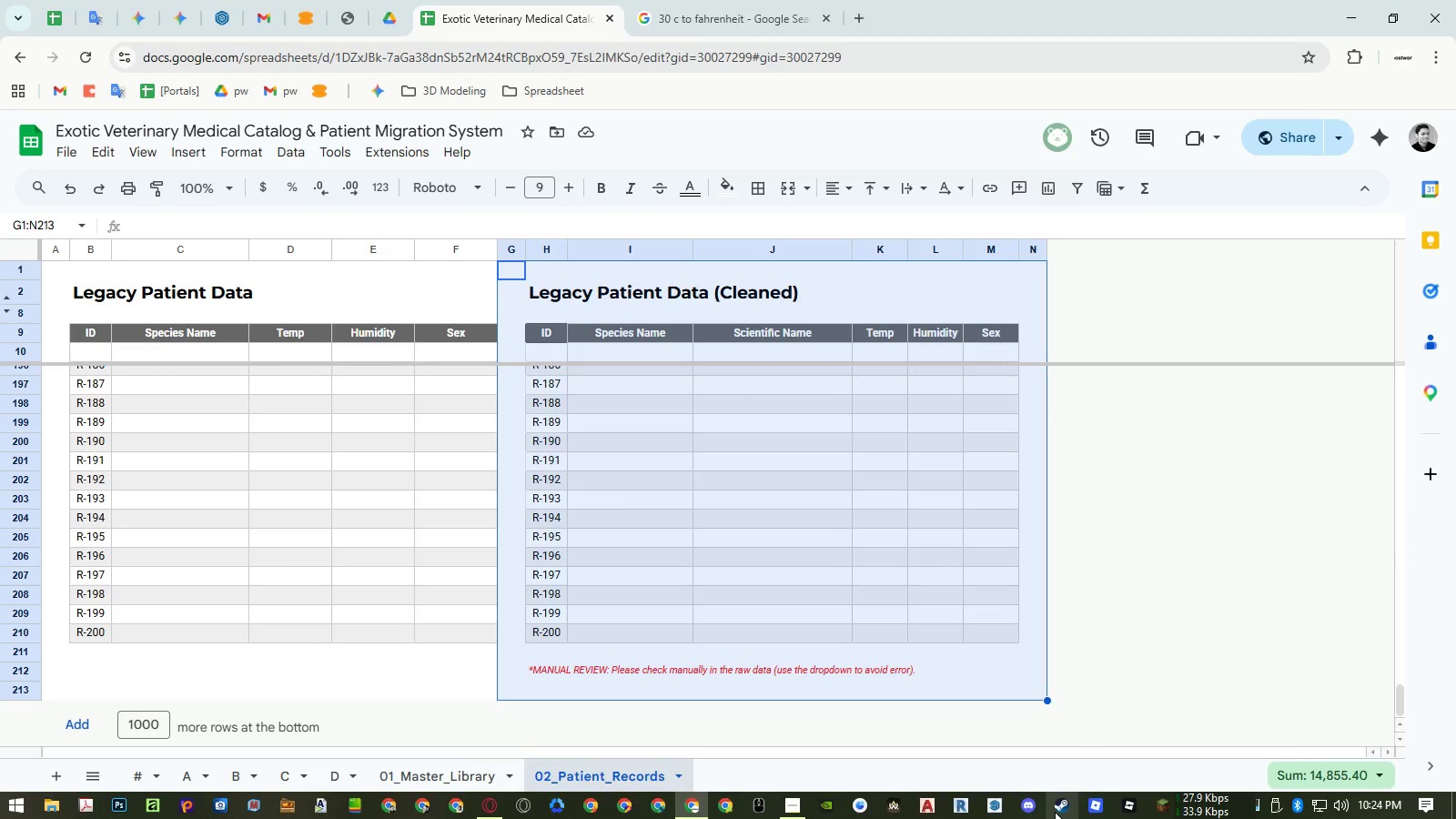 
scroll: coordinate [1007, 682], scroll_direction: down, amount: 11.0
 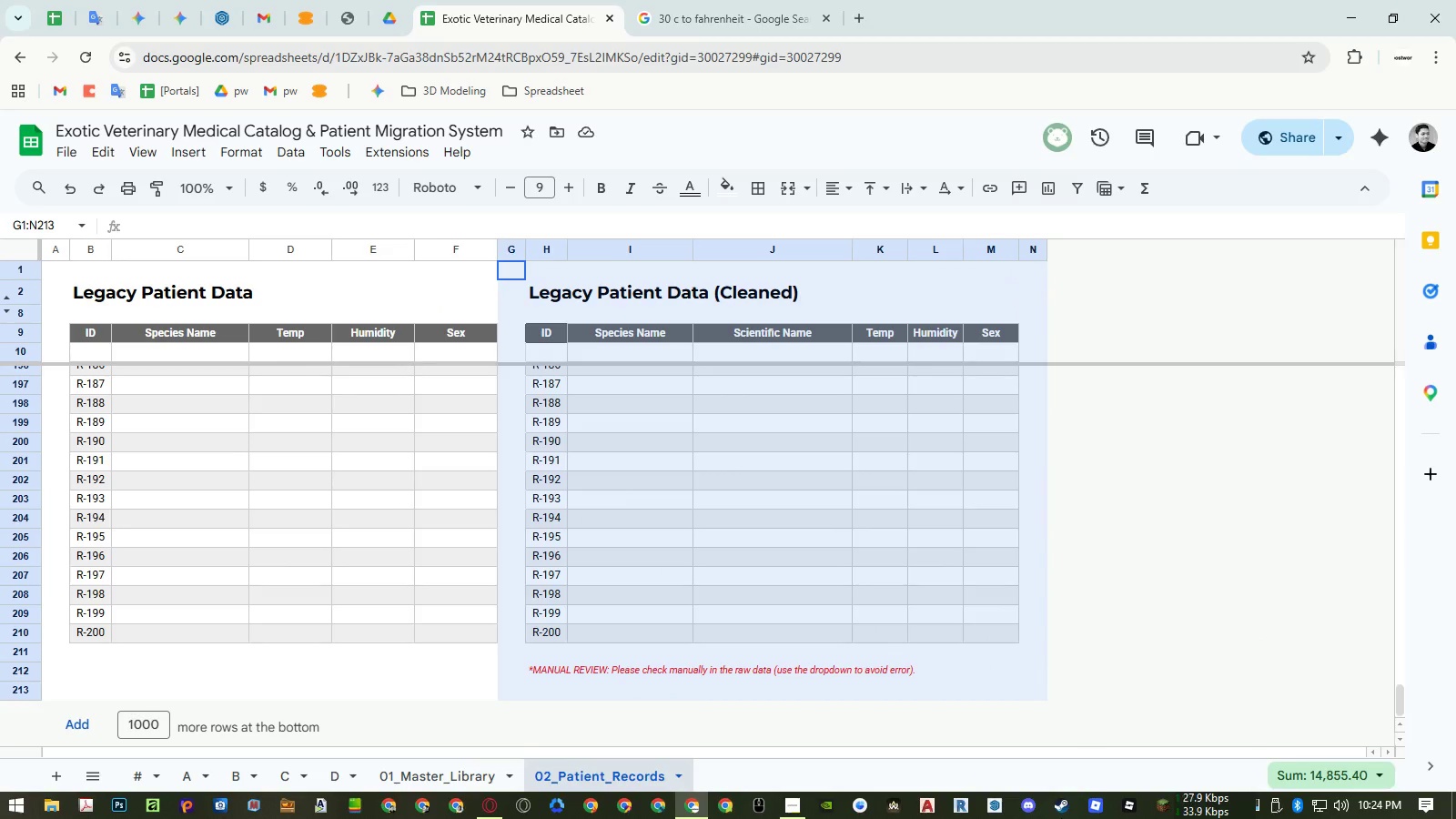 
key(Control+ControlRight)
 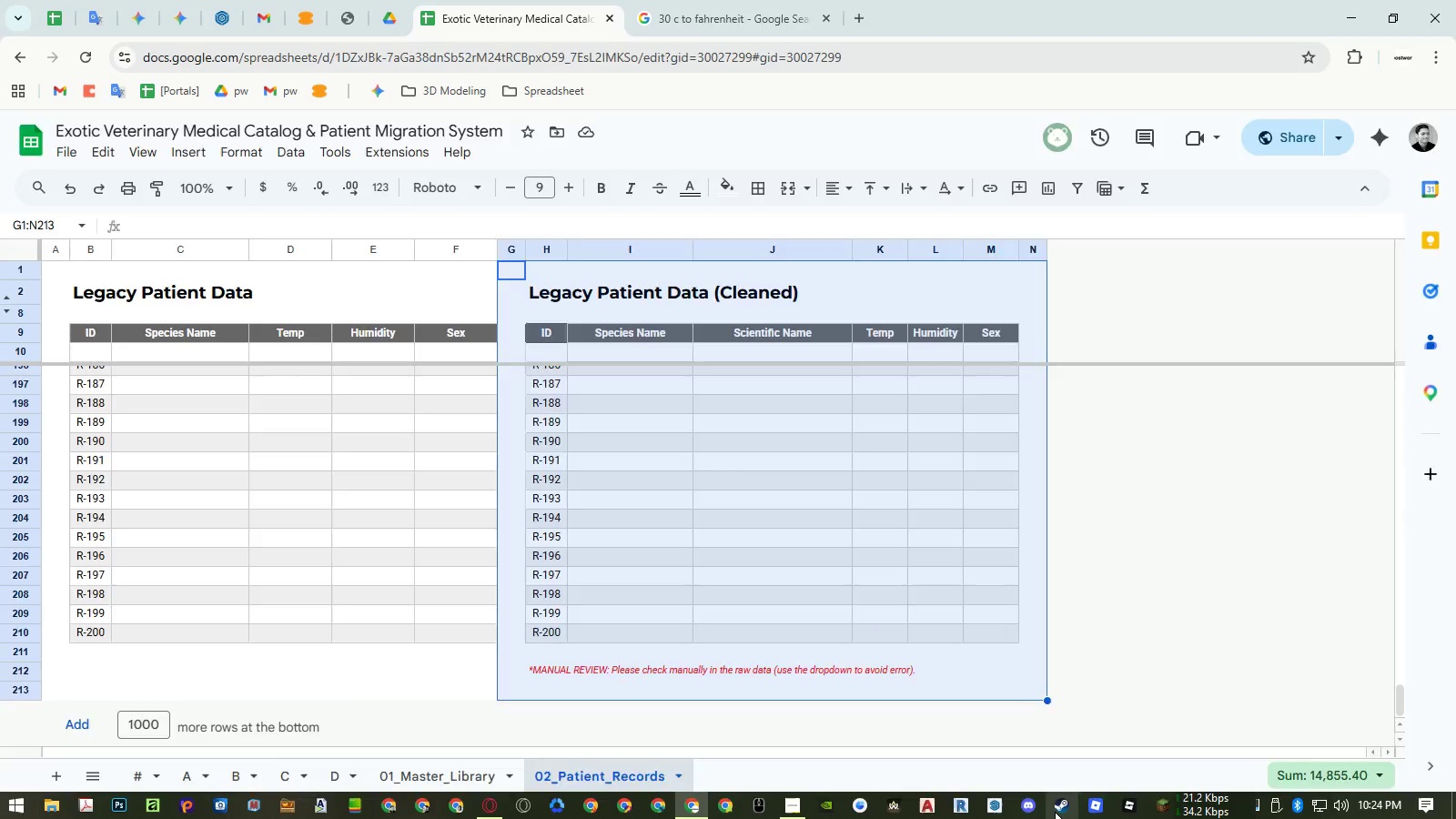 
key(Control+P)
 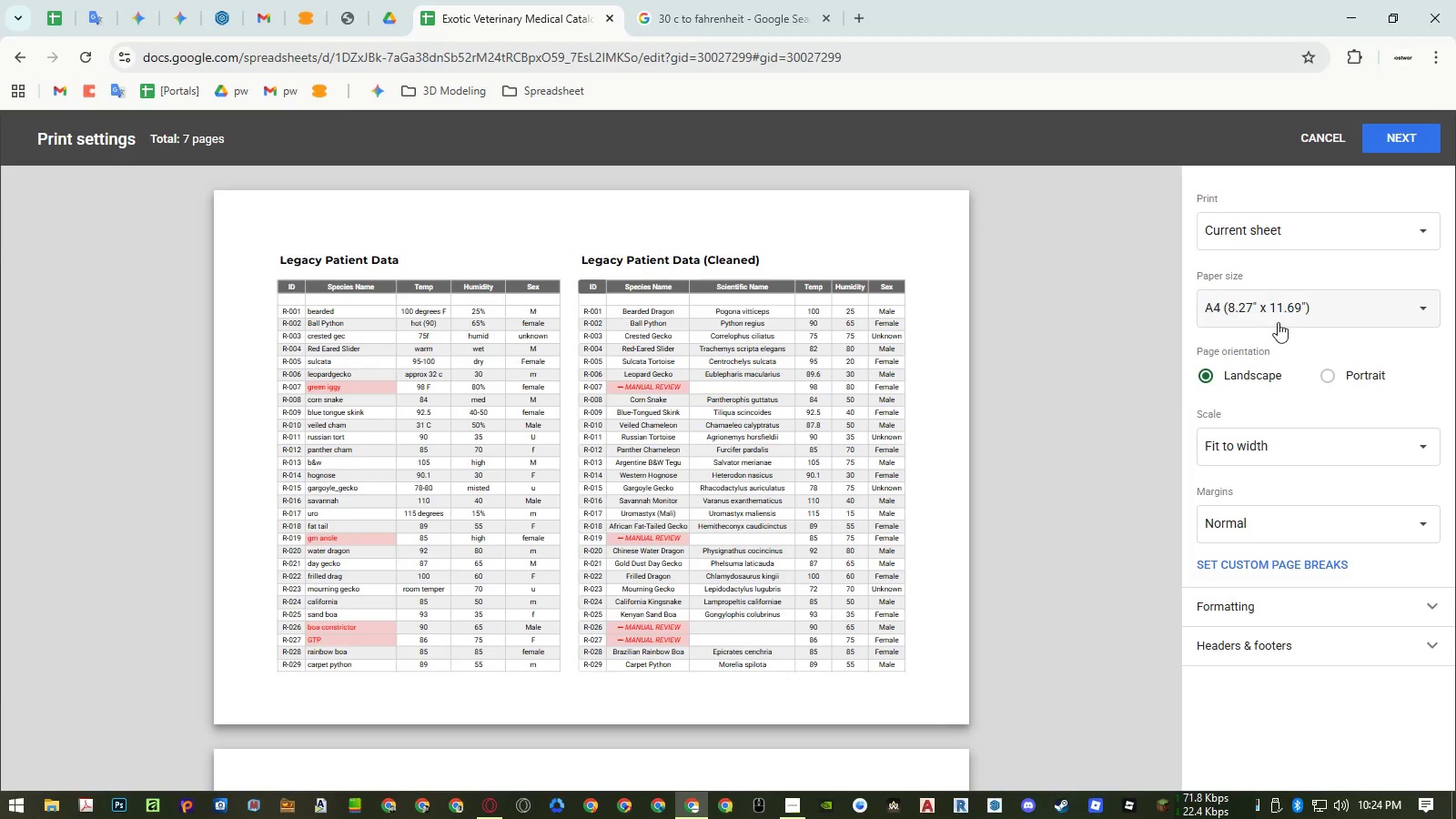 
left_click([1330, 372])
 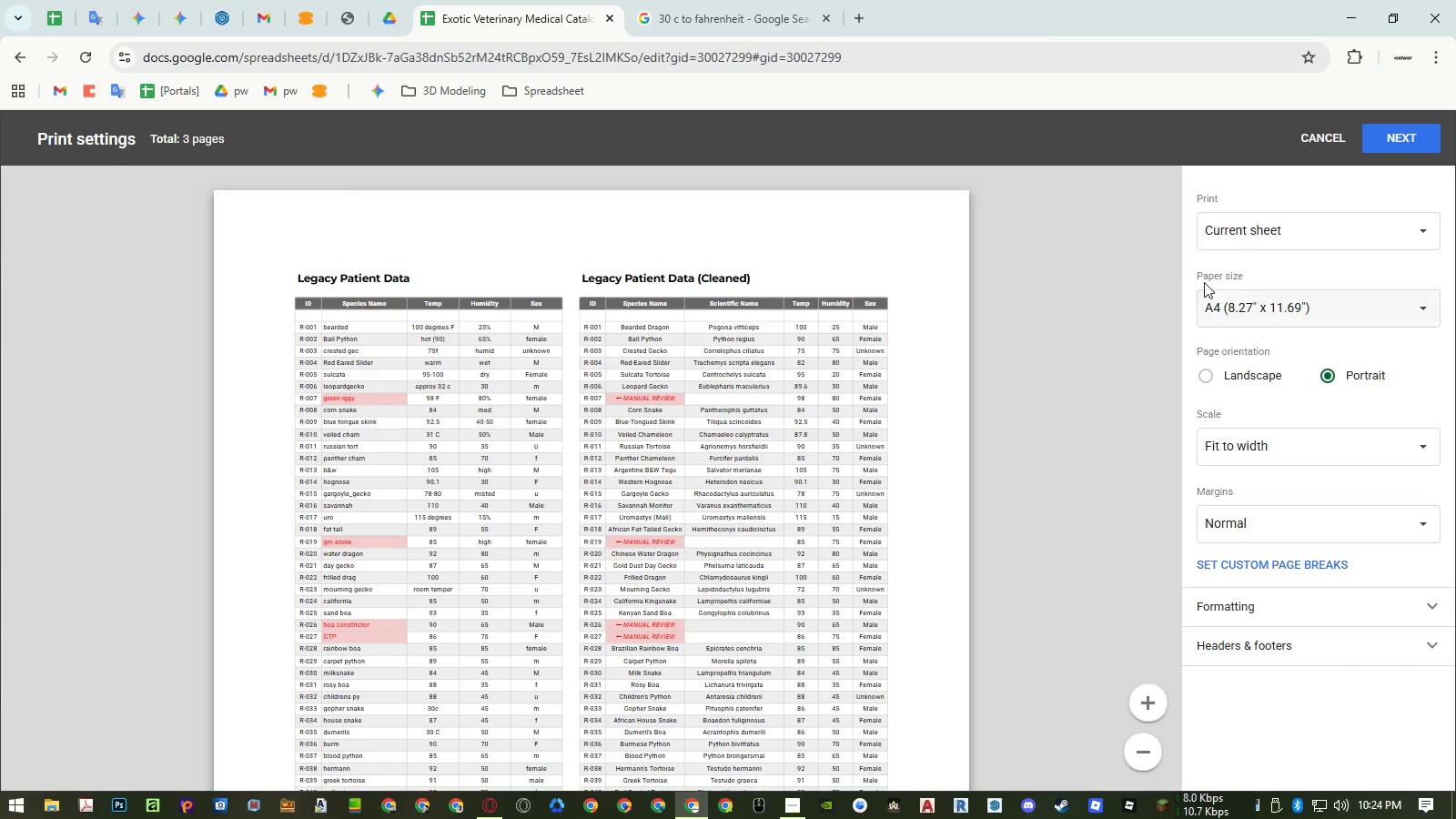 
left_click([1240, 234])
 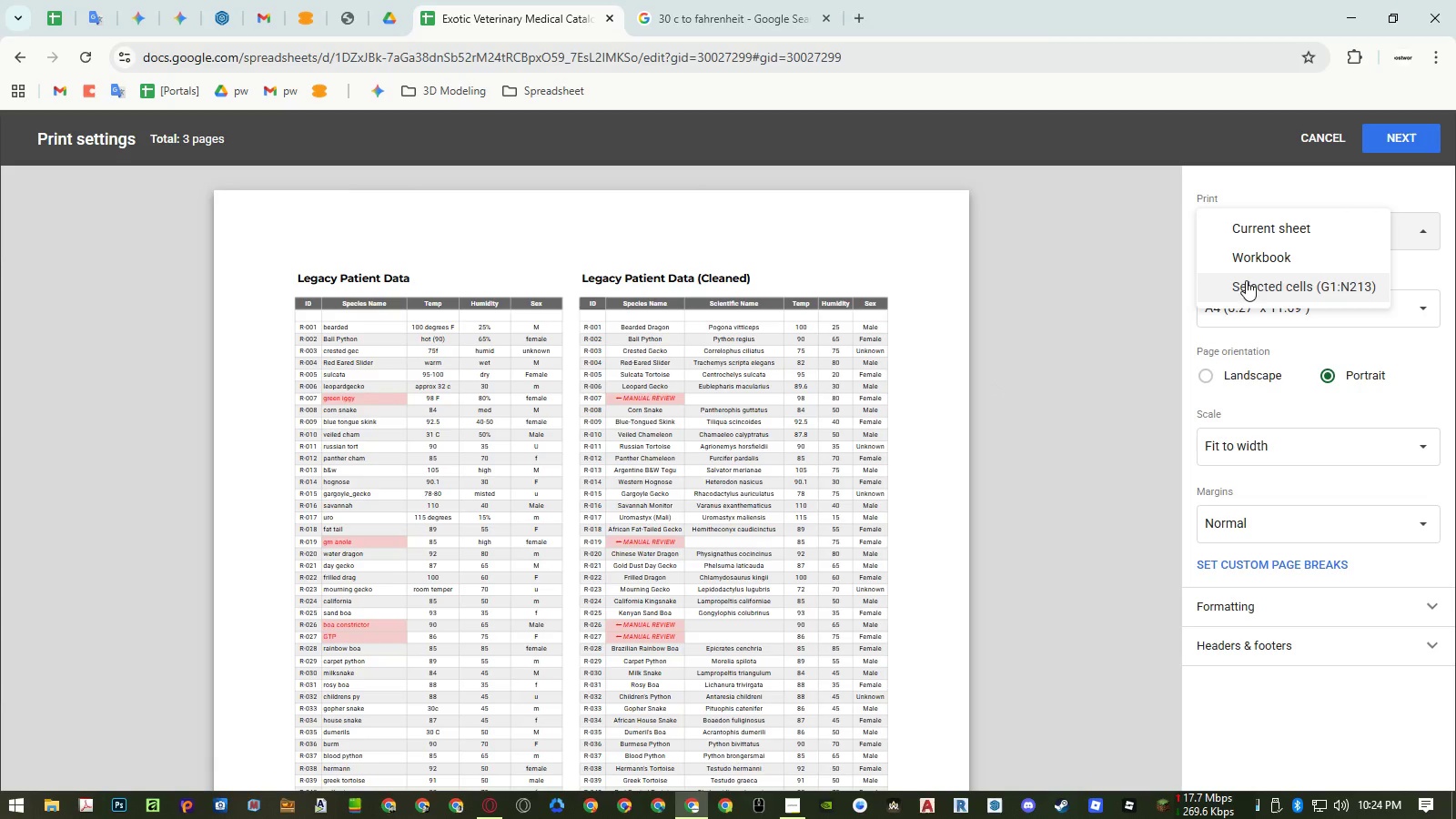 
left_click([1246, 284])
 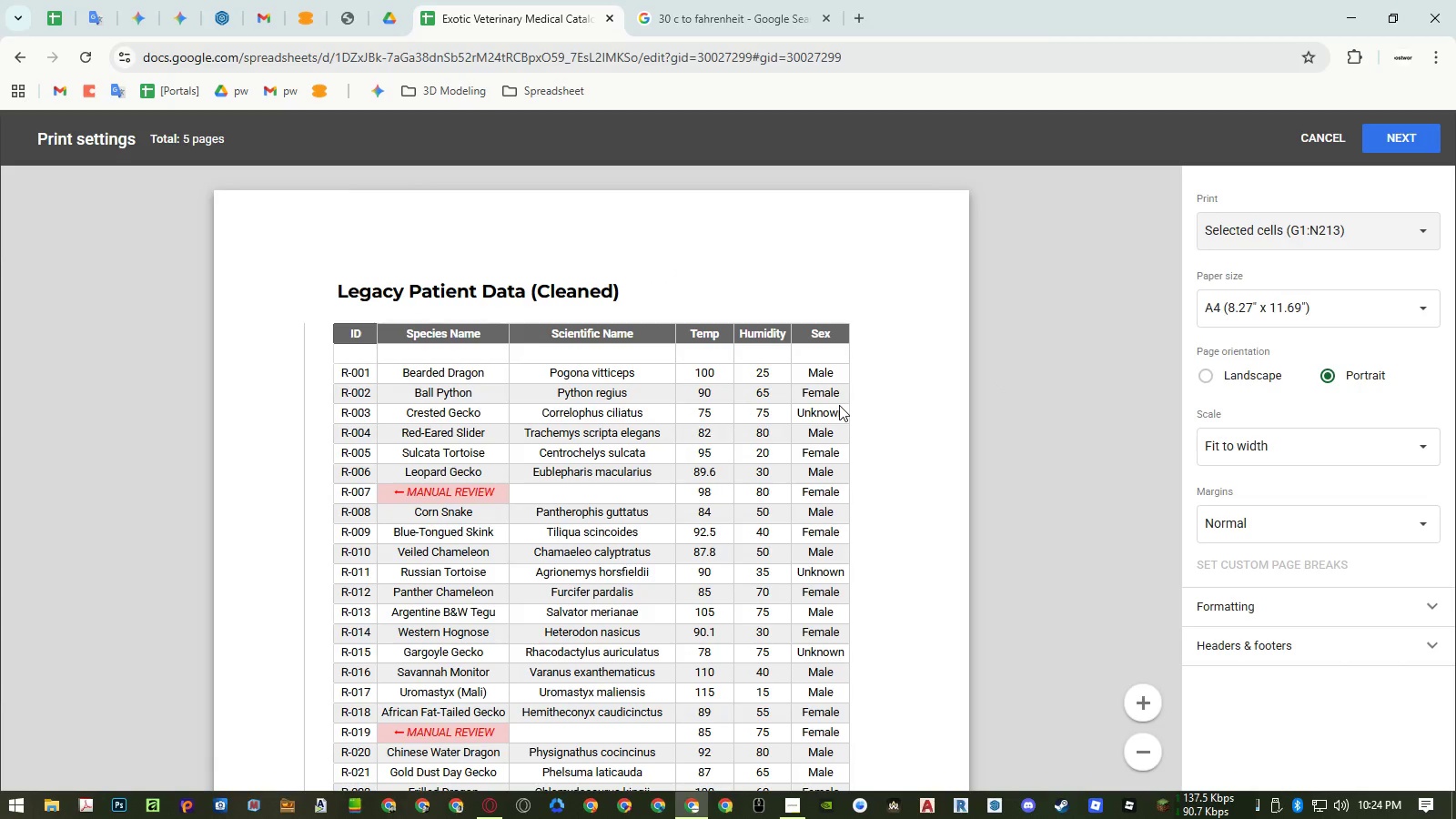 
scroll: coordinate [839, 401], scroll_direction: down, amount: 41.0
 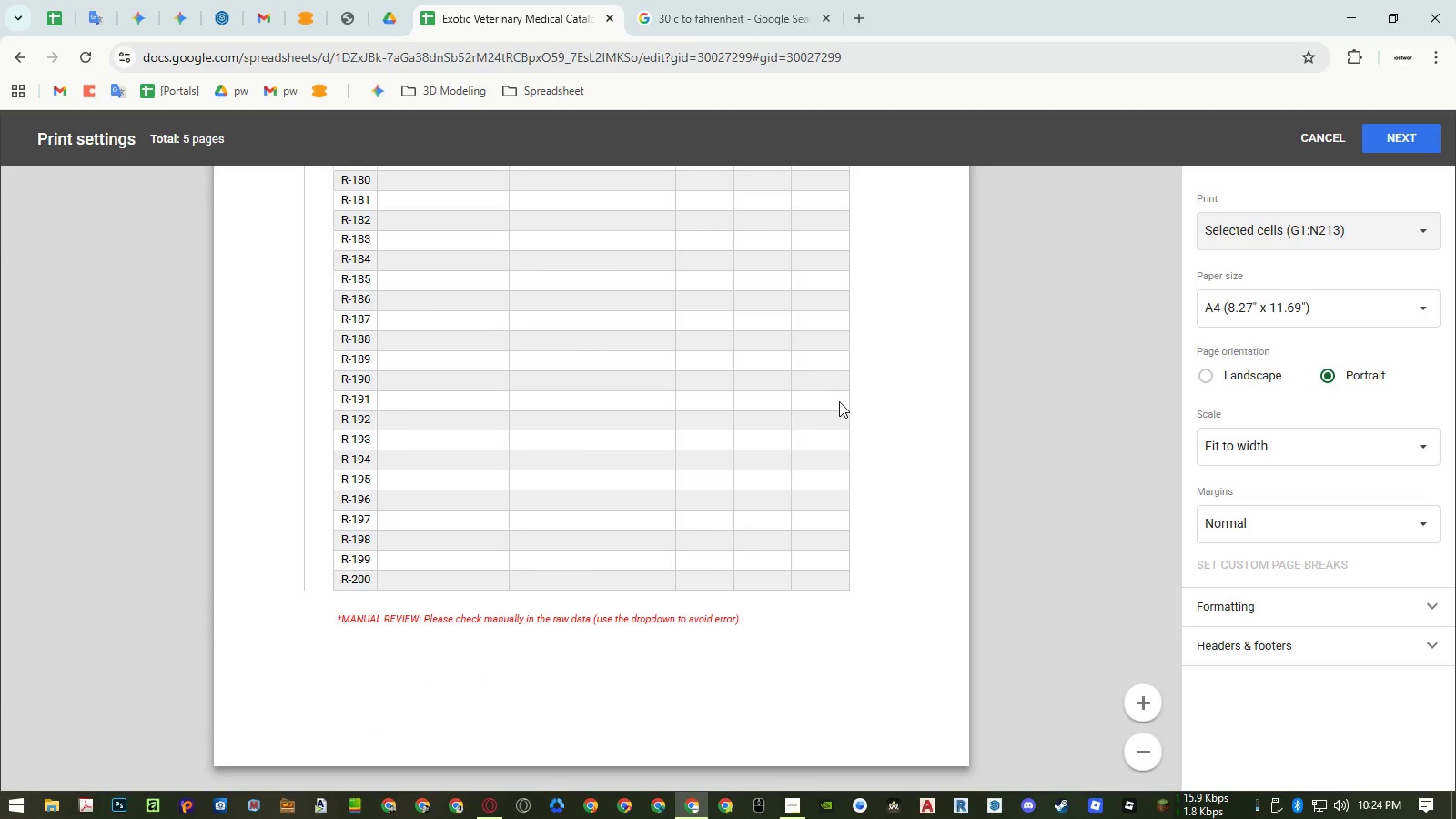 
scroll: coordinate [839, 401], scroll_direction: up, amount: 13.0
 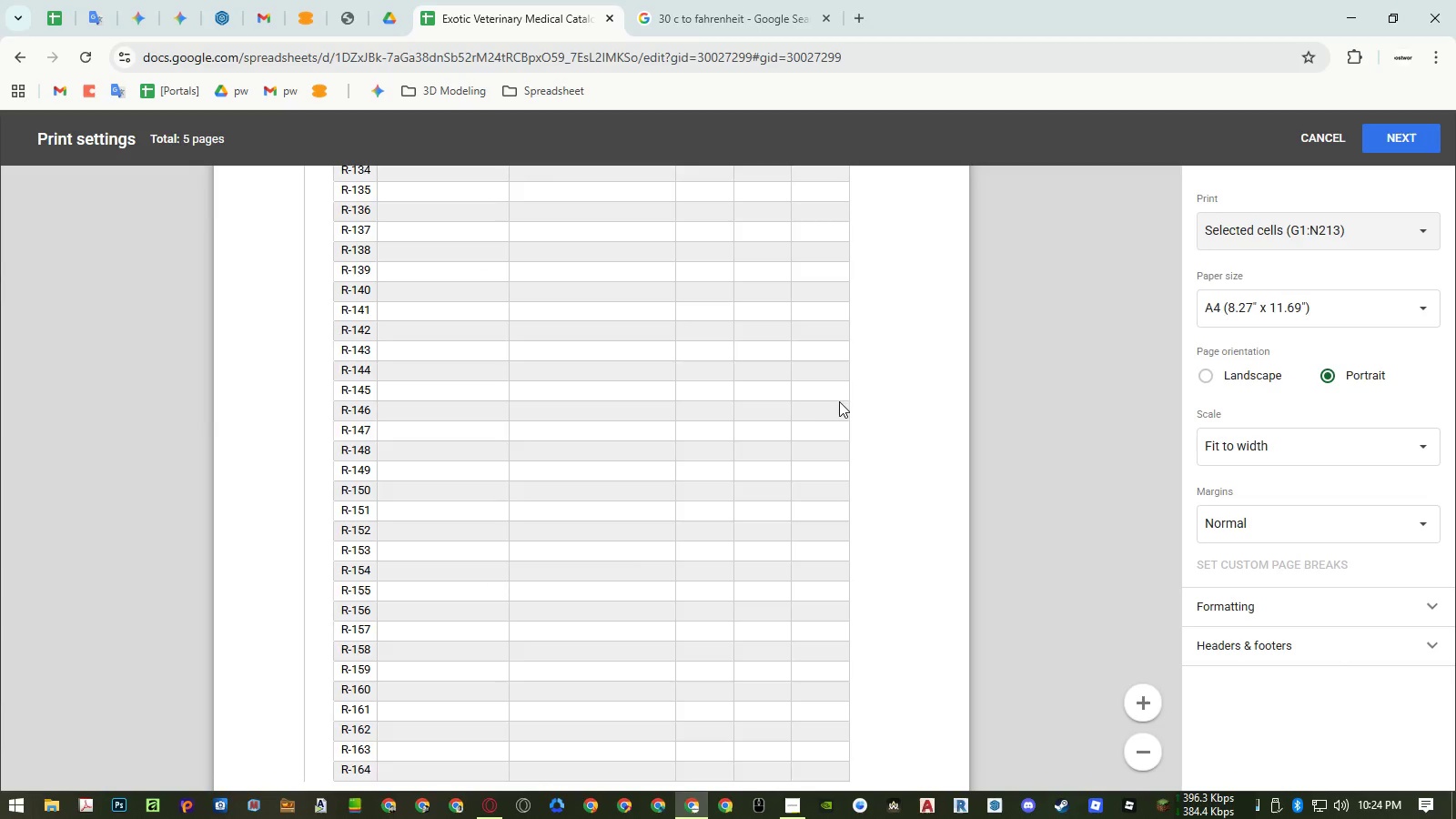 
scroll: coordinate [840, 401], scroll_direction: down, amount: 6.0
 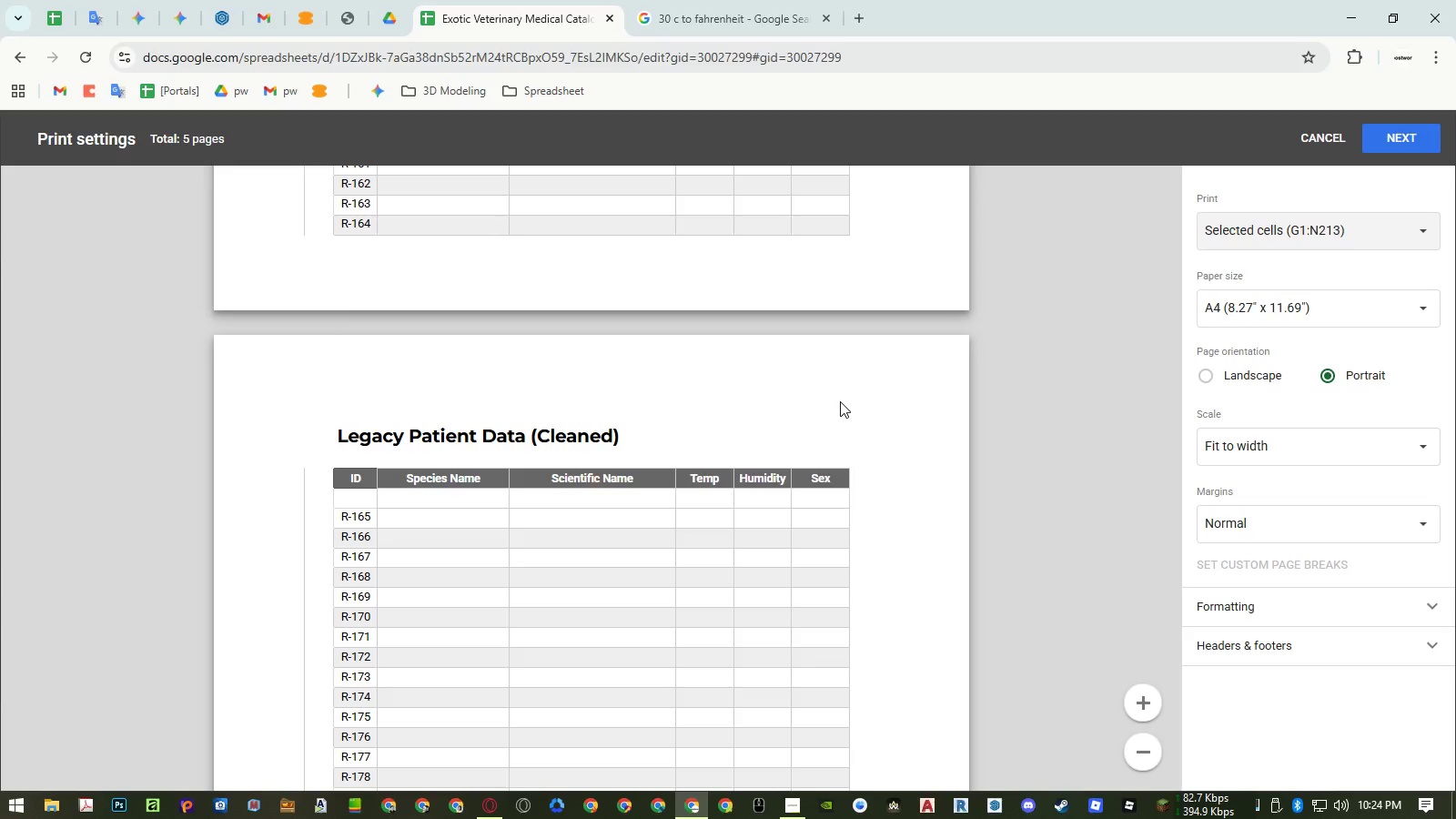 
scroll: coordinate [849, 403], scroll_direction: up, amount: 33.0
 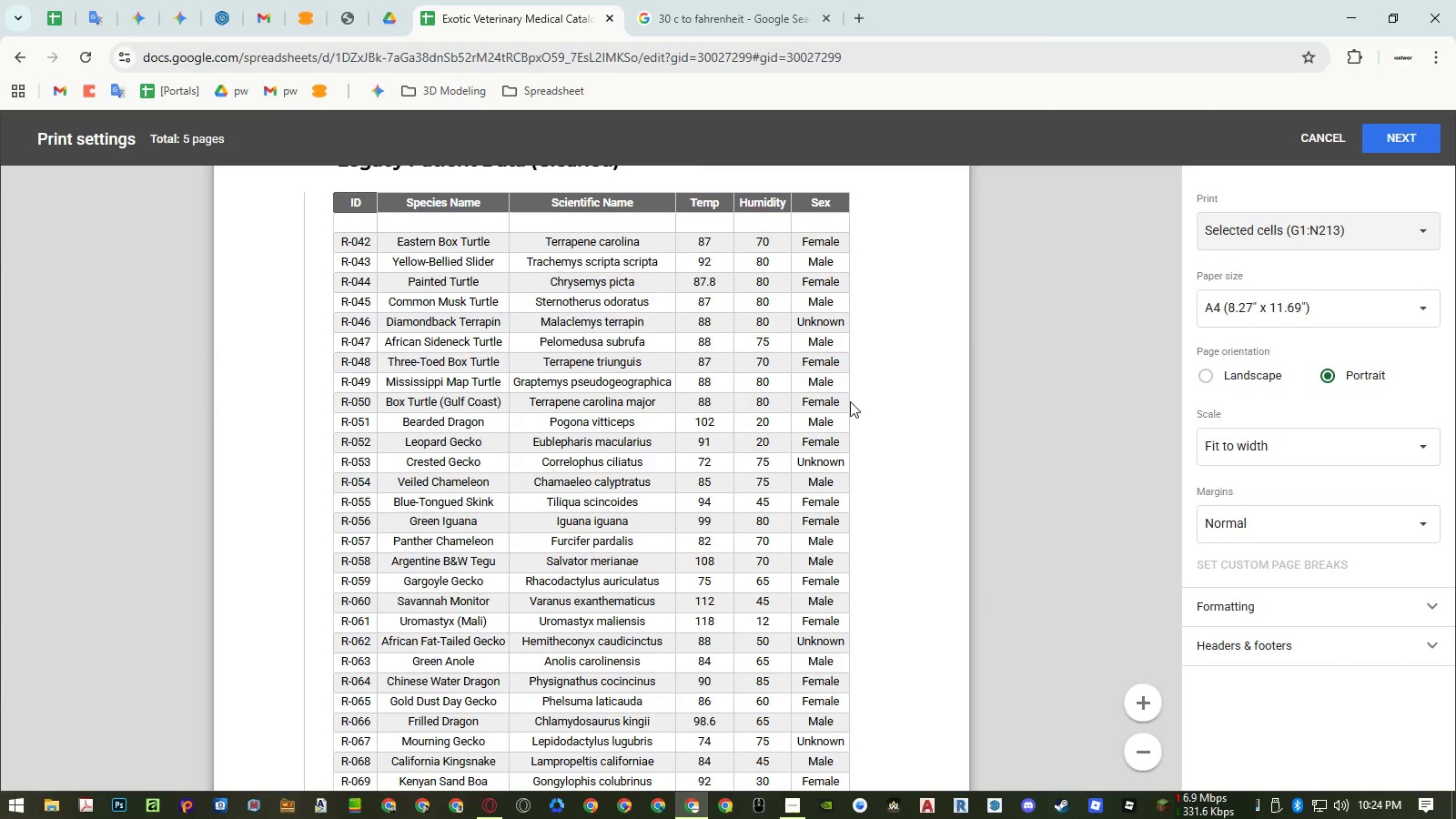 
scroll: coordinate [850, 401], scroll_direction: down, amount: 4.0
 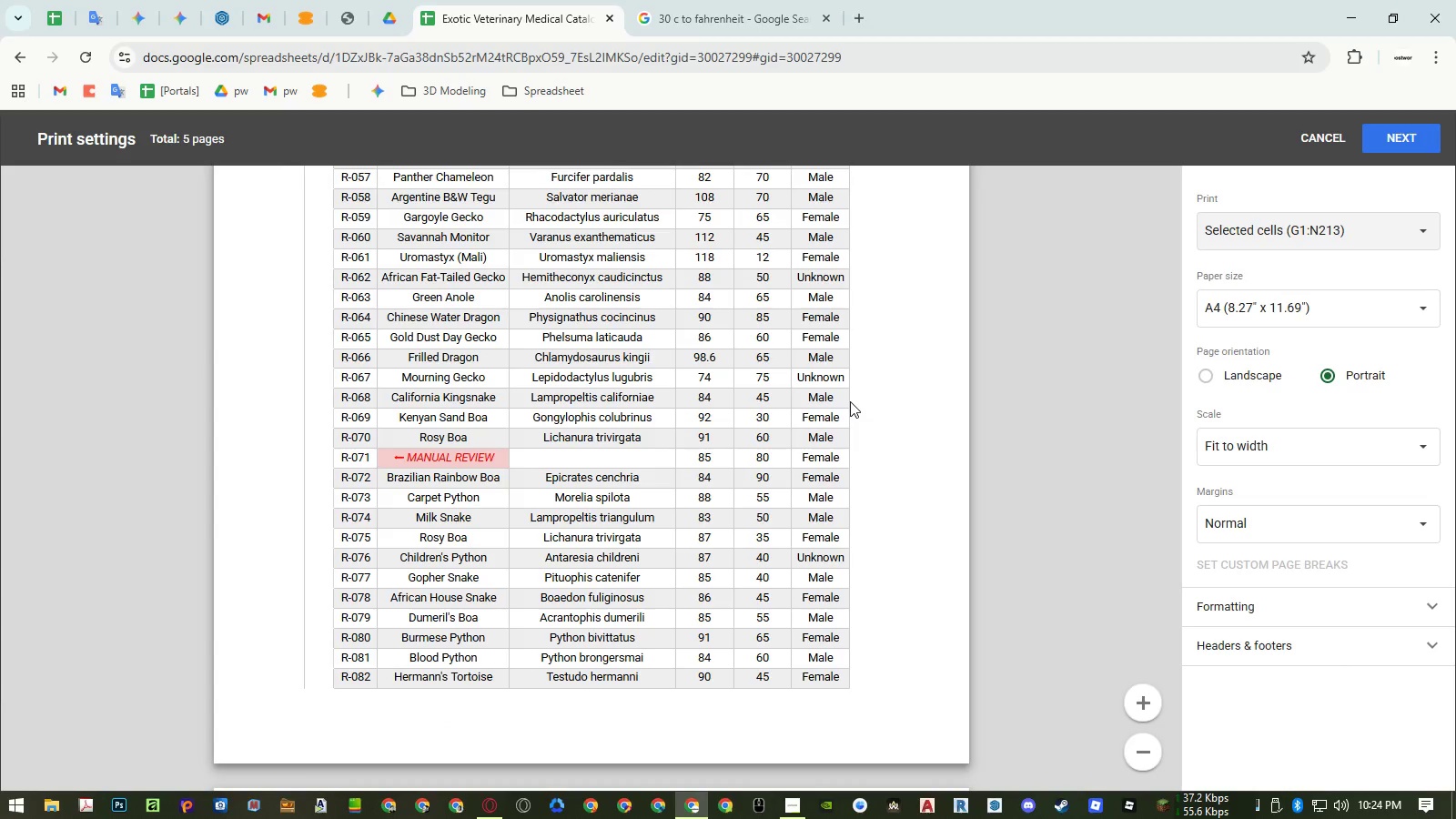 
scroll: coordinate [850, 401], scroll_direction: up, amount: 24.0
 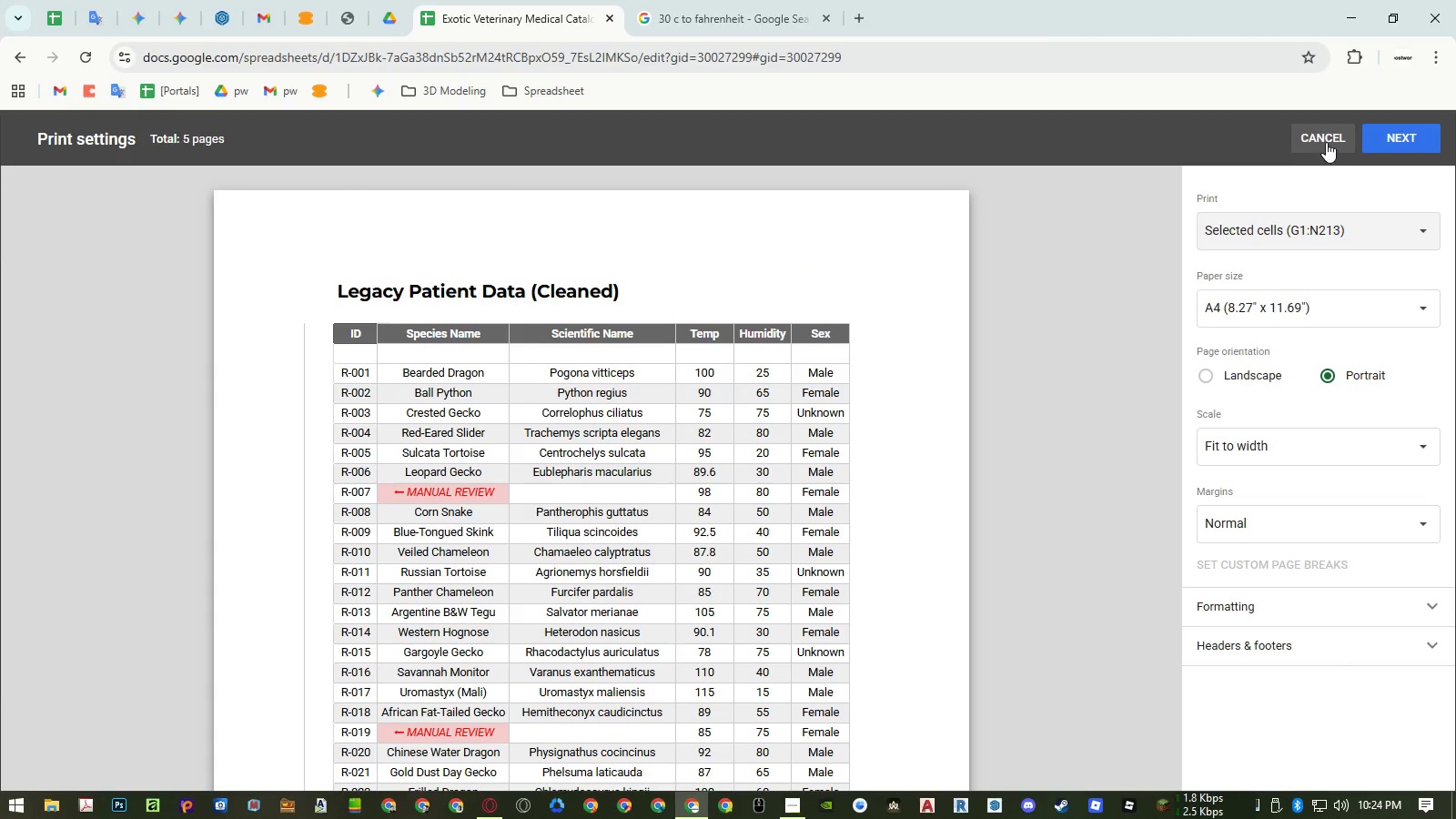 
left_click([1326, 142])
 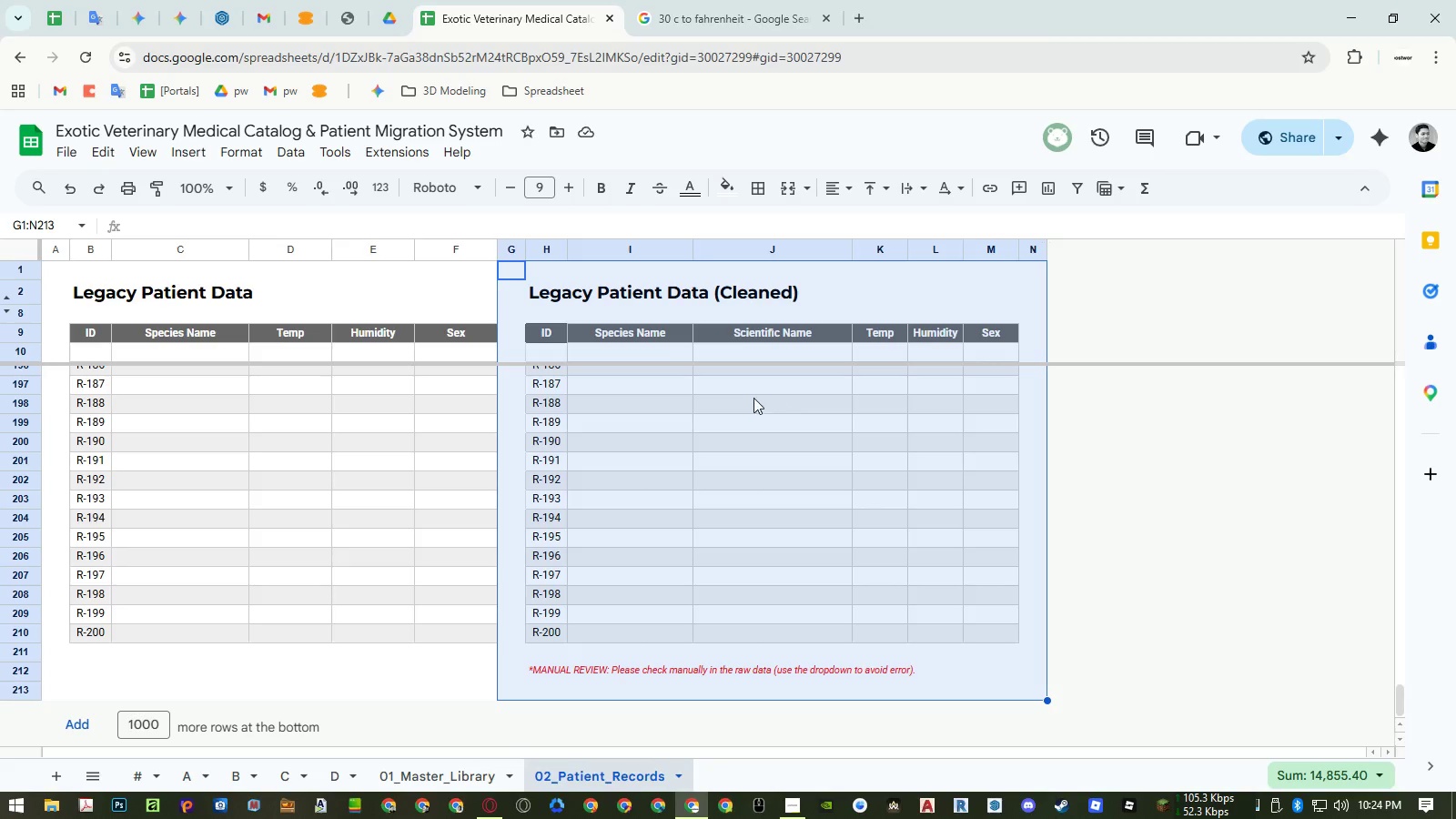 
left_click([572, 302])
 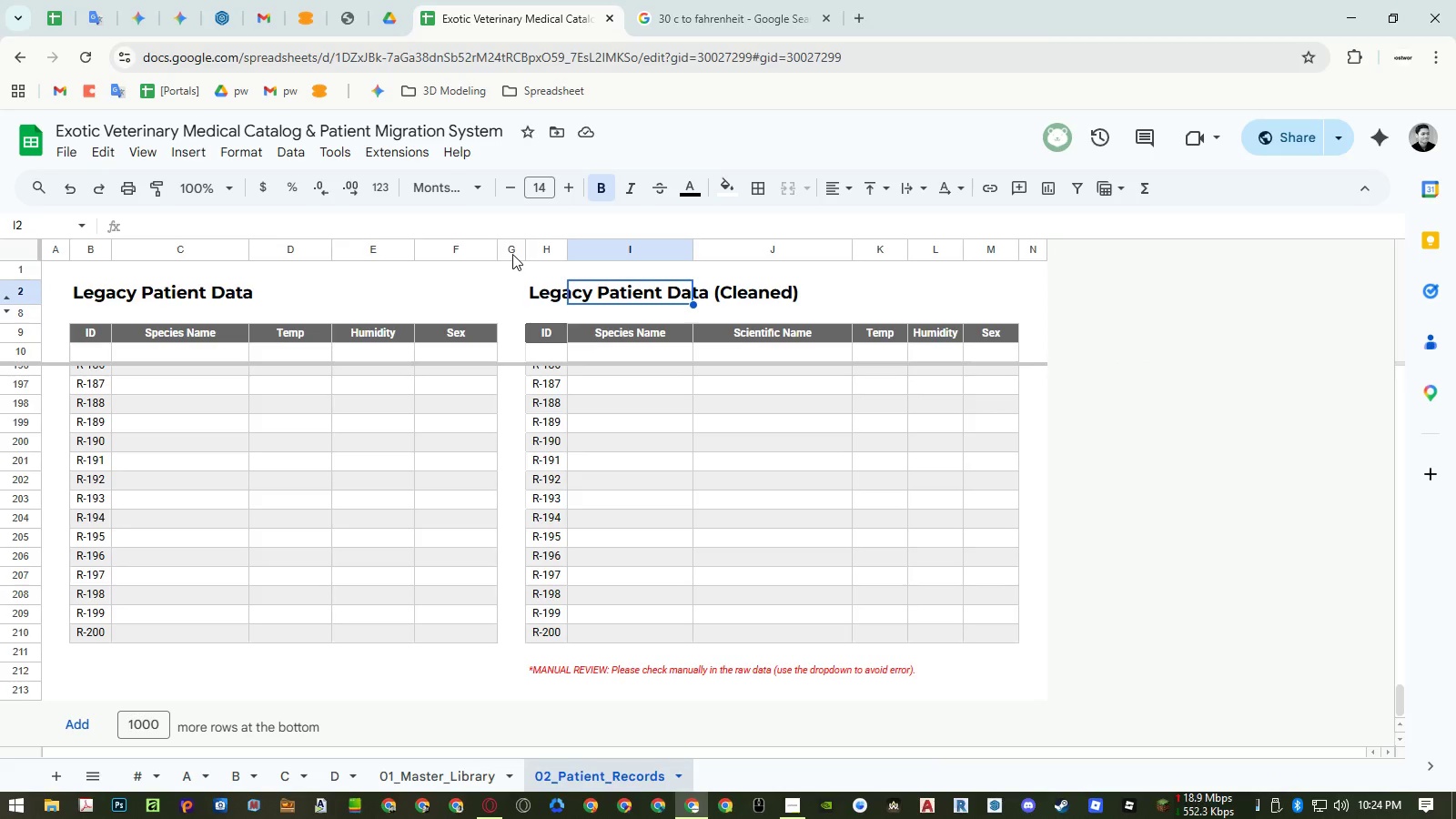 
right_click([511, 252])
 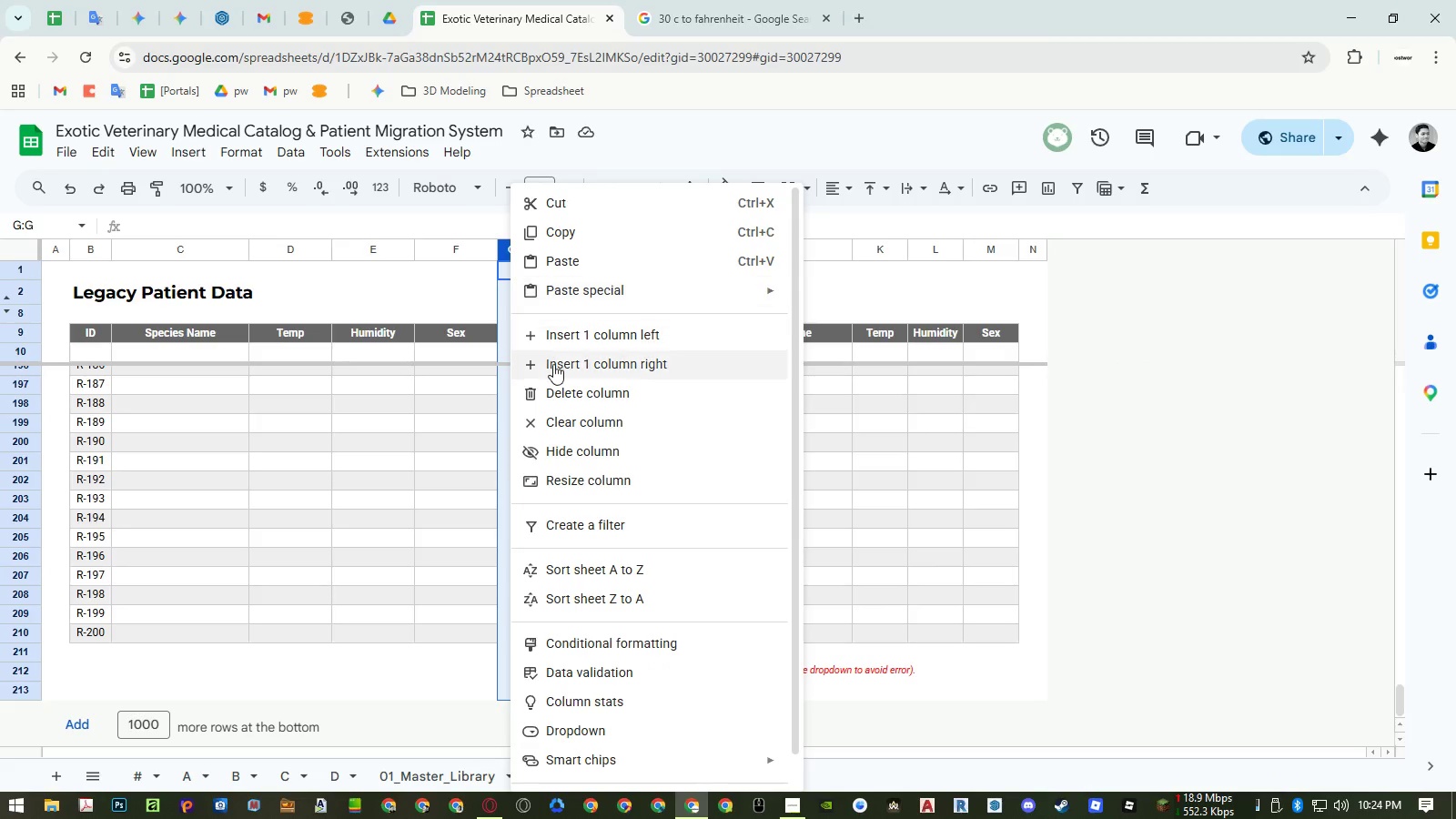 
left_click([553, 364])
 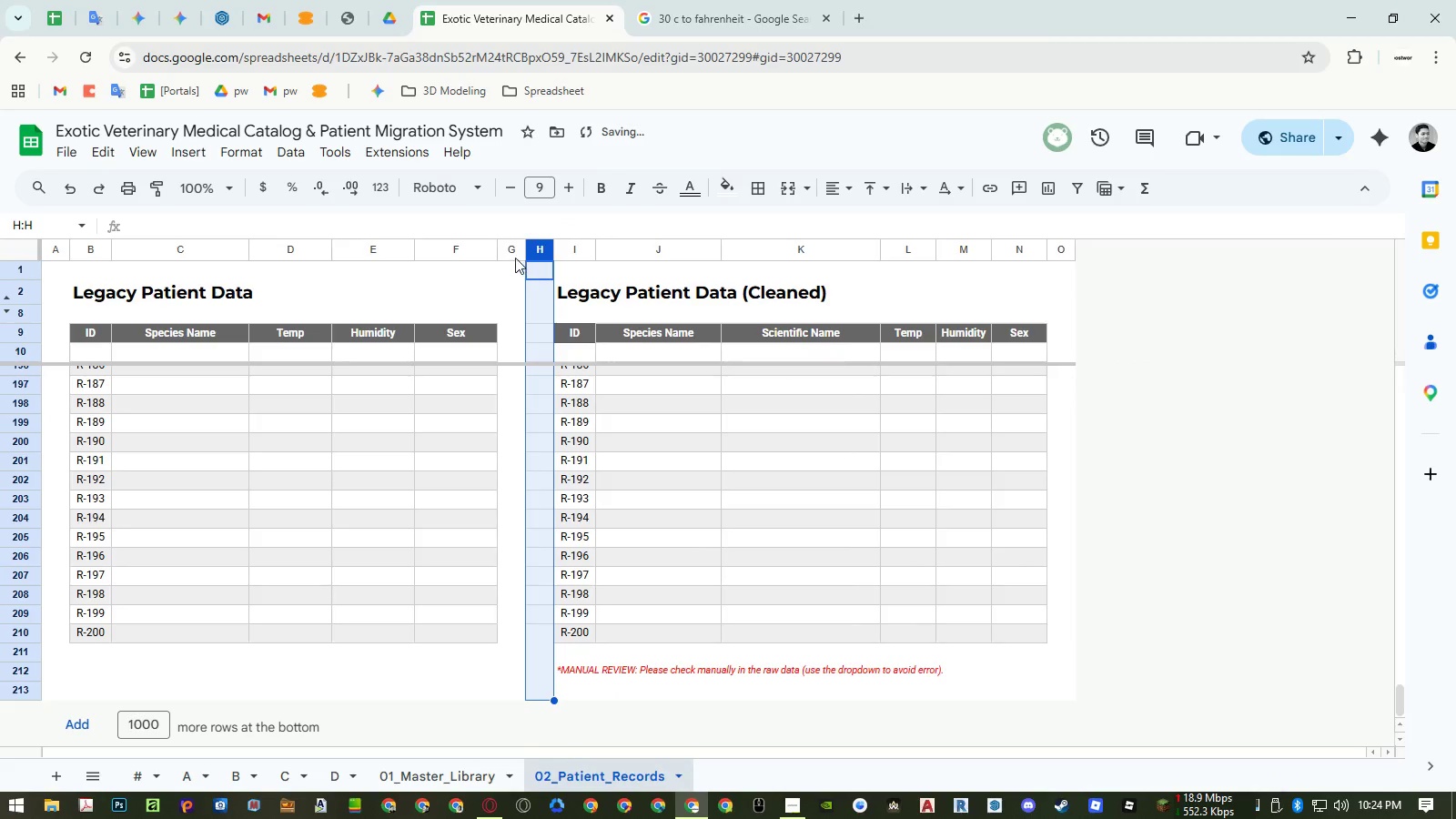 
left_click([511, 251])
 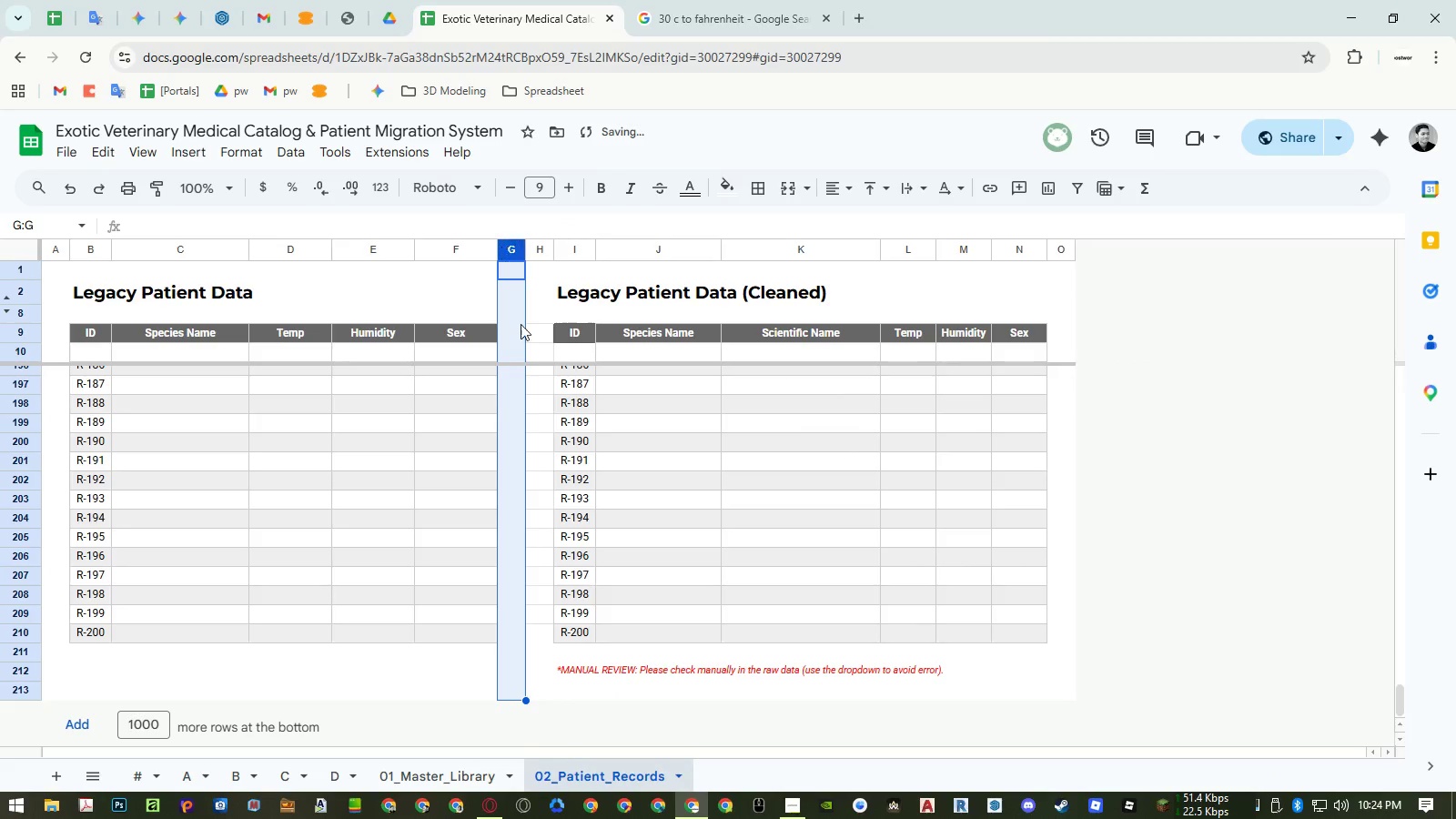 
key(Control+ControlLeft)
 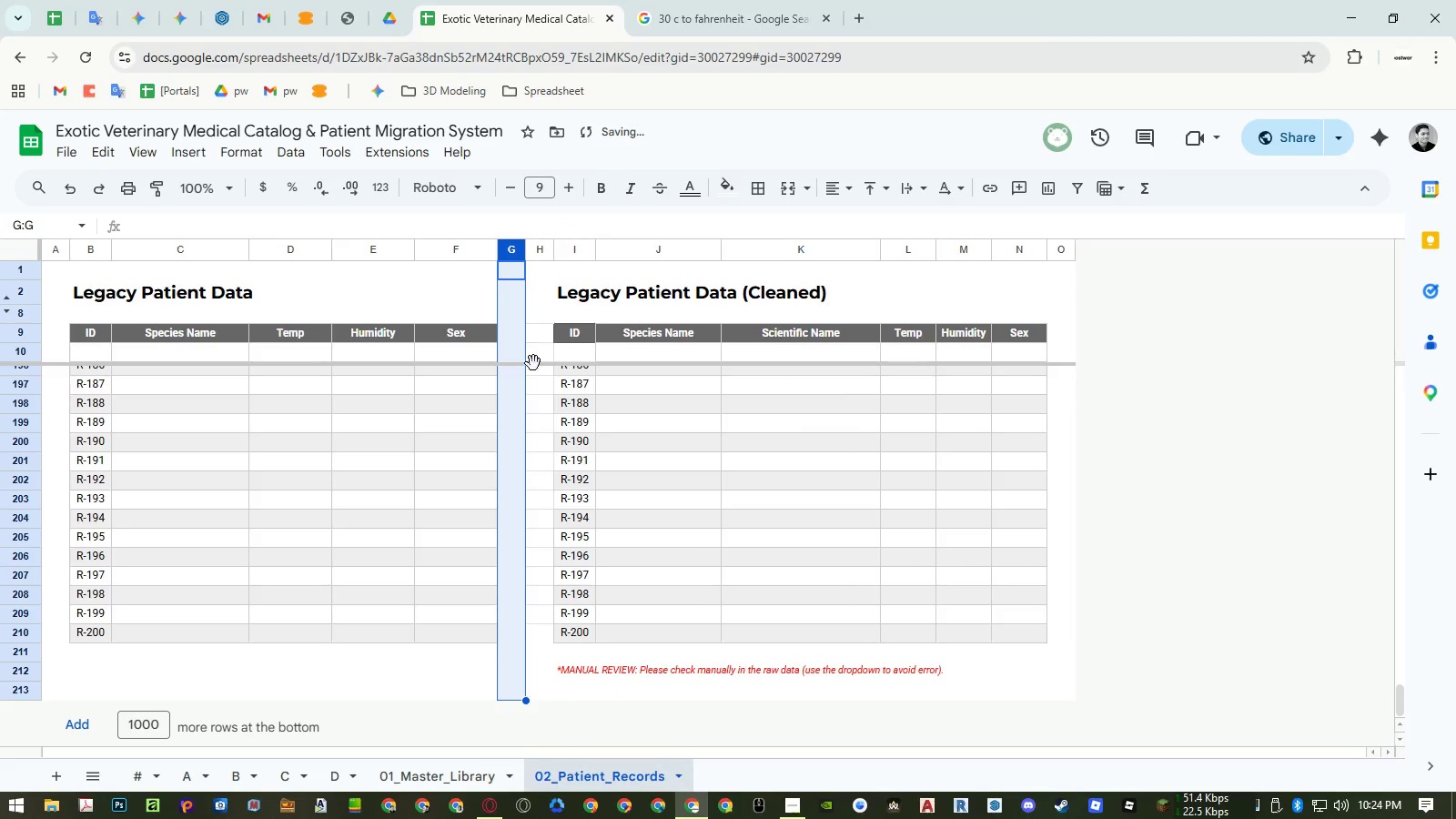 
key(Control+C)
 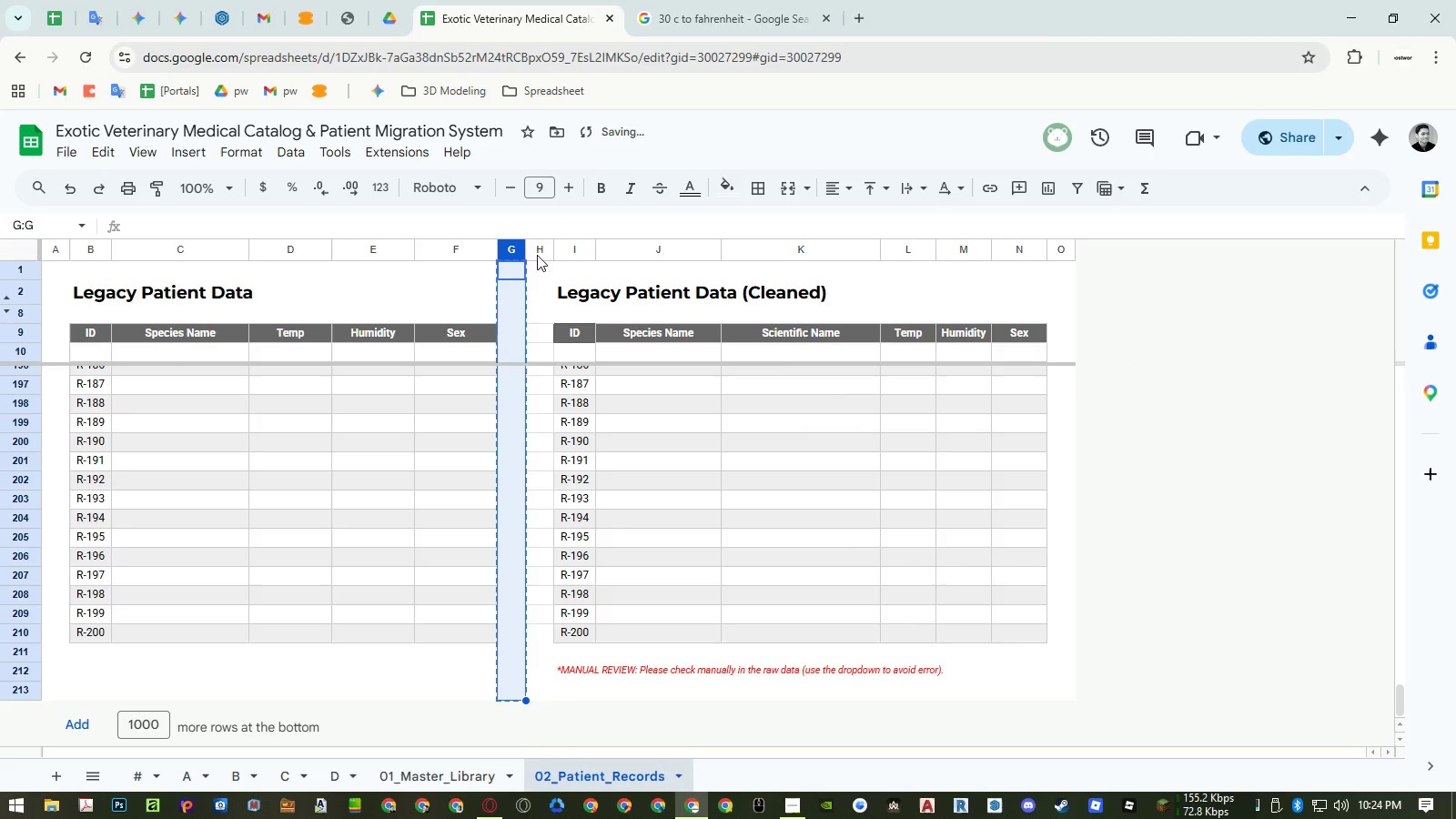 
left_click([537, 248])
 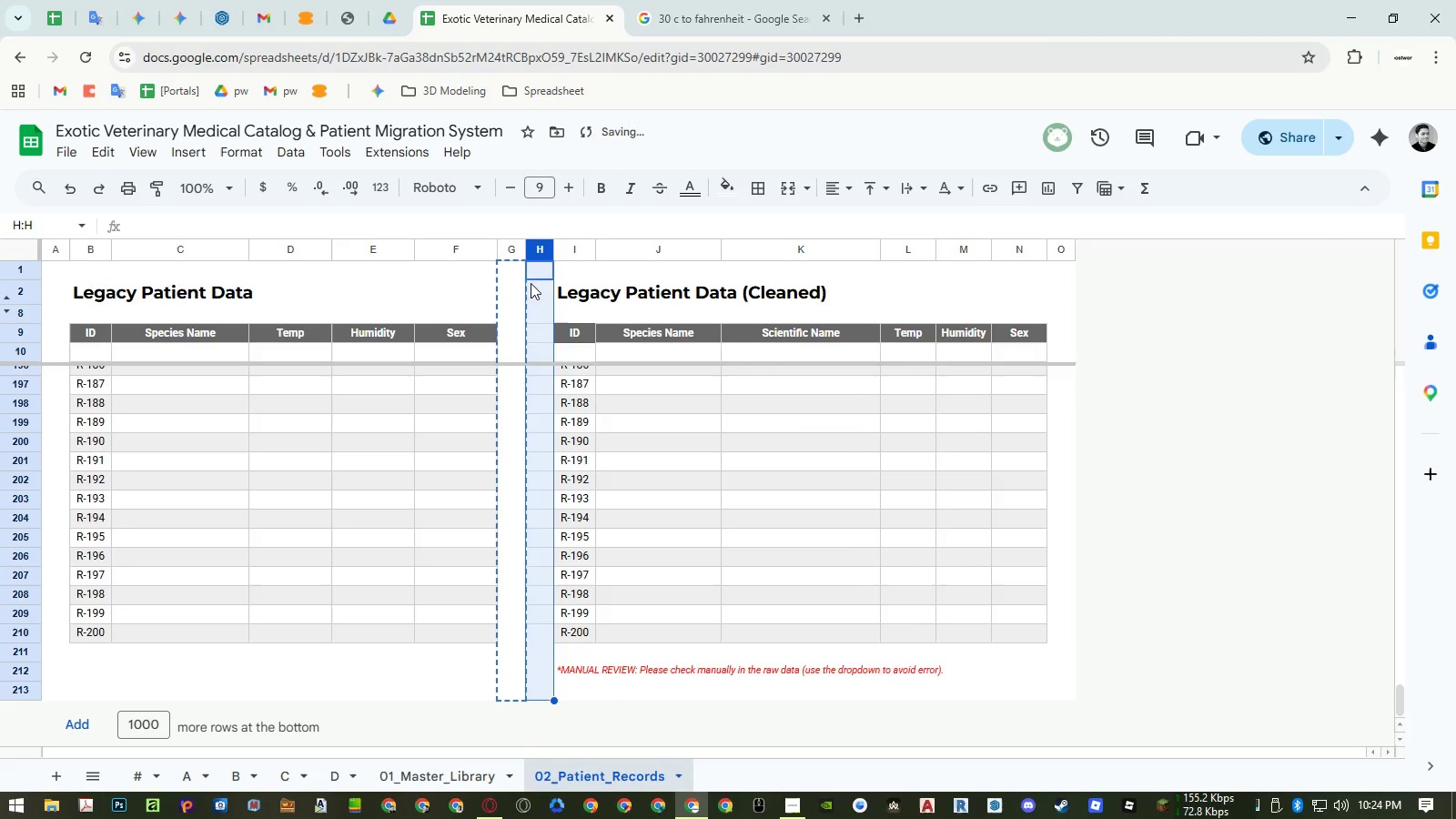 
key(Control+ControlLeft)
 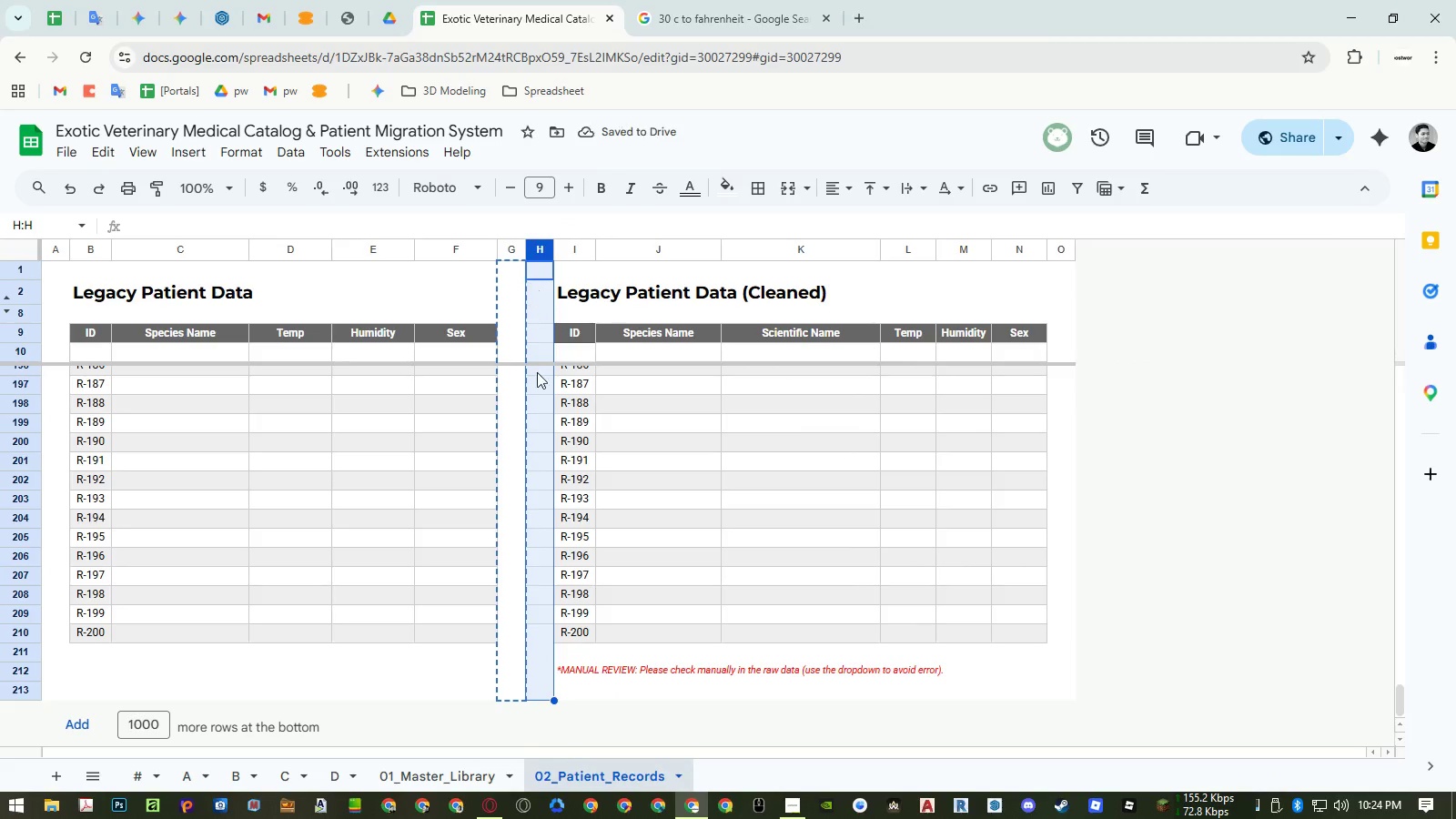 
key(Control+V)
 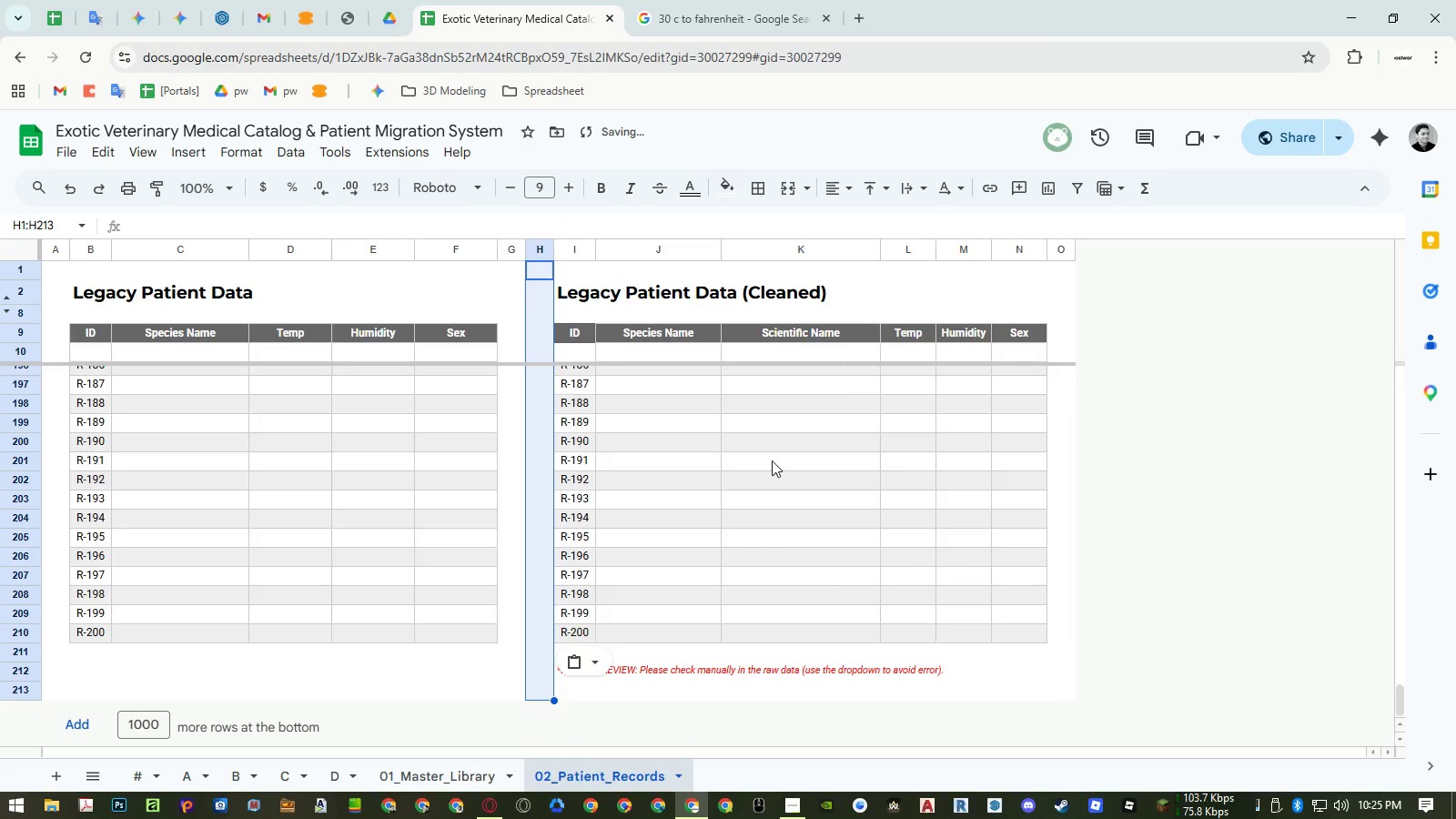 
left_click([772, 460])
 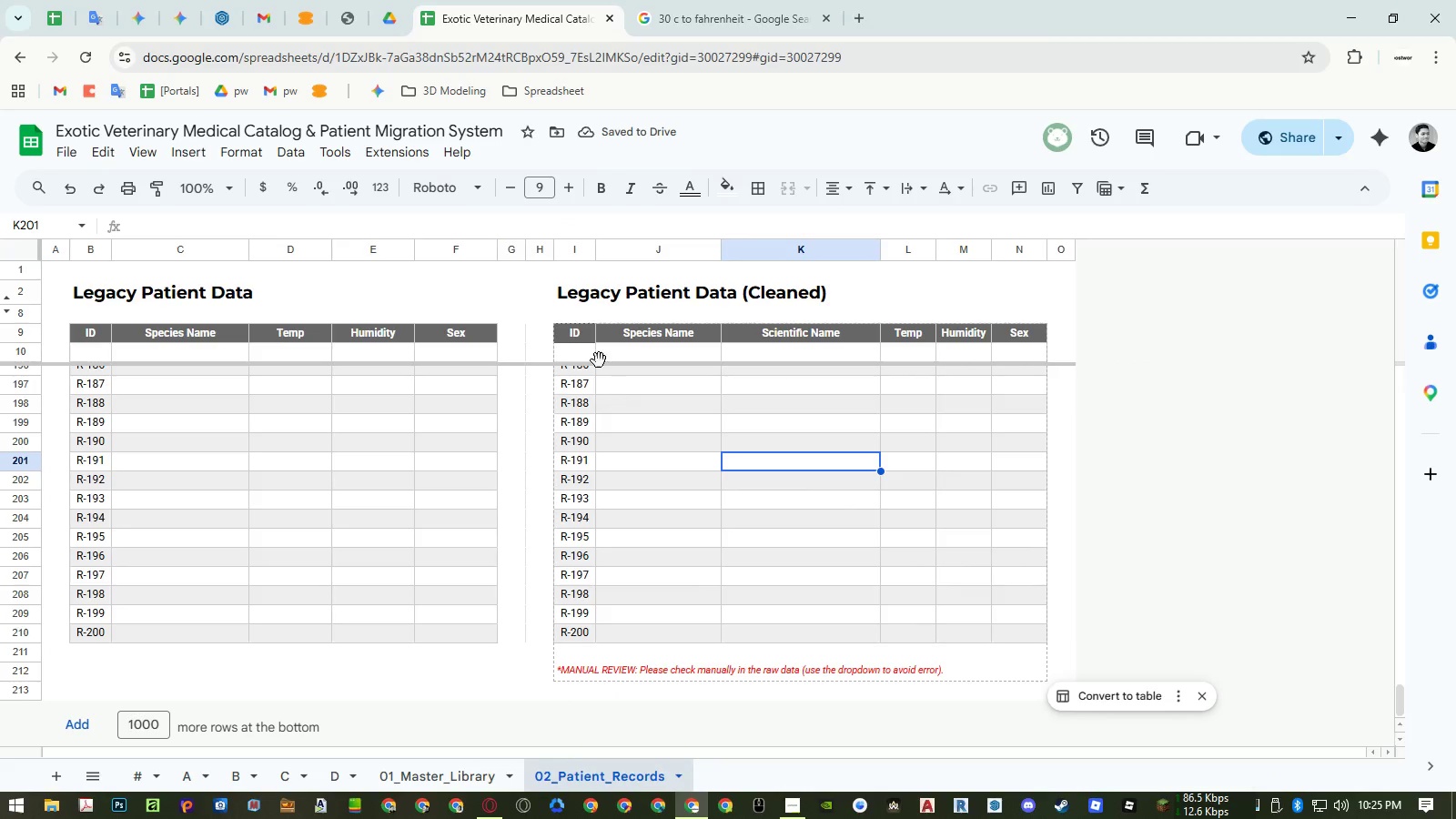 
left_click_drag(start_coordinate=[511, 249], to_coordinate=[529, 248])
 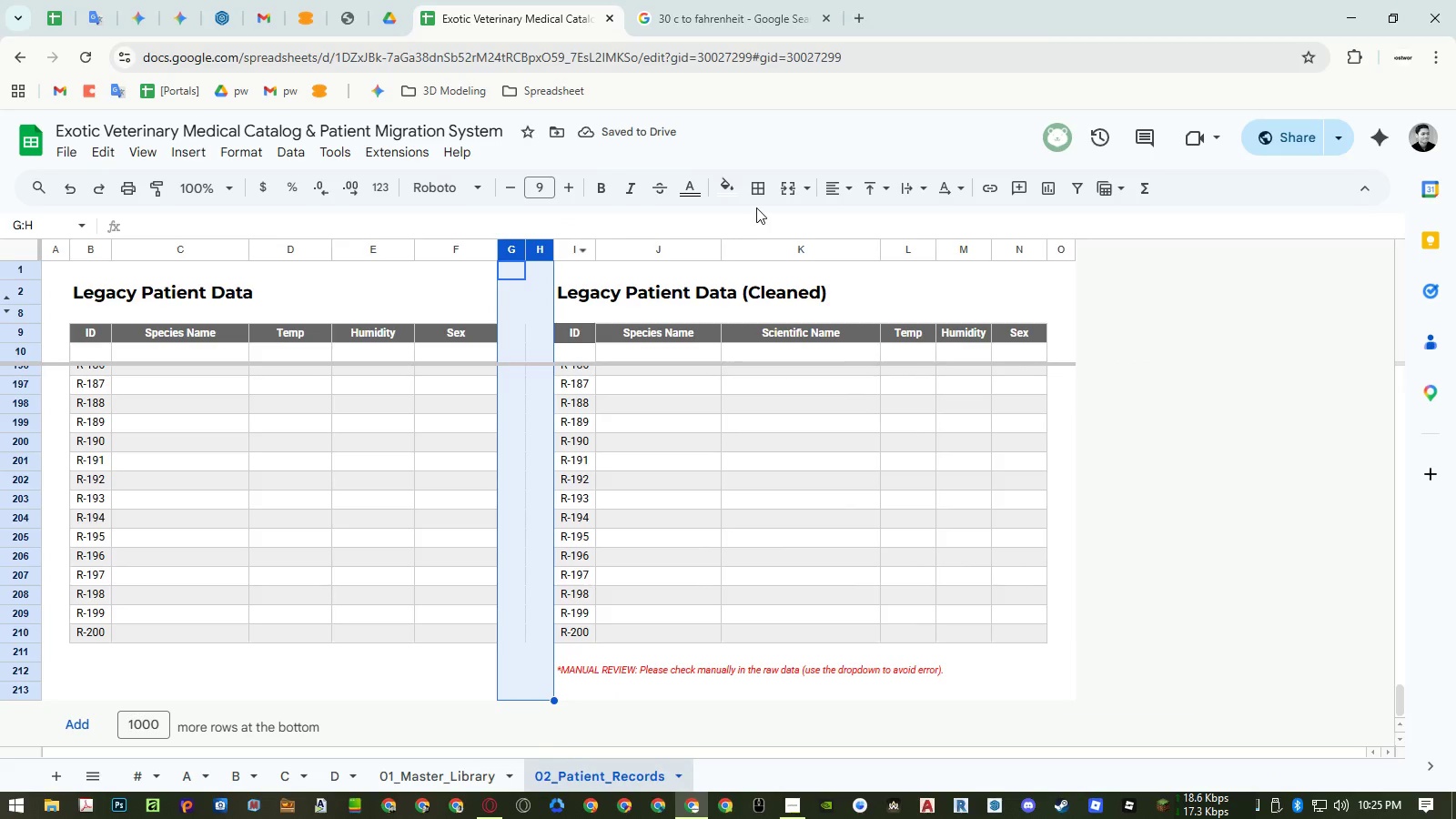 
left_click([756, 194])
 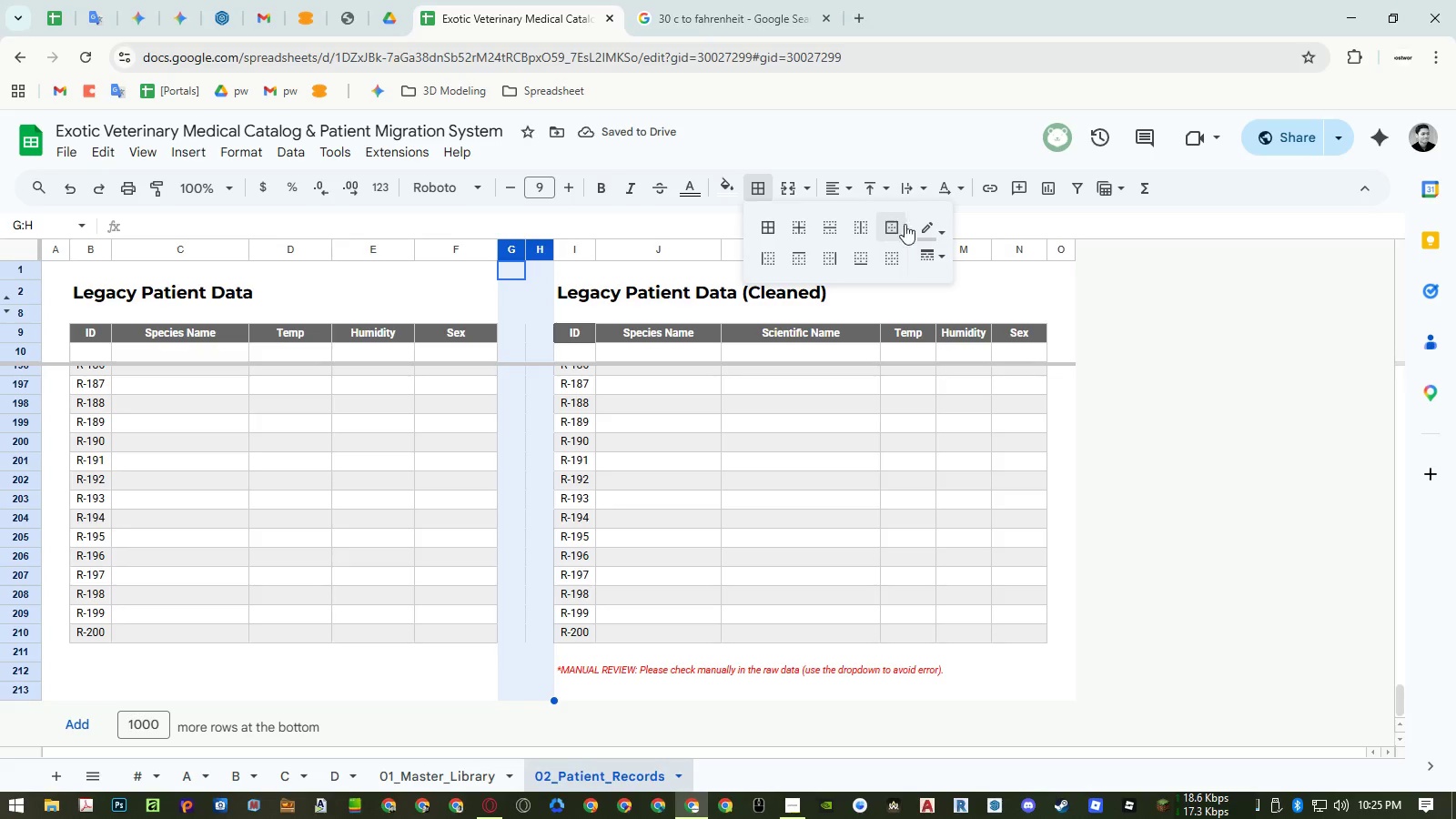 
left_click([923, 228])
 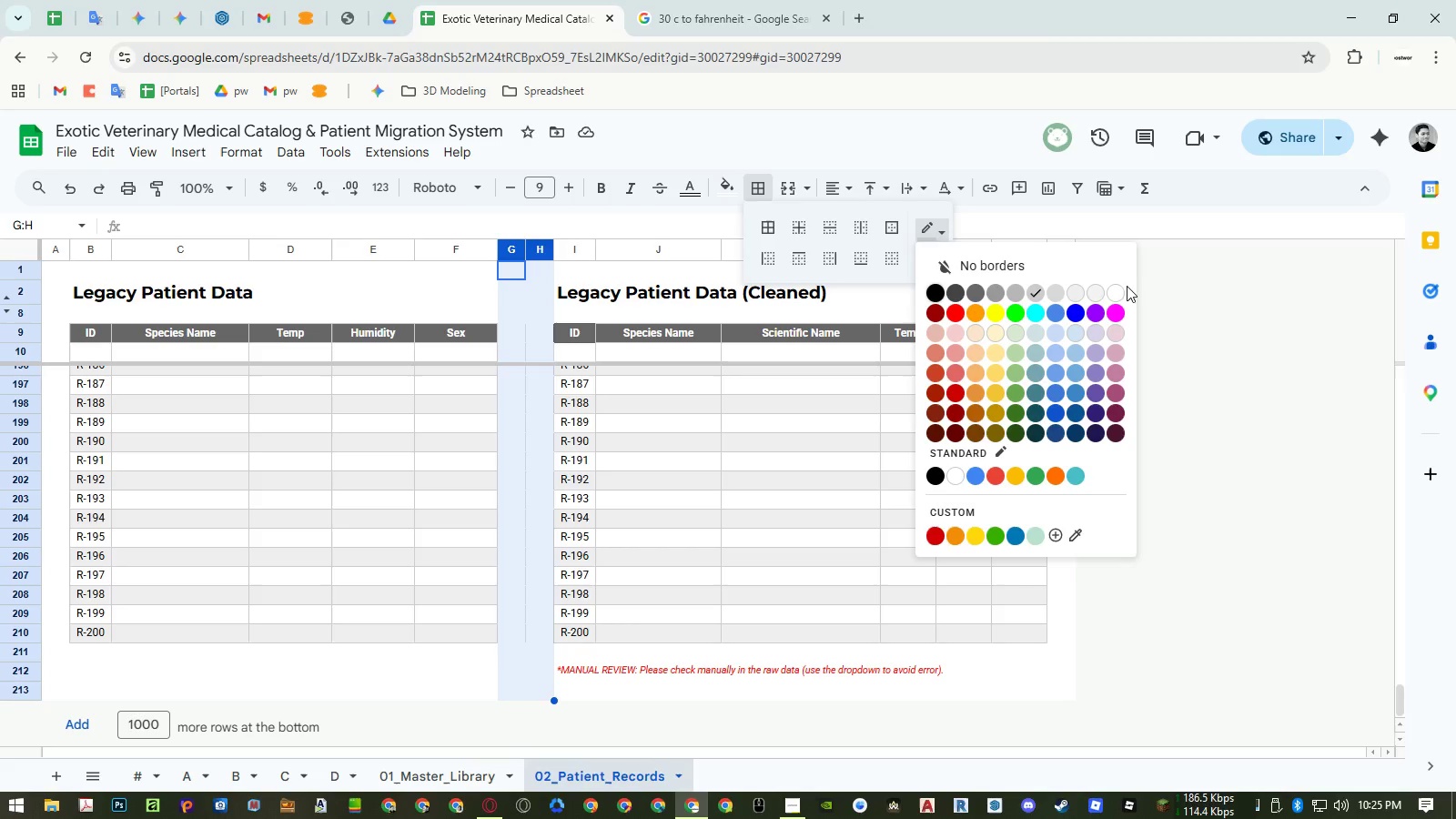 
left_click([1115, 289])
 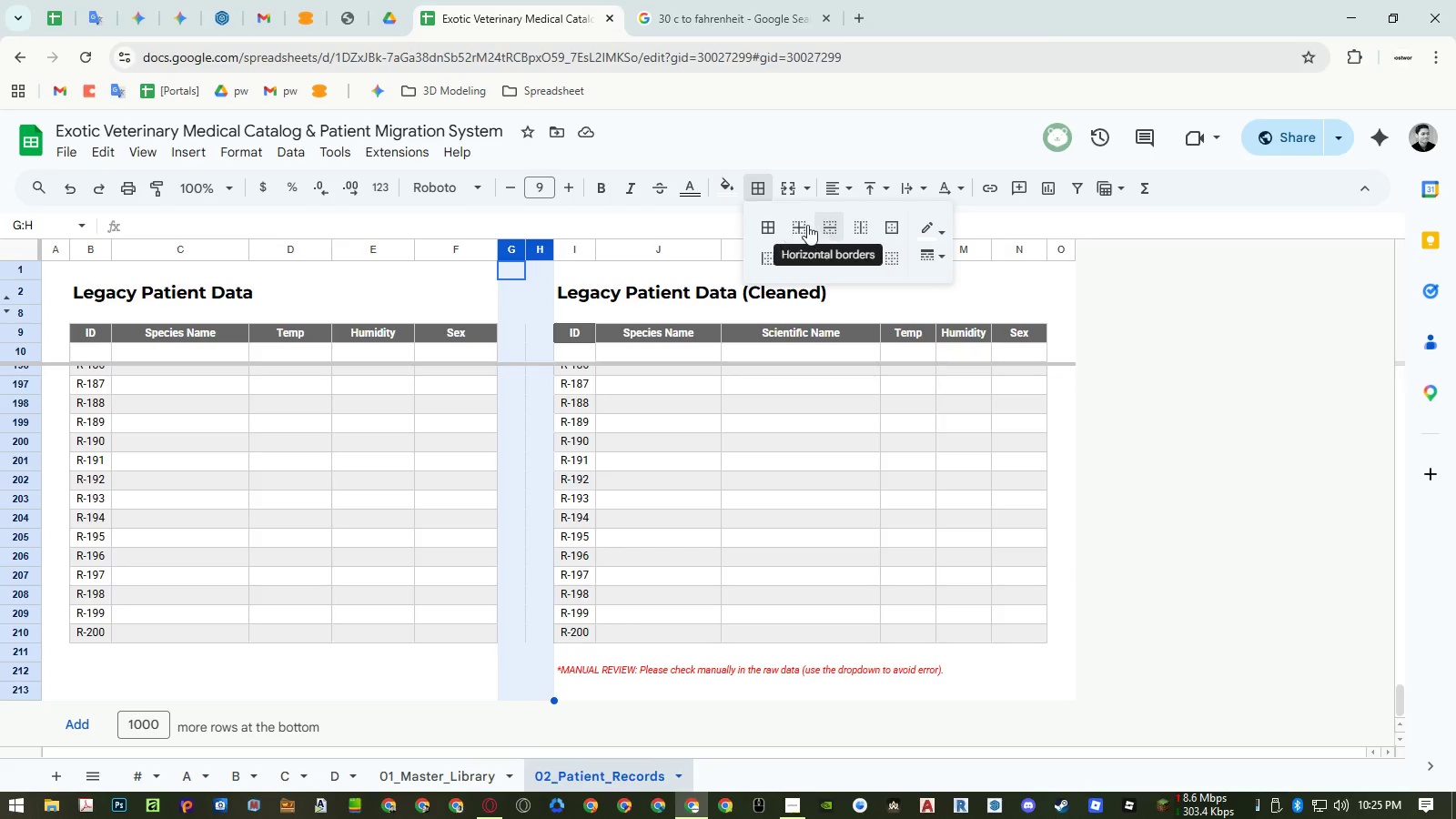 
left_click([800, 224])
 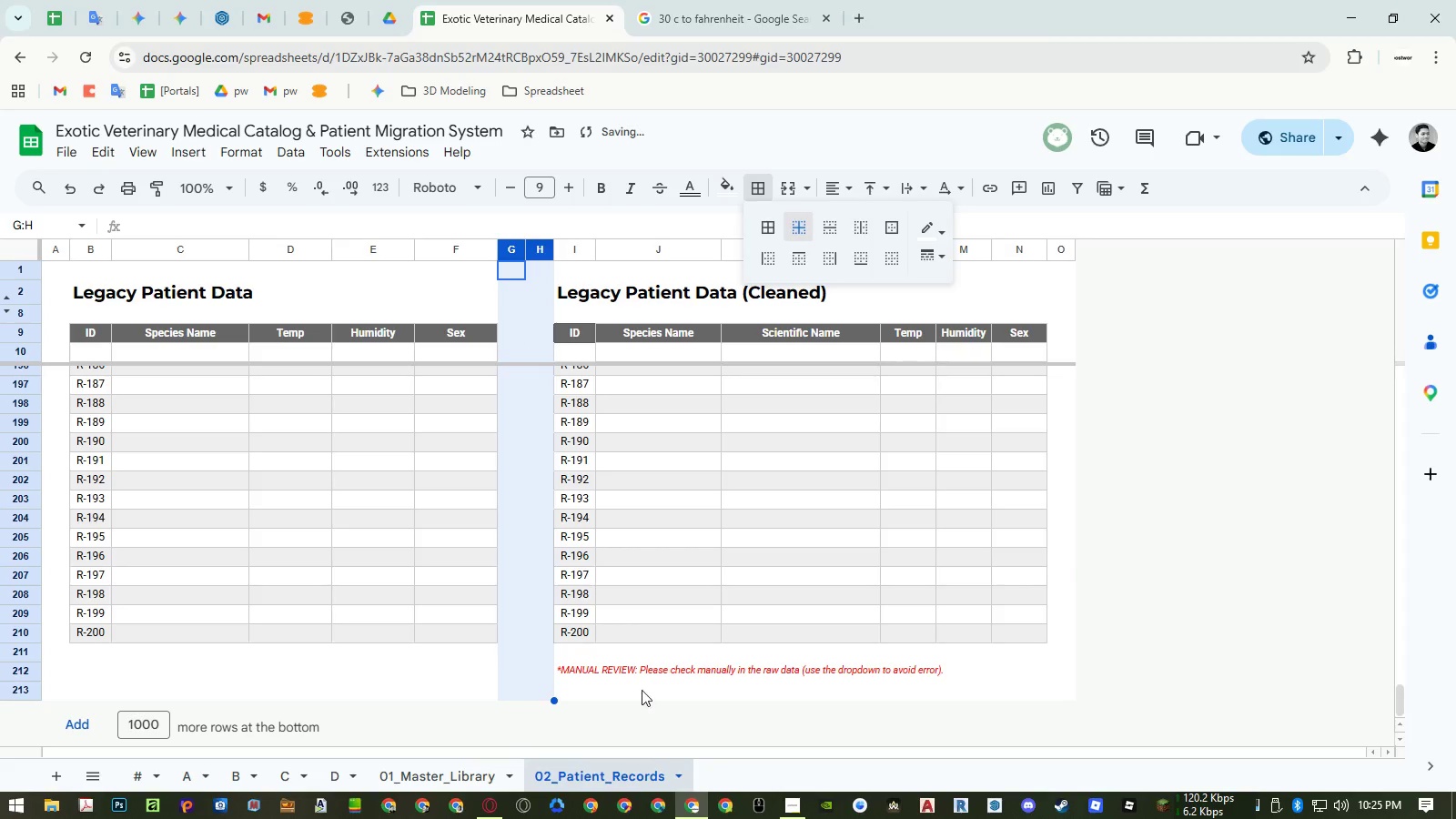 
left_click([632, 703])
 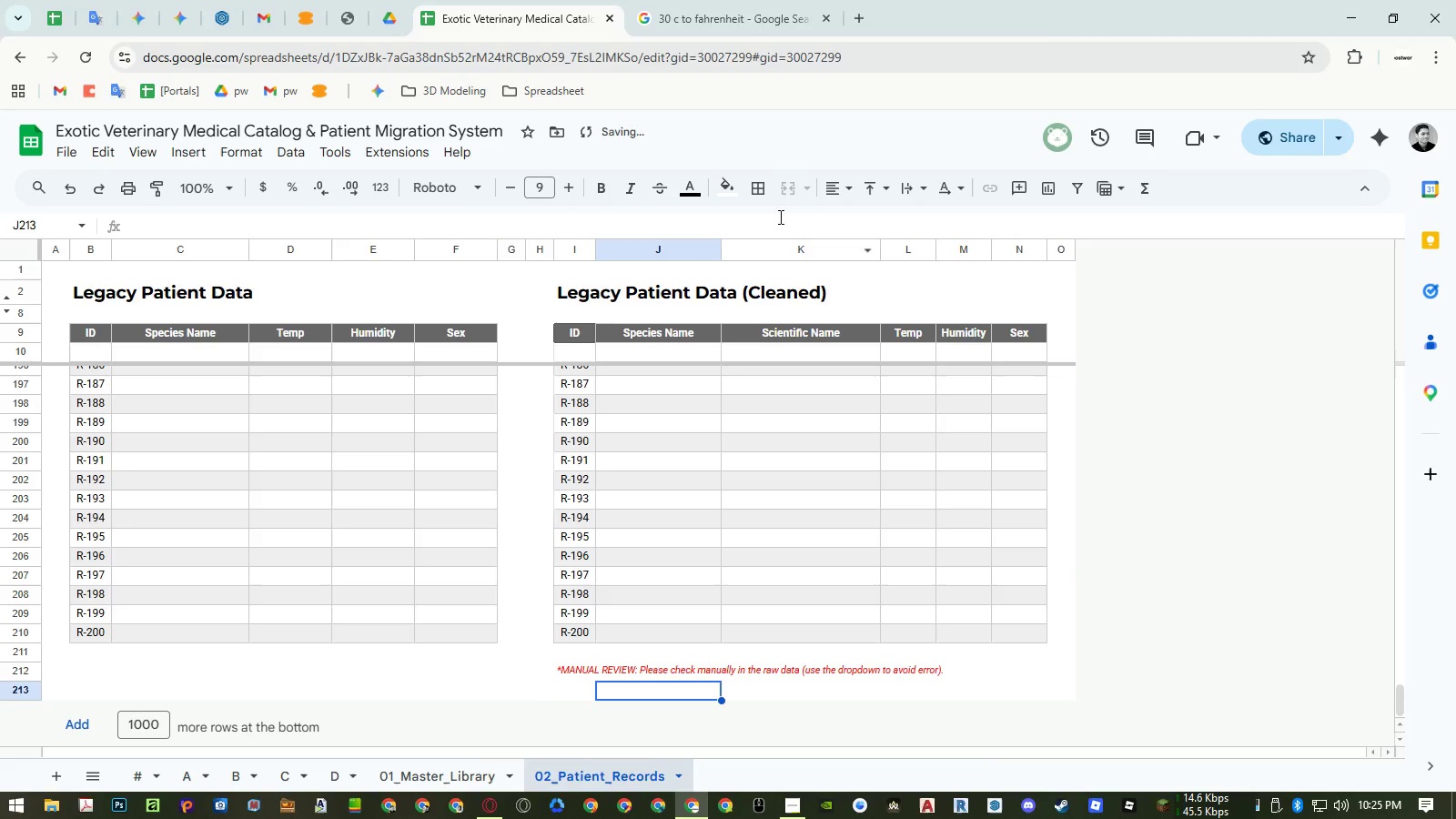 
left_click([763, 180])
 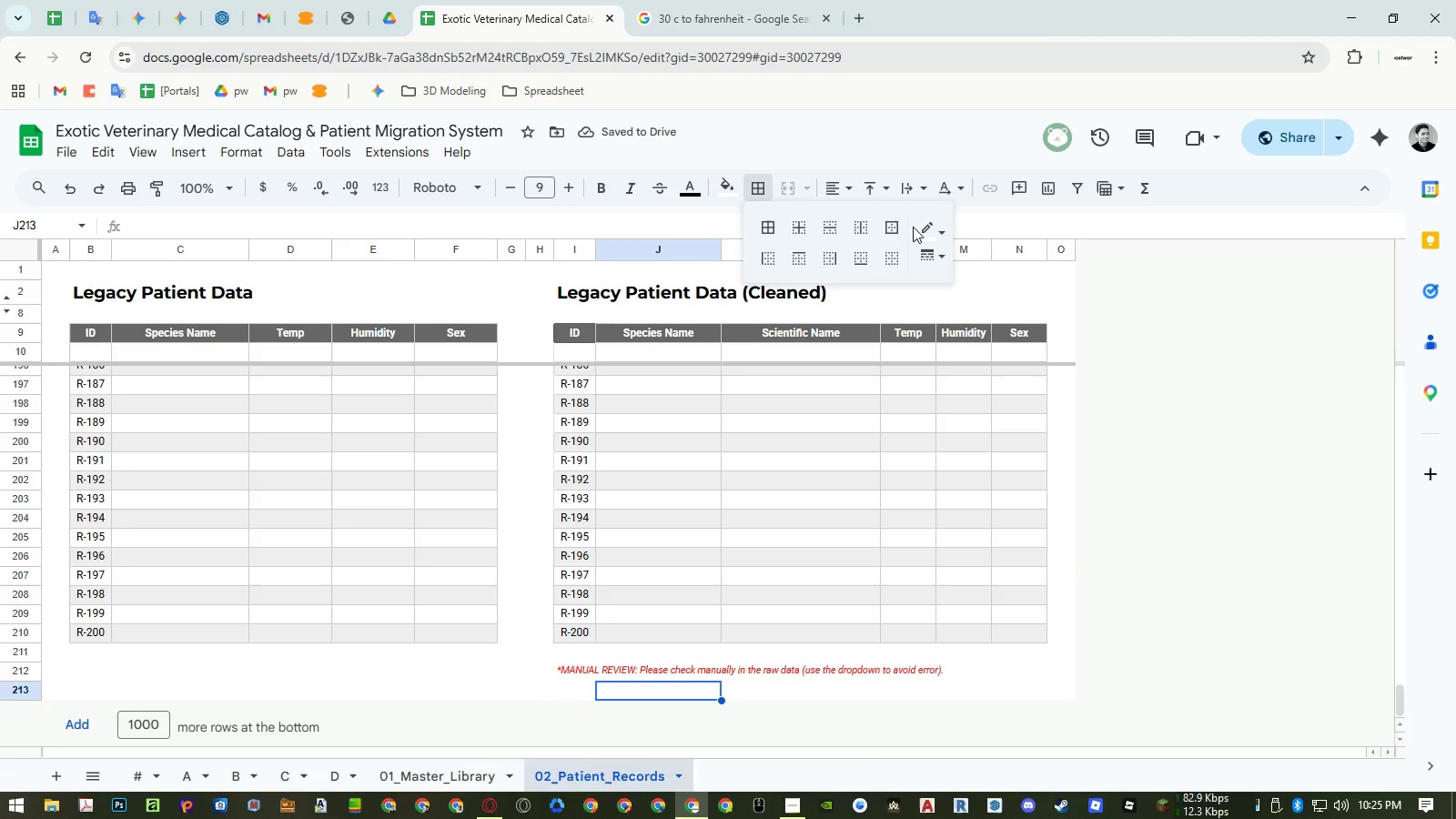 
left_click([921, 228])
 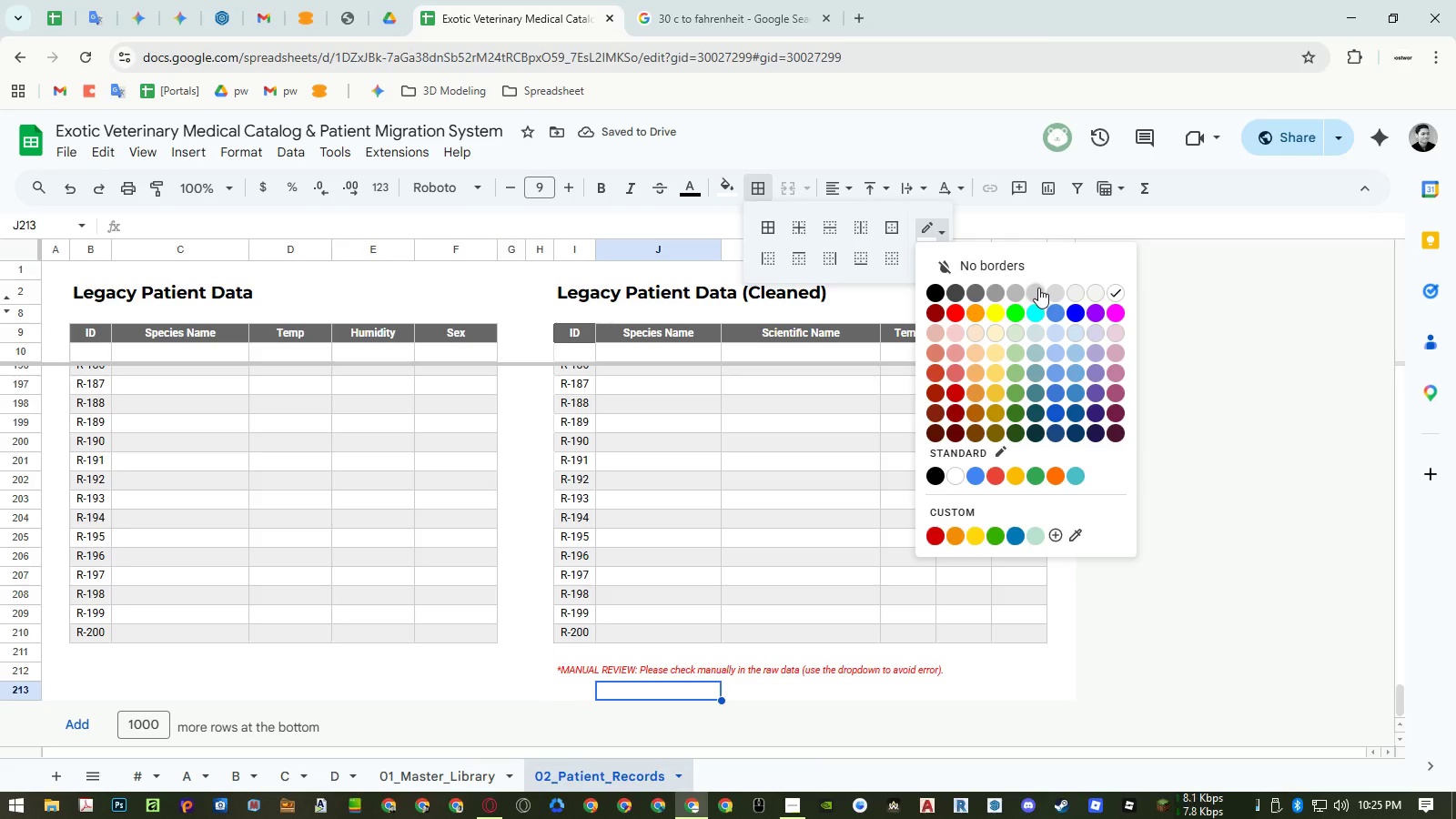 
left_click([1038, 288])
 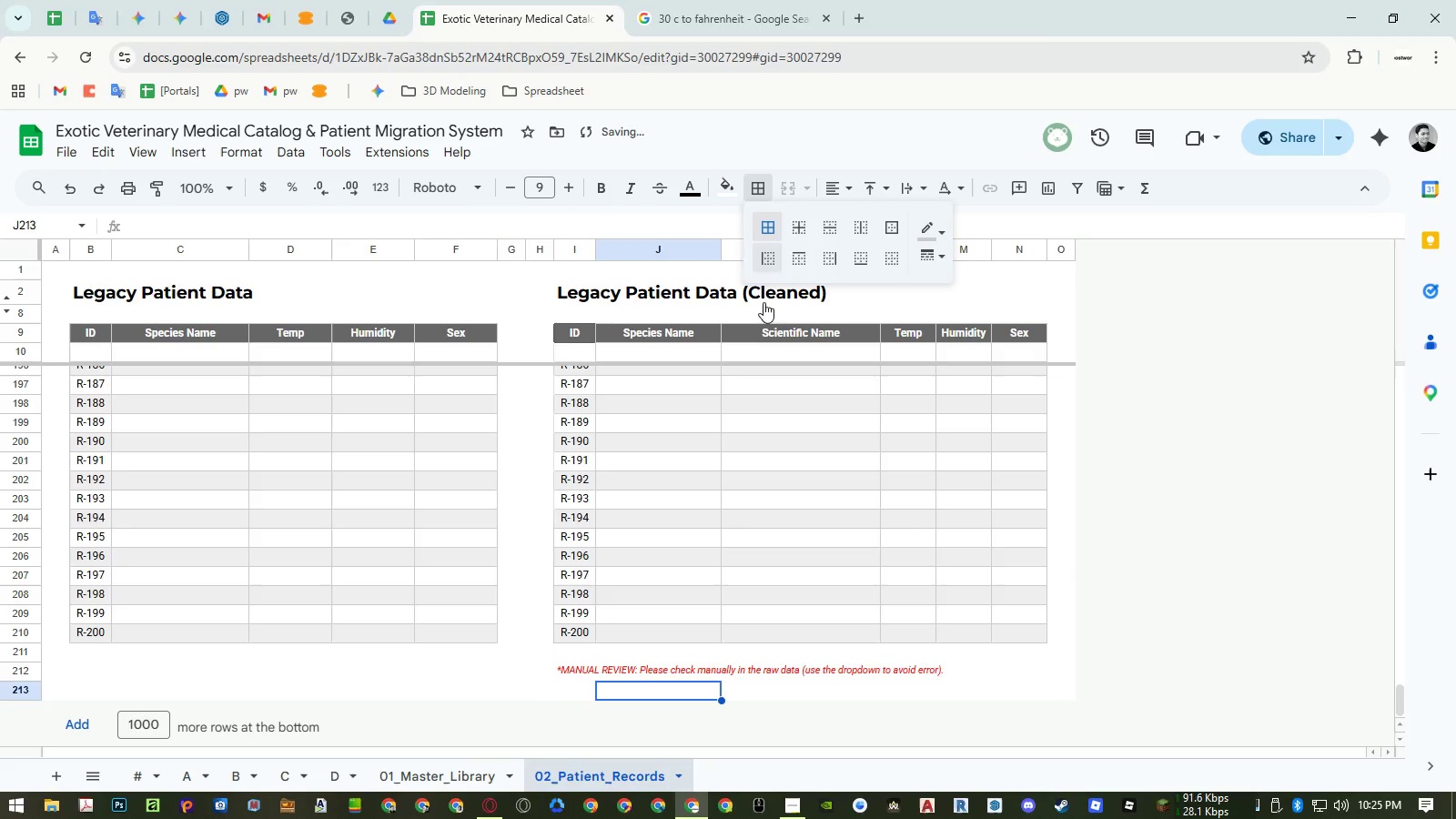 
double_click([733, 544])
 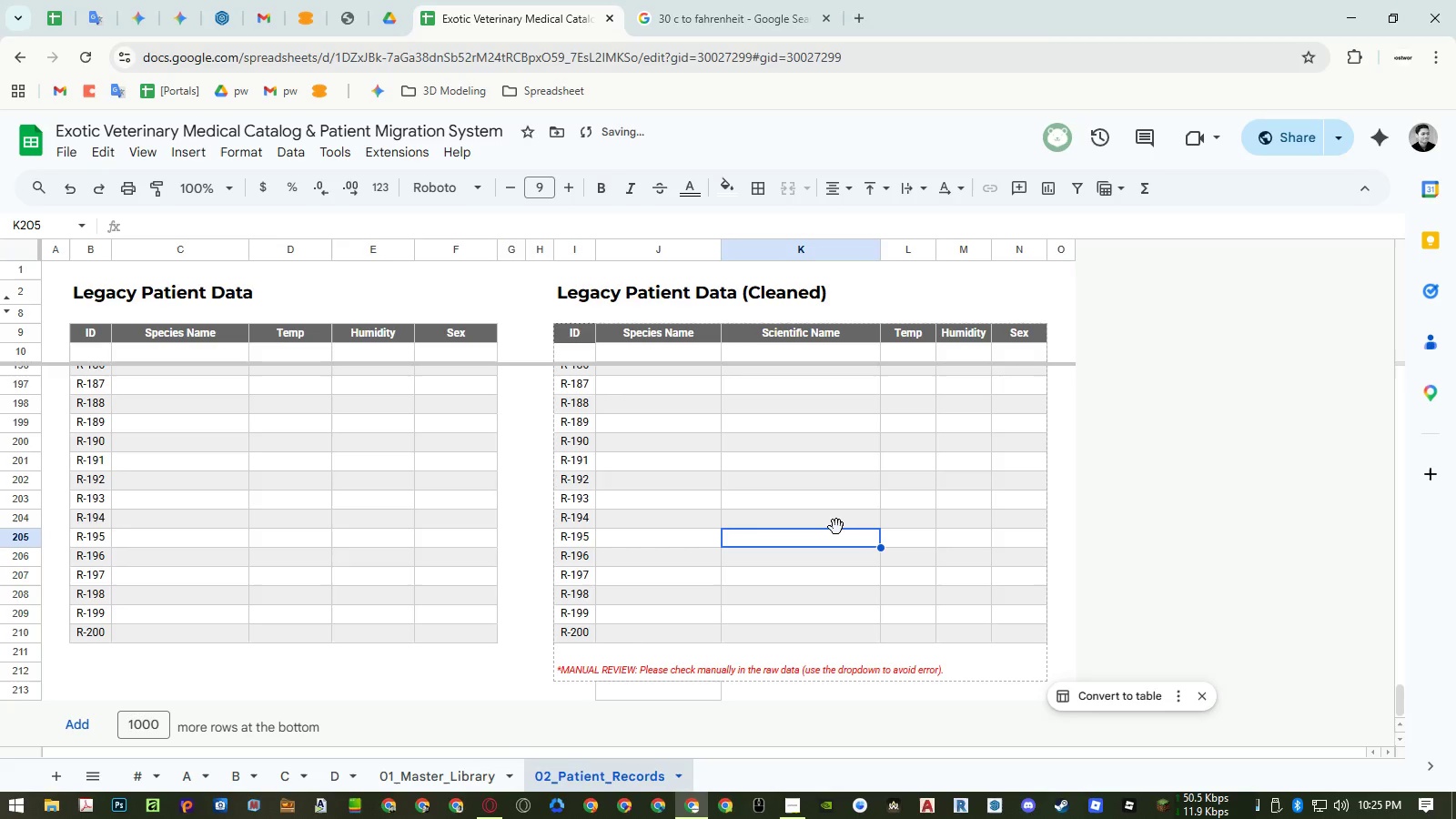 
key(Control+ControlLeft)
 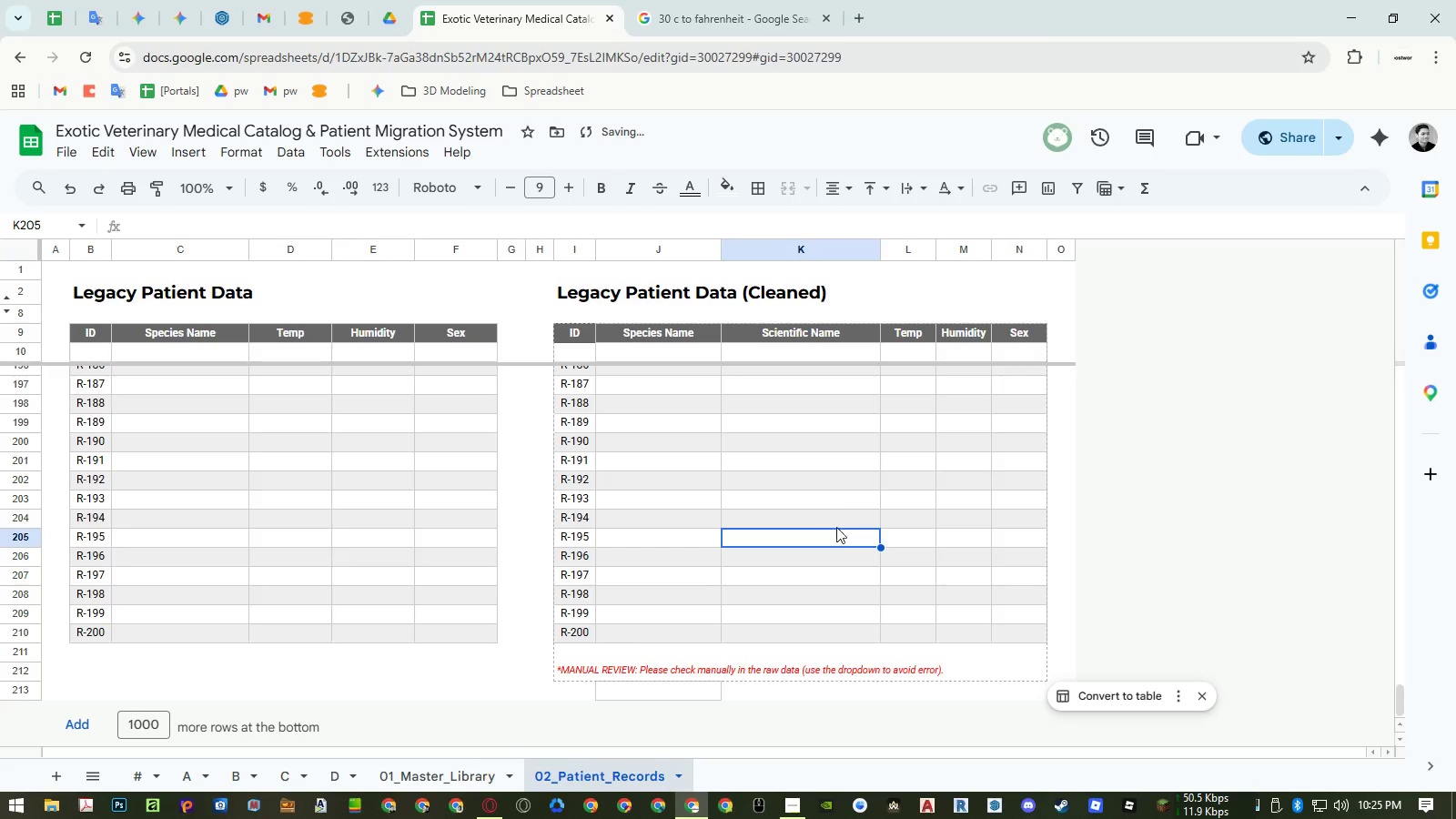 
key(Control+Z)
 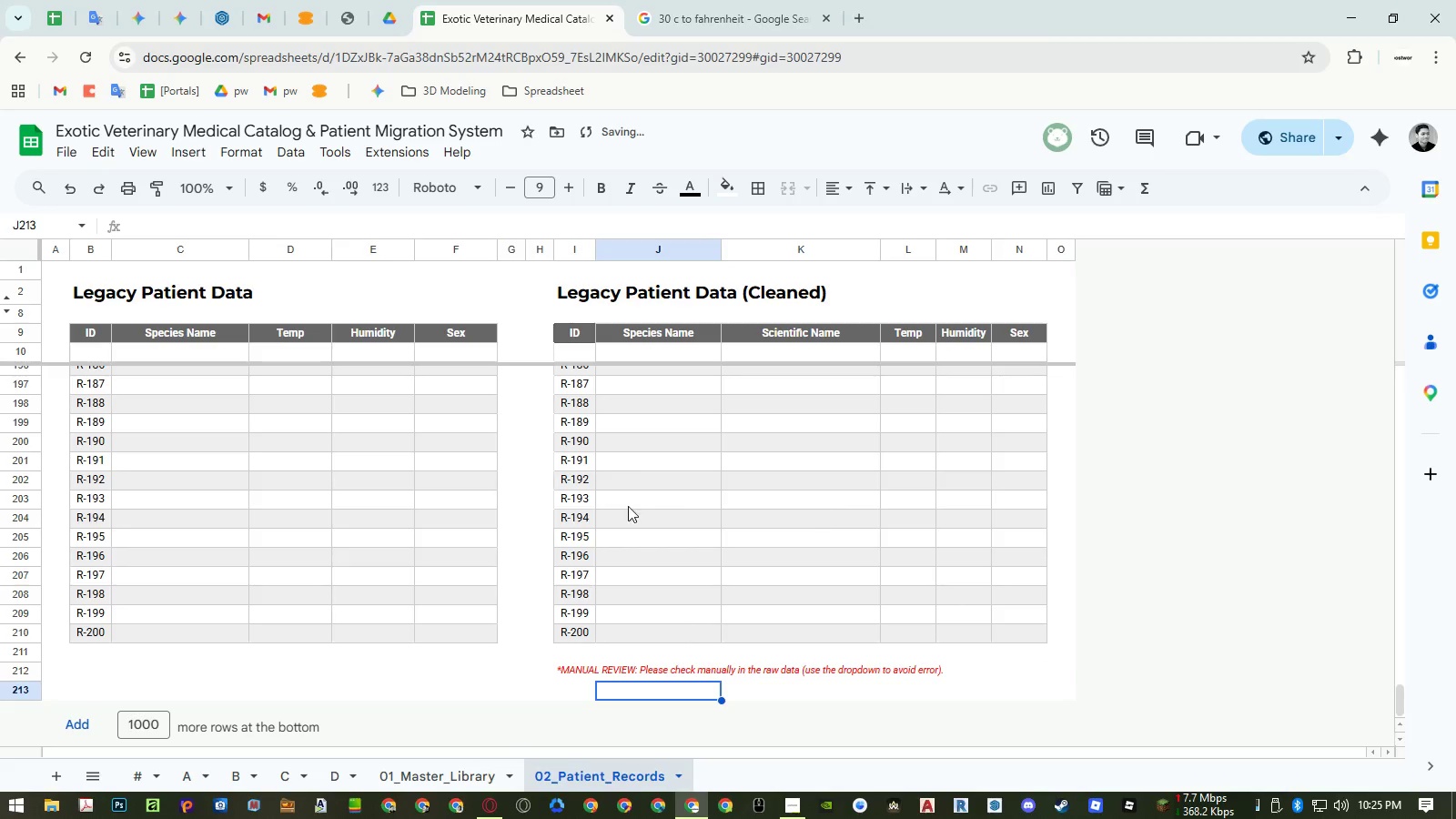 
left_click([509, 487])
 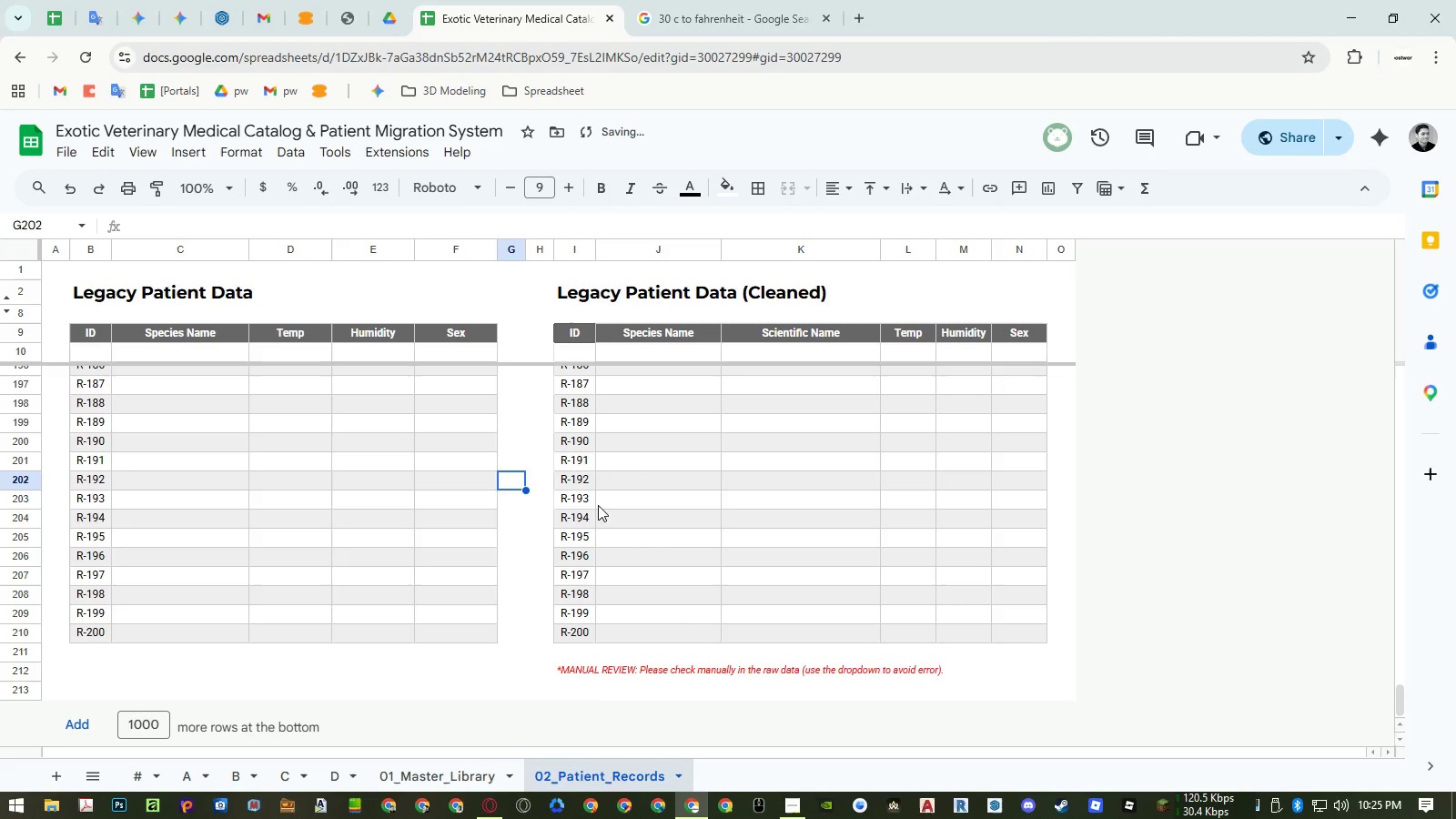 
left_click([694, 529])
 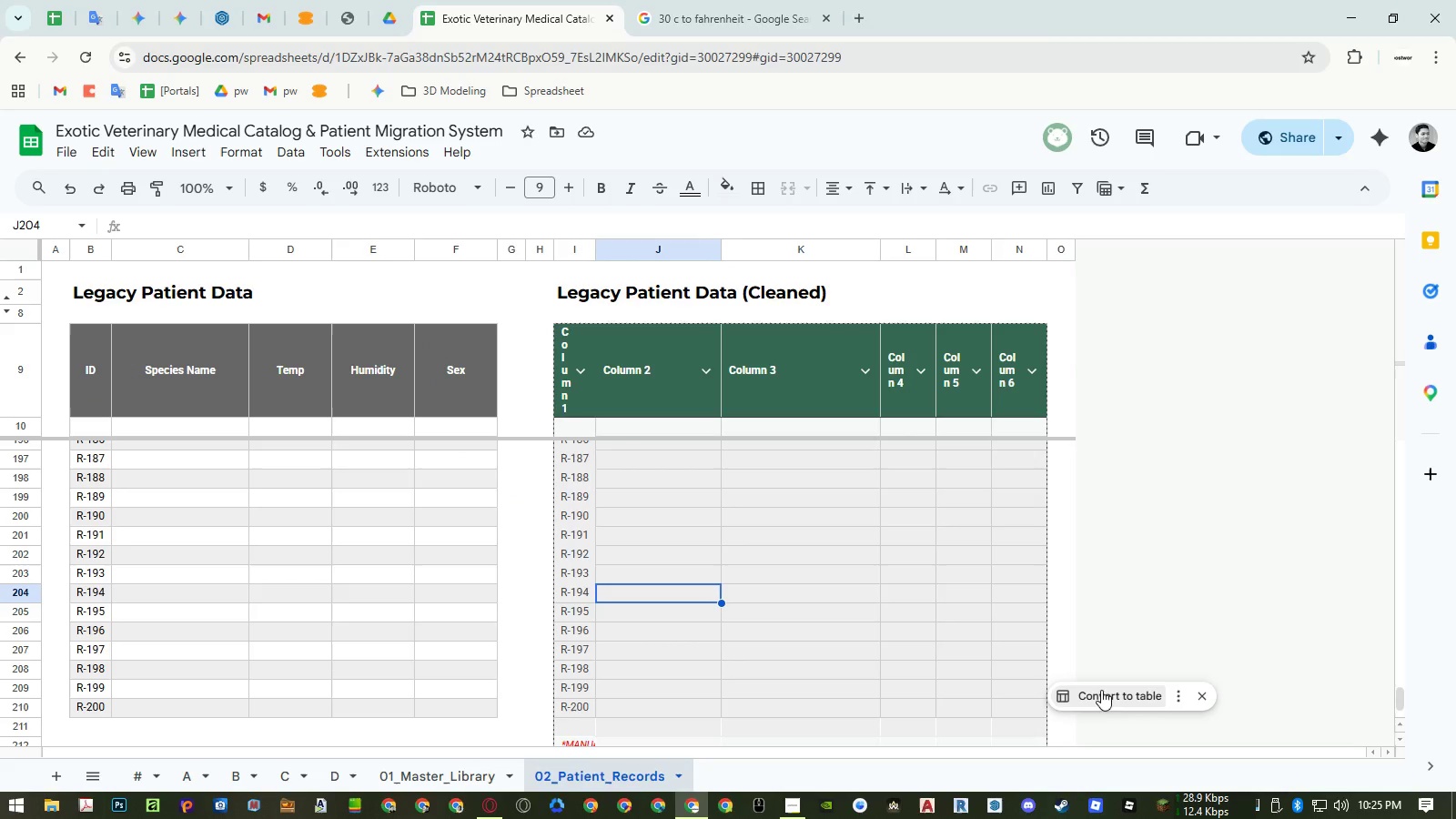 
wait(5.06)
 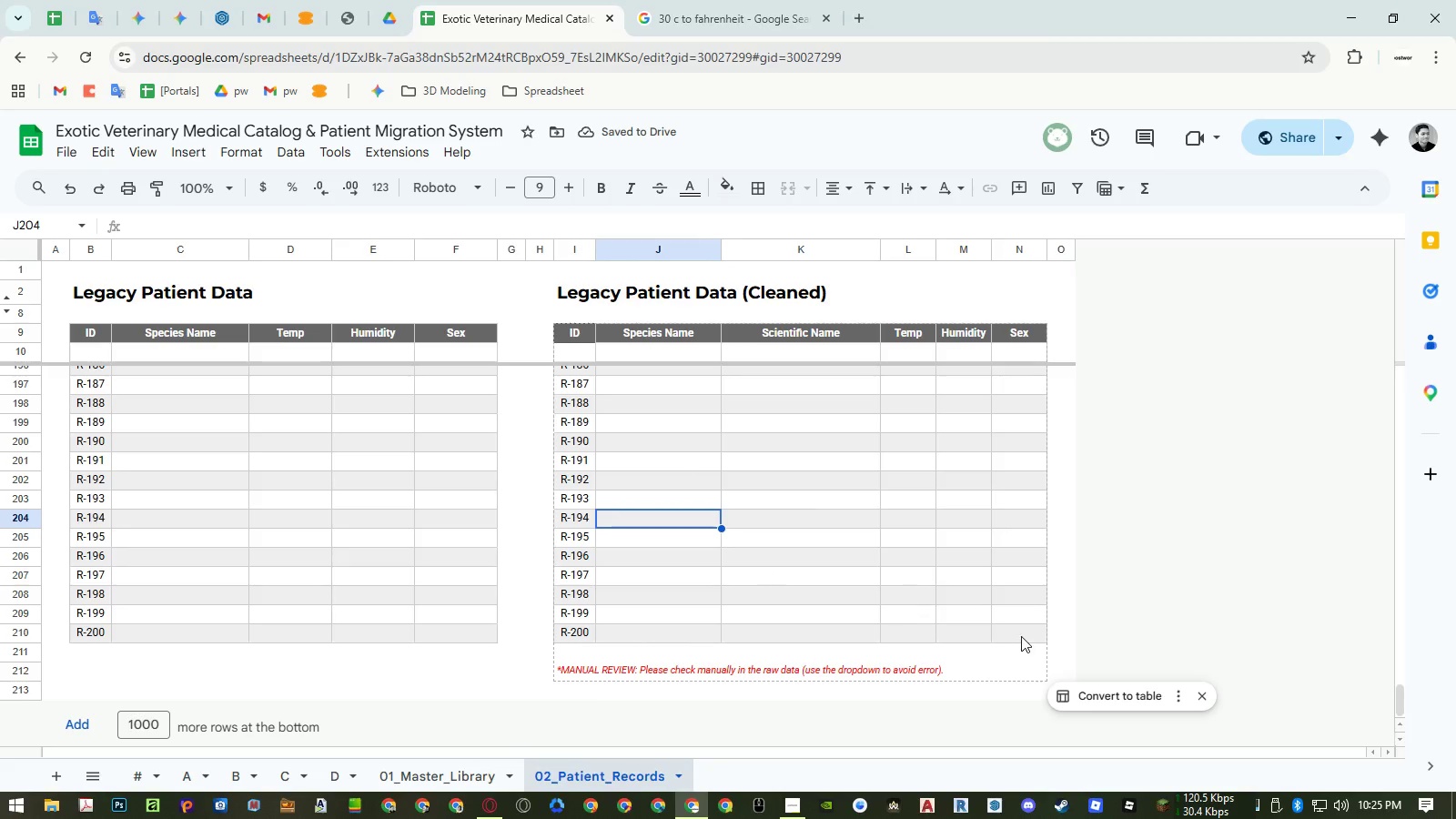 
left_click([432, 462])
 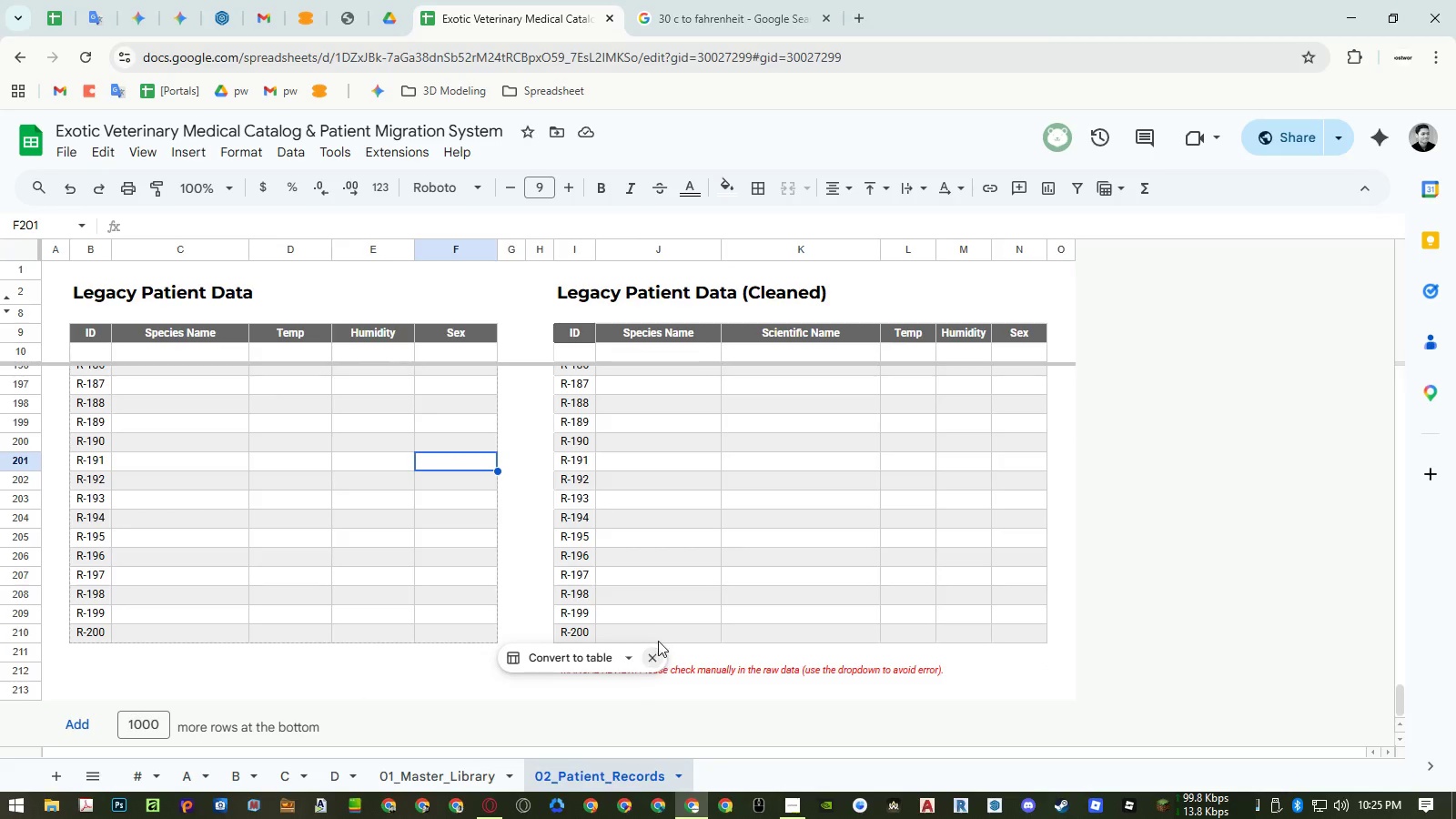 
left_click([652, 651])
 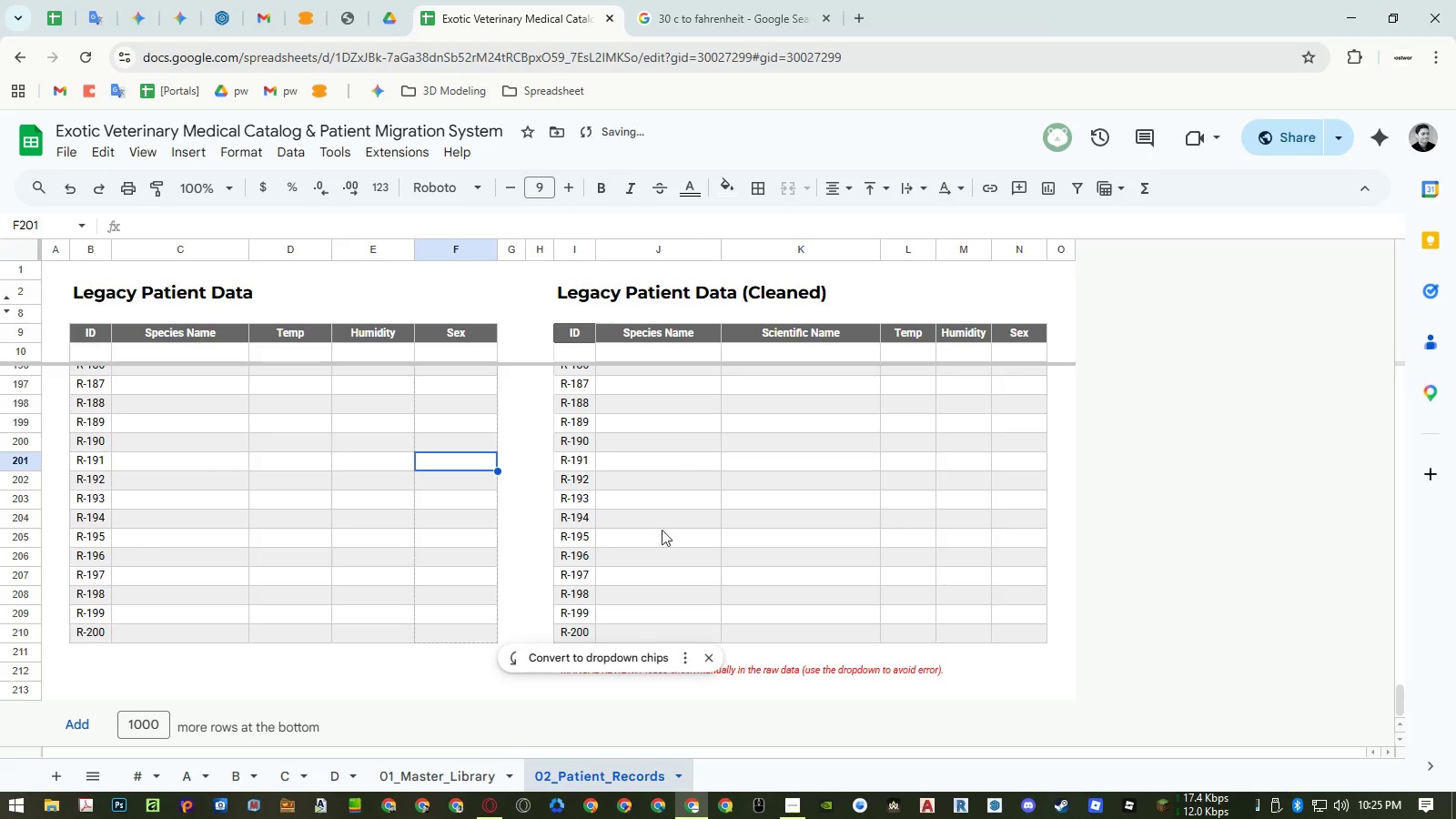 
double_click([666, 496])
 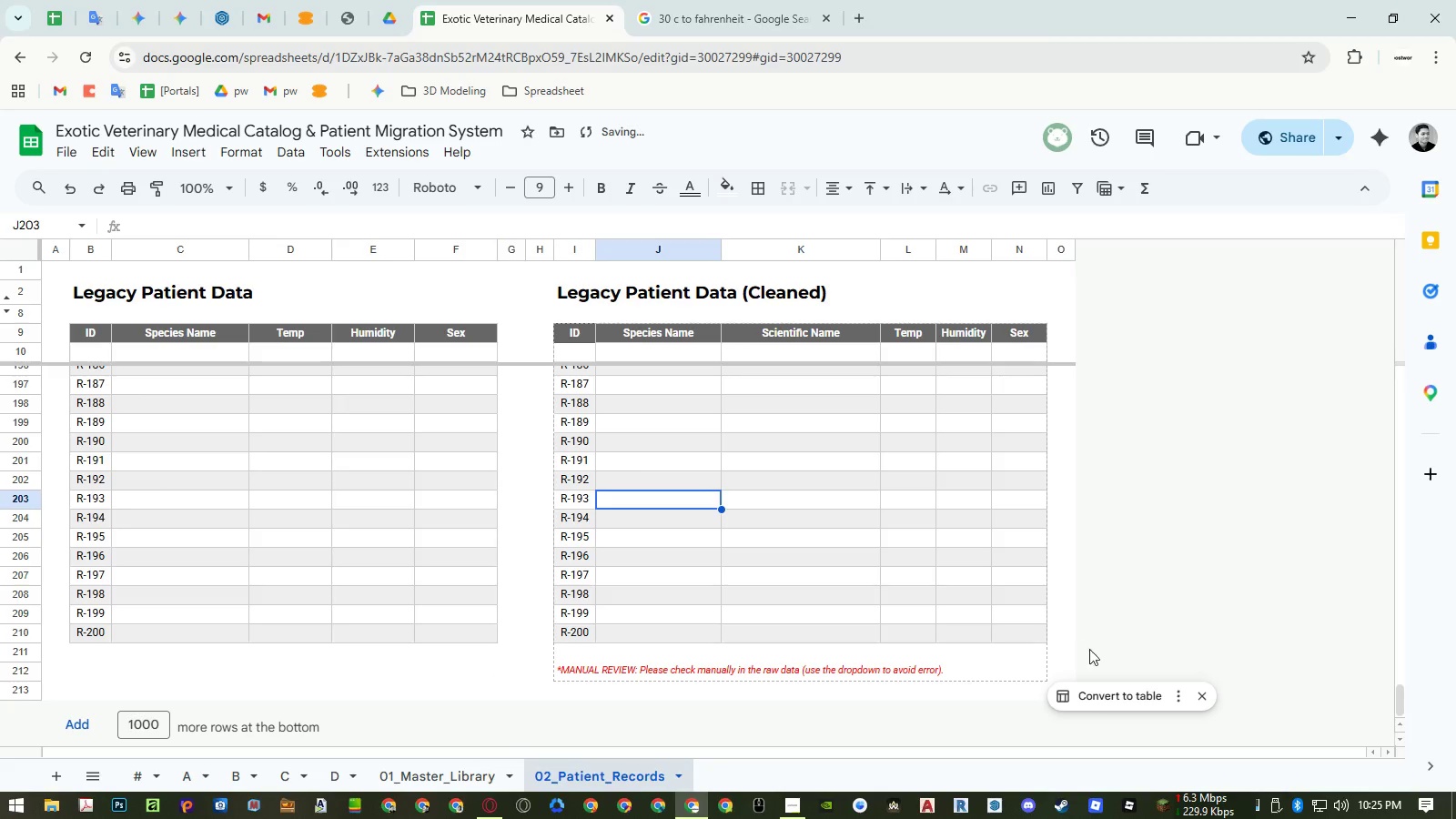 
left_click([1206, 694])
 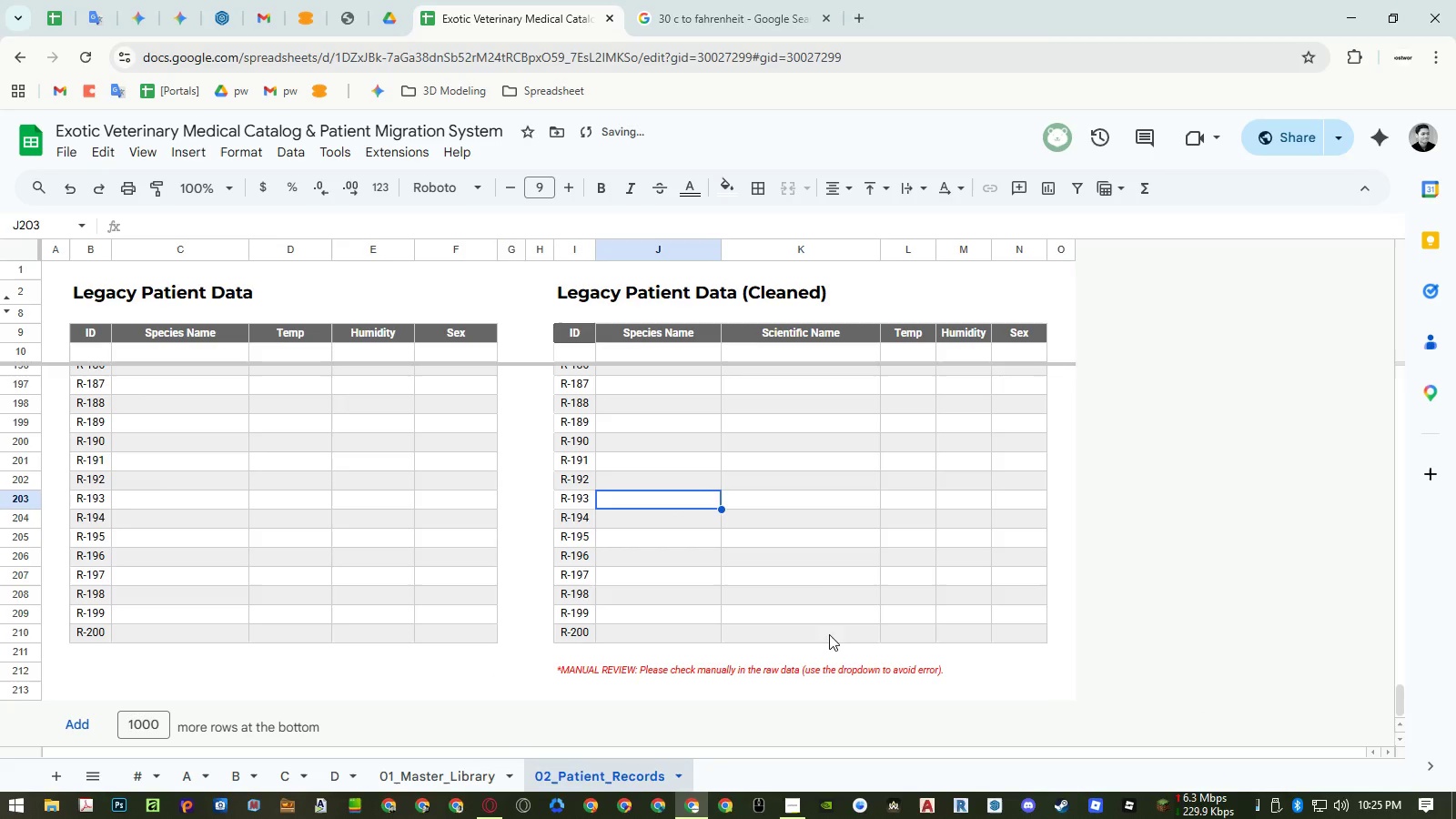 
scroll: coordinate [848, 543], scroll_direction: up, amount: 26.0
 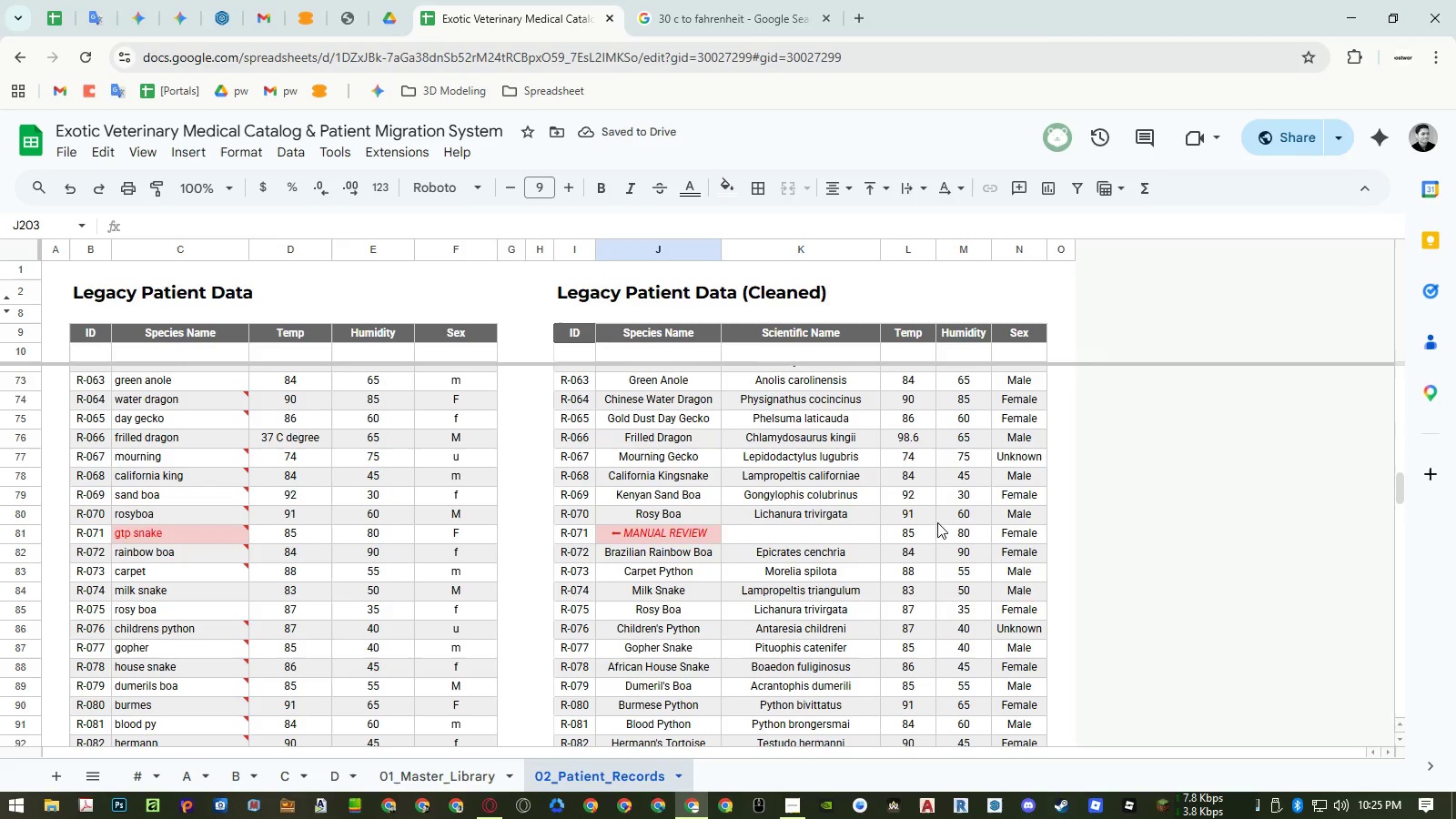 
scroll: coordinate [937, 522], scroll_direction: down, amount: 1.0
 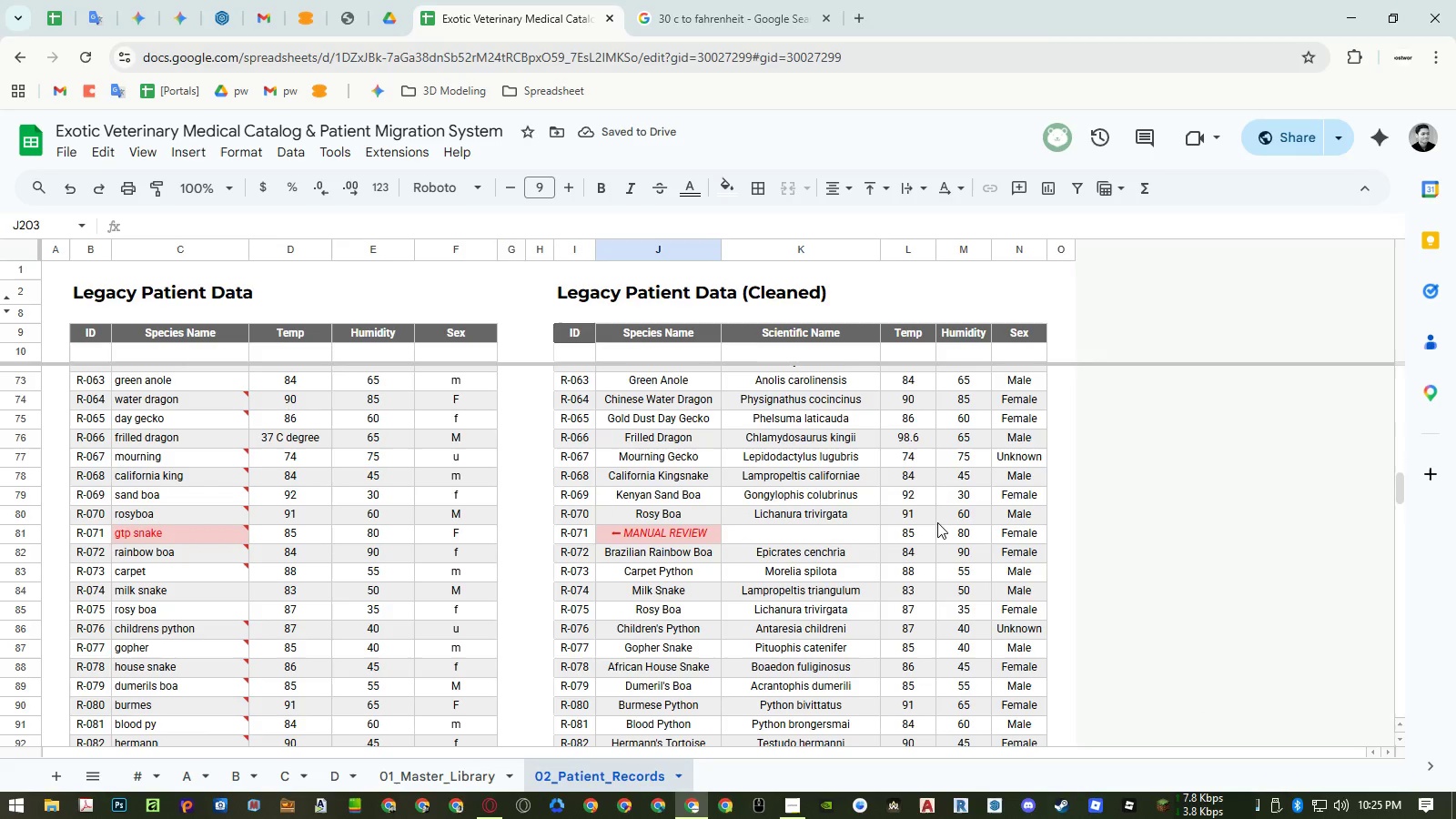 
scroll: coordinate [937, 522], scroll_direction: up, amount: 1.0
 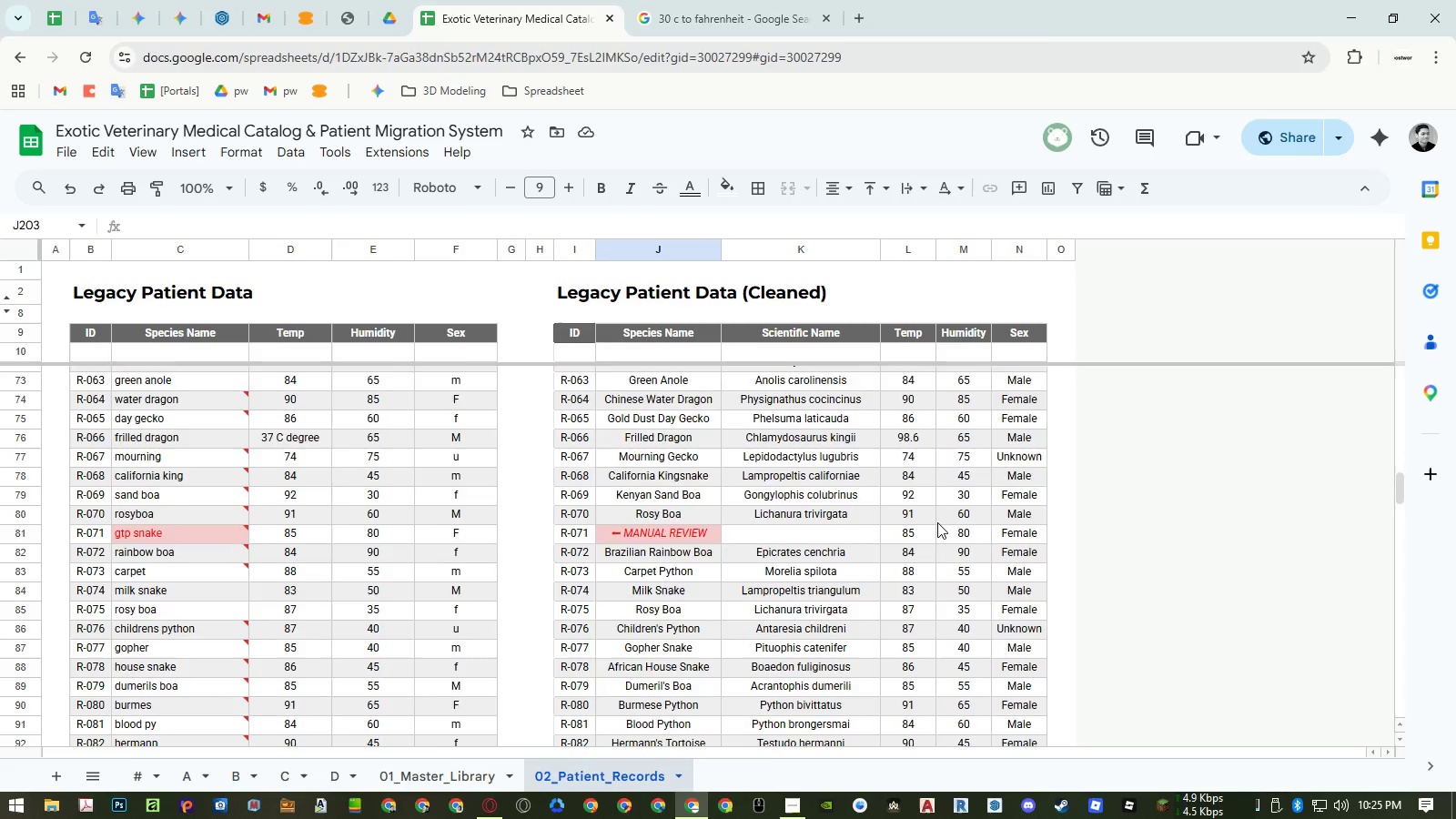 
scroll: coordinate [761, 516], scroll_direction: down, amount: 5.0
 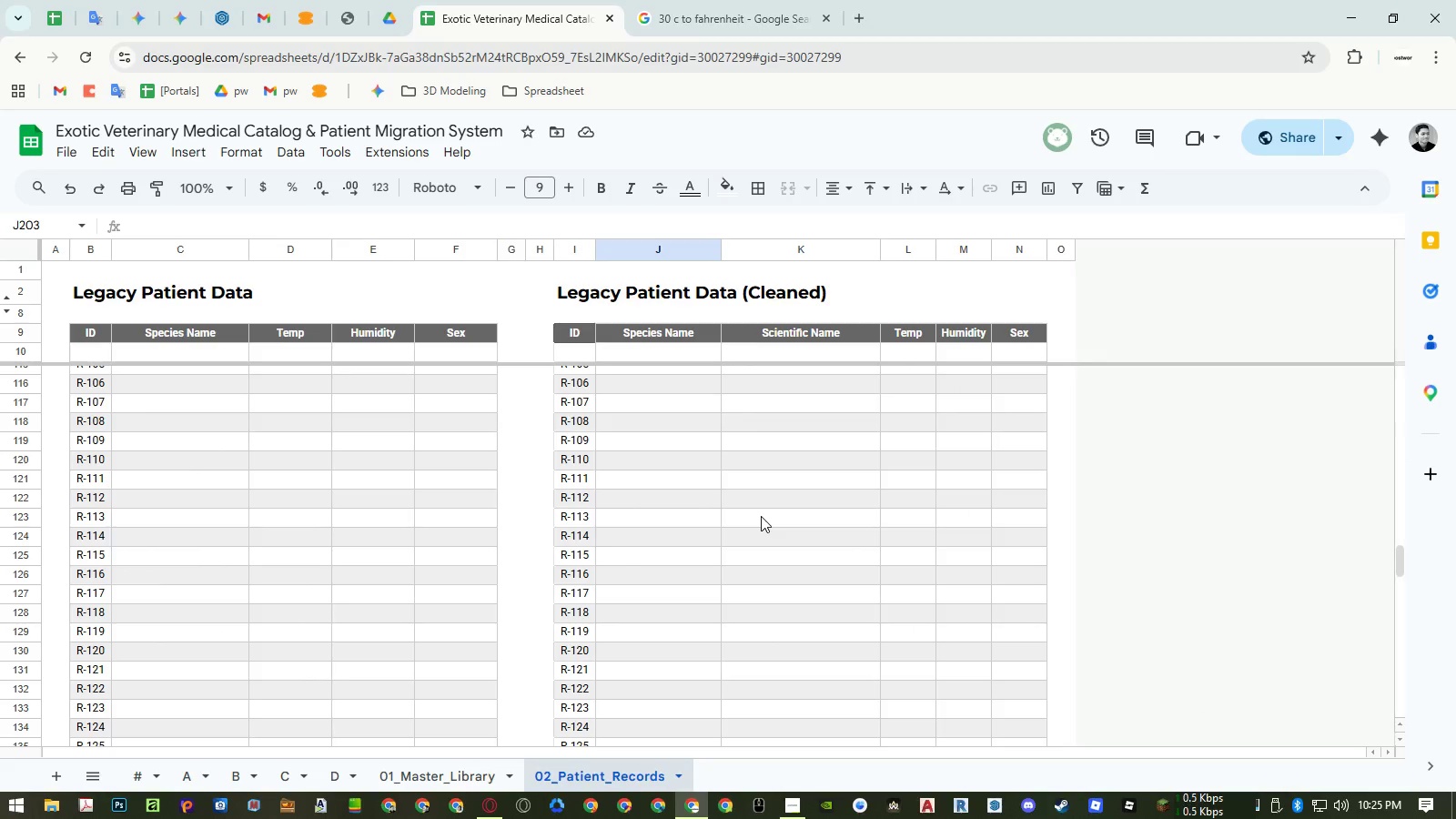 
scroll: coordinate [763, 511], scroll_direction: up, amount: 10.0
 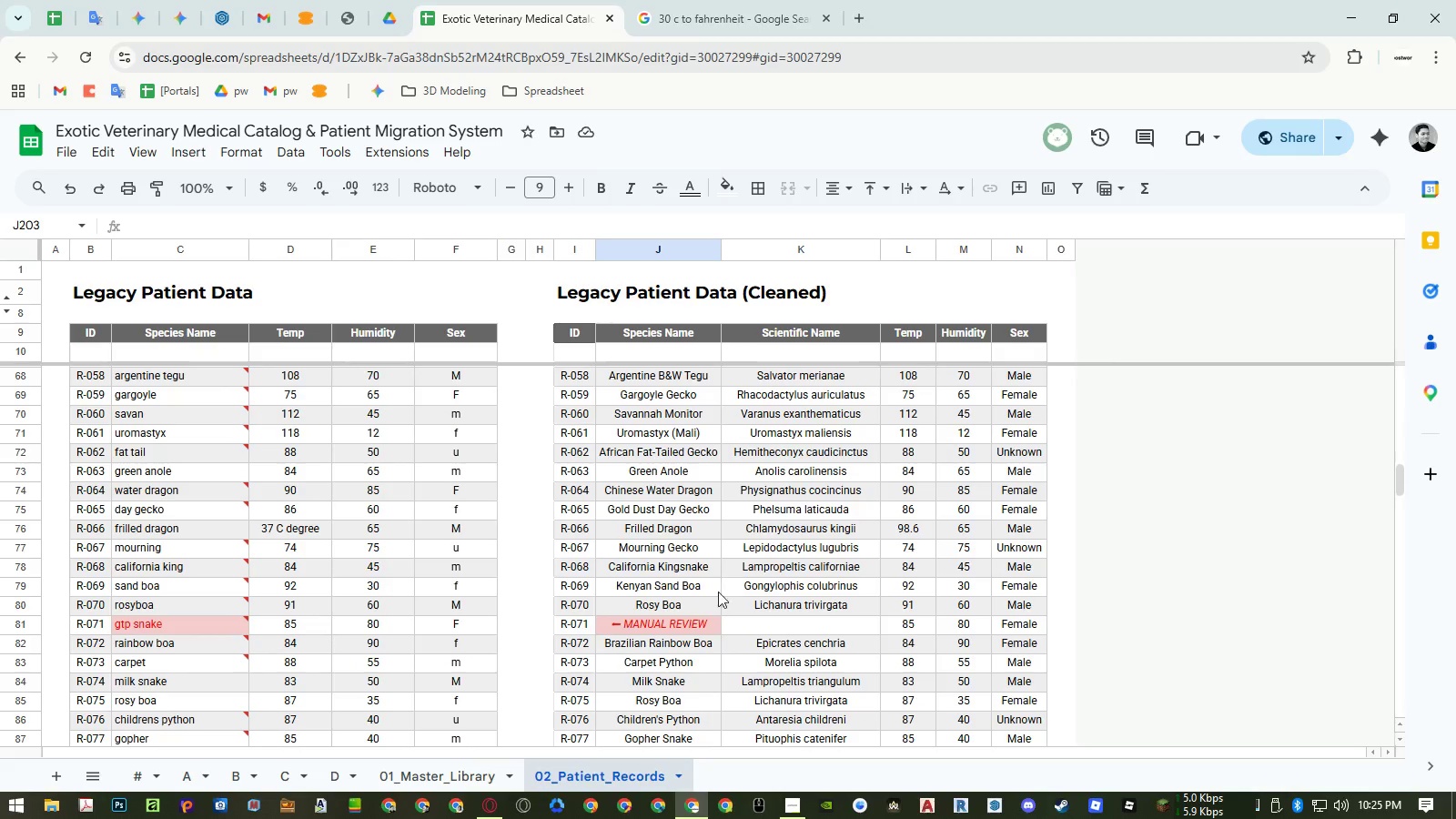 
left_click([688, 630])
 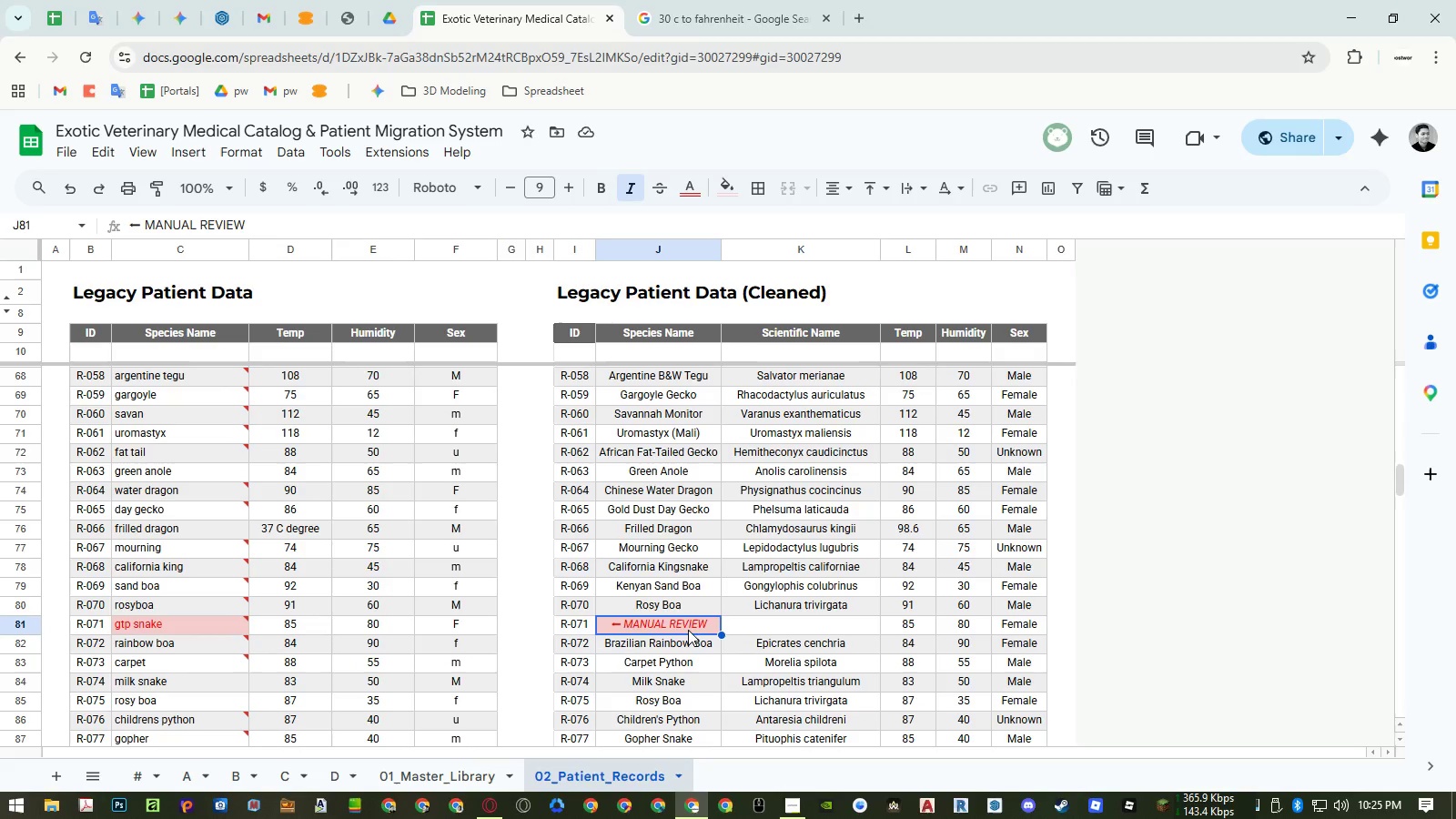 
left_click([204, 628])
 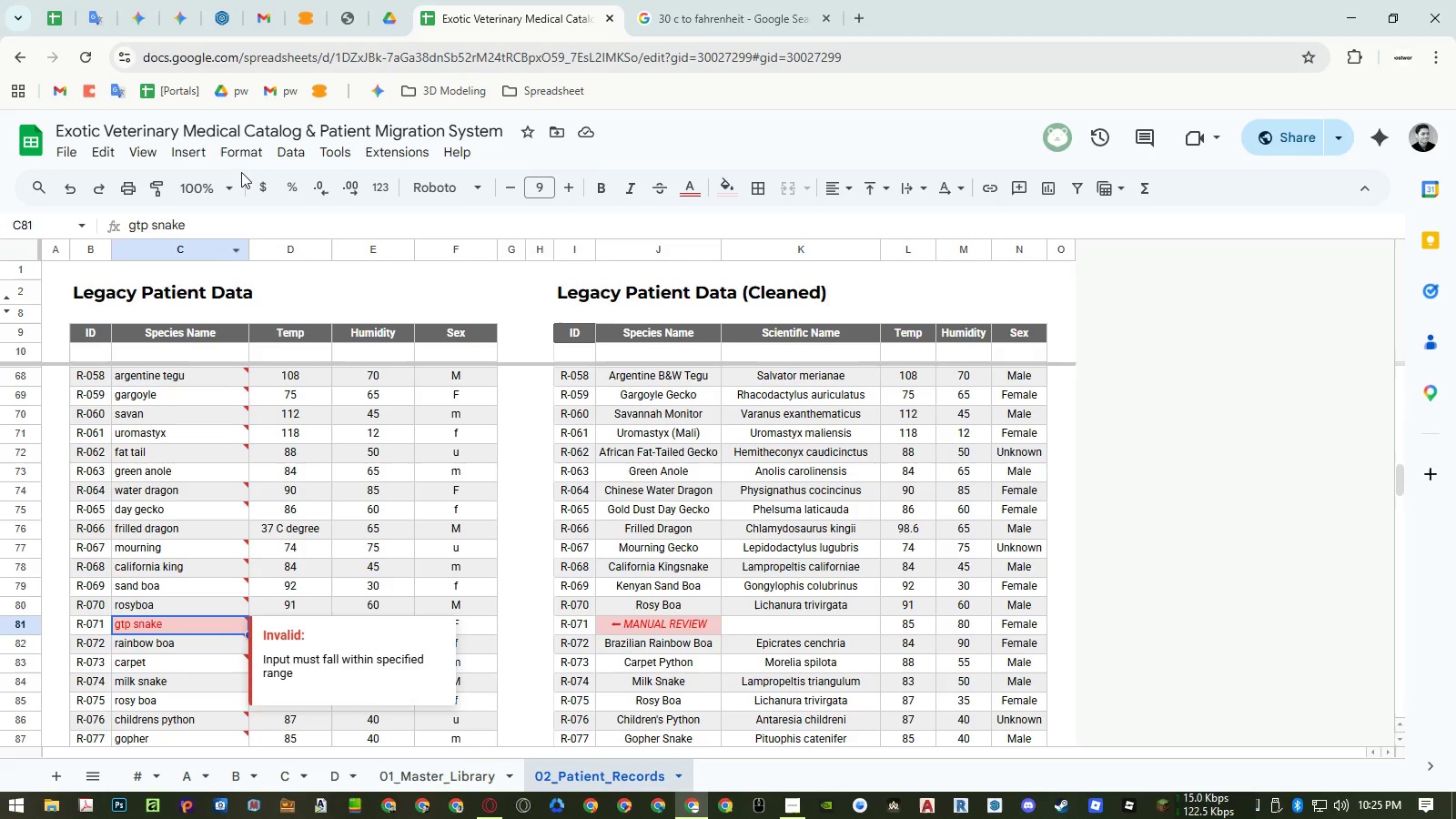 
left_click([242, 150])
 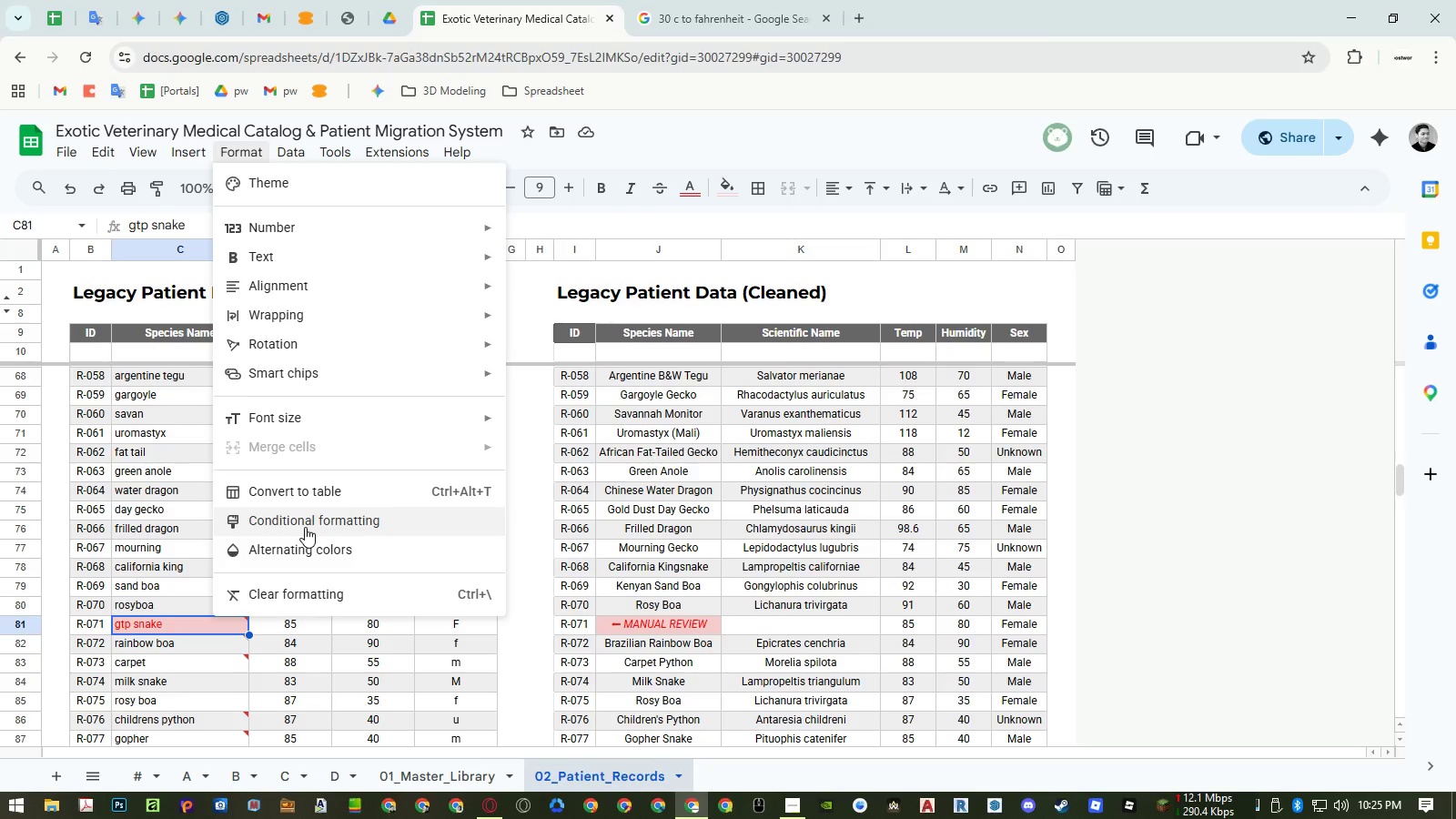 
left_click([305, 527])
 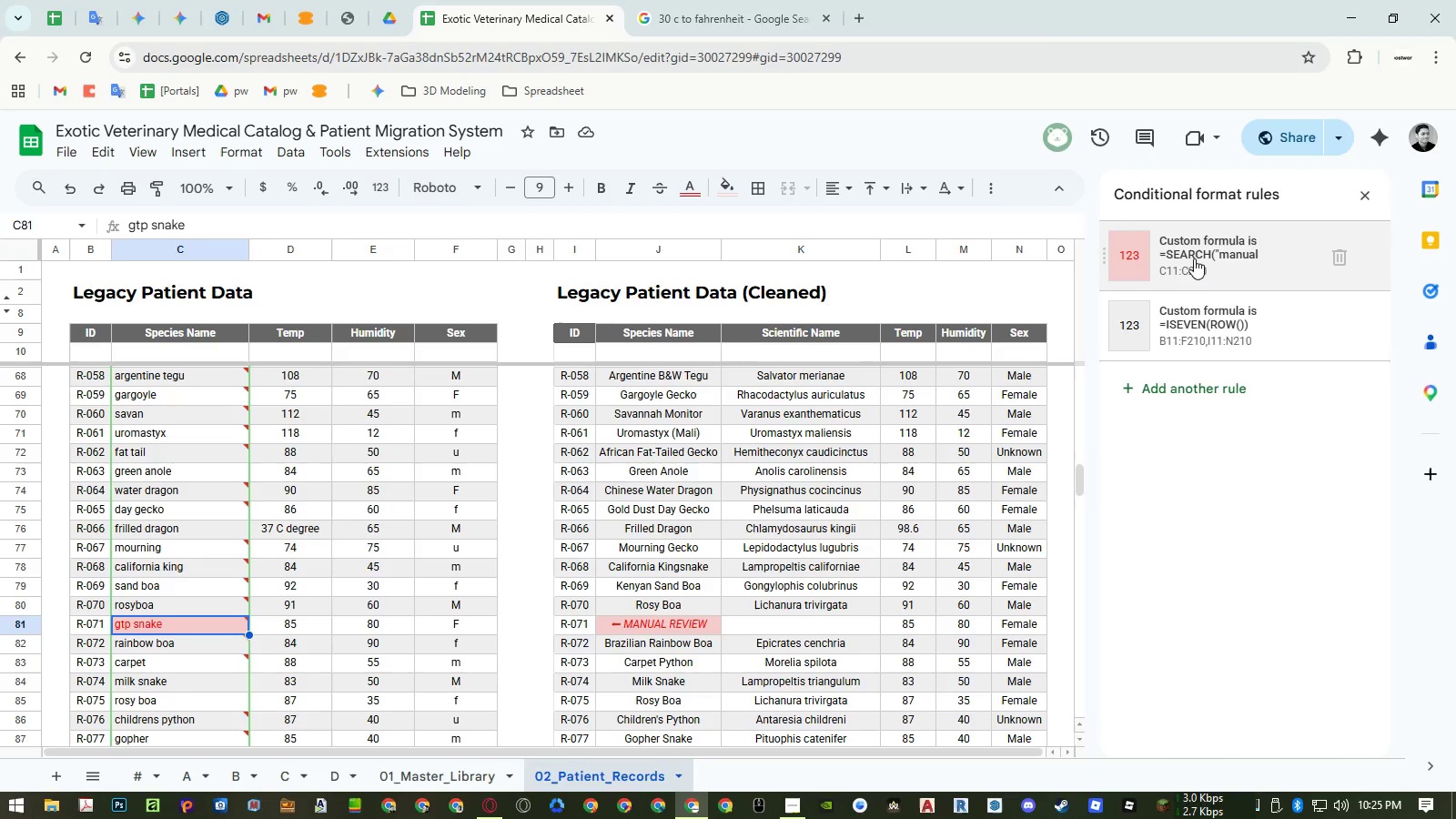 
wait(10.97)
 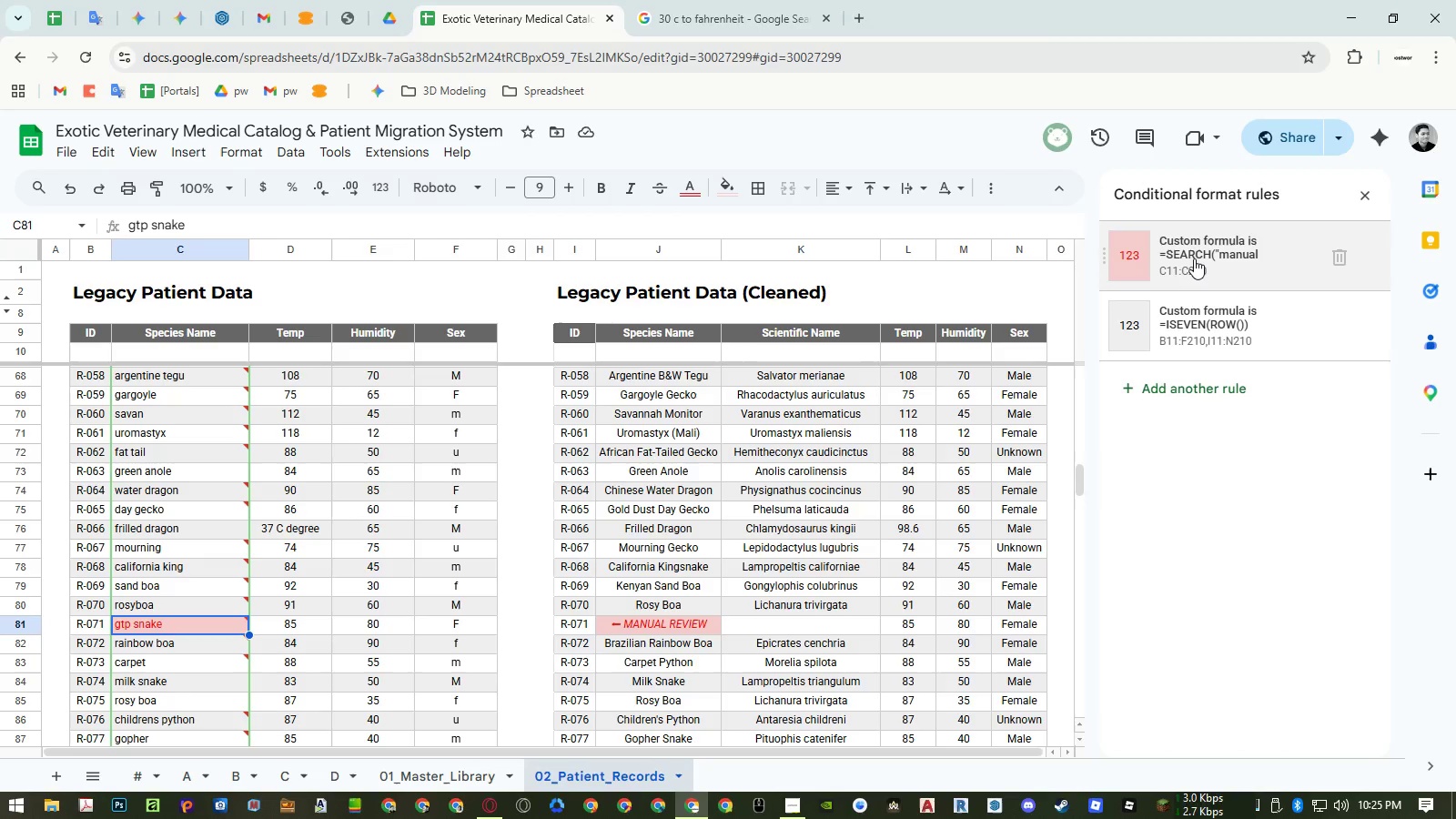 
left_click([1194, 258])
 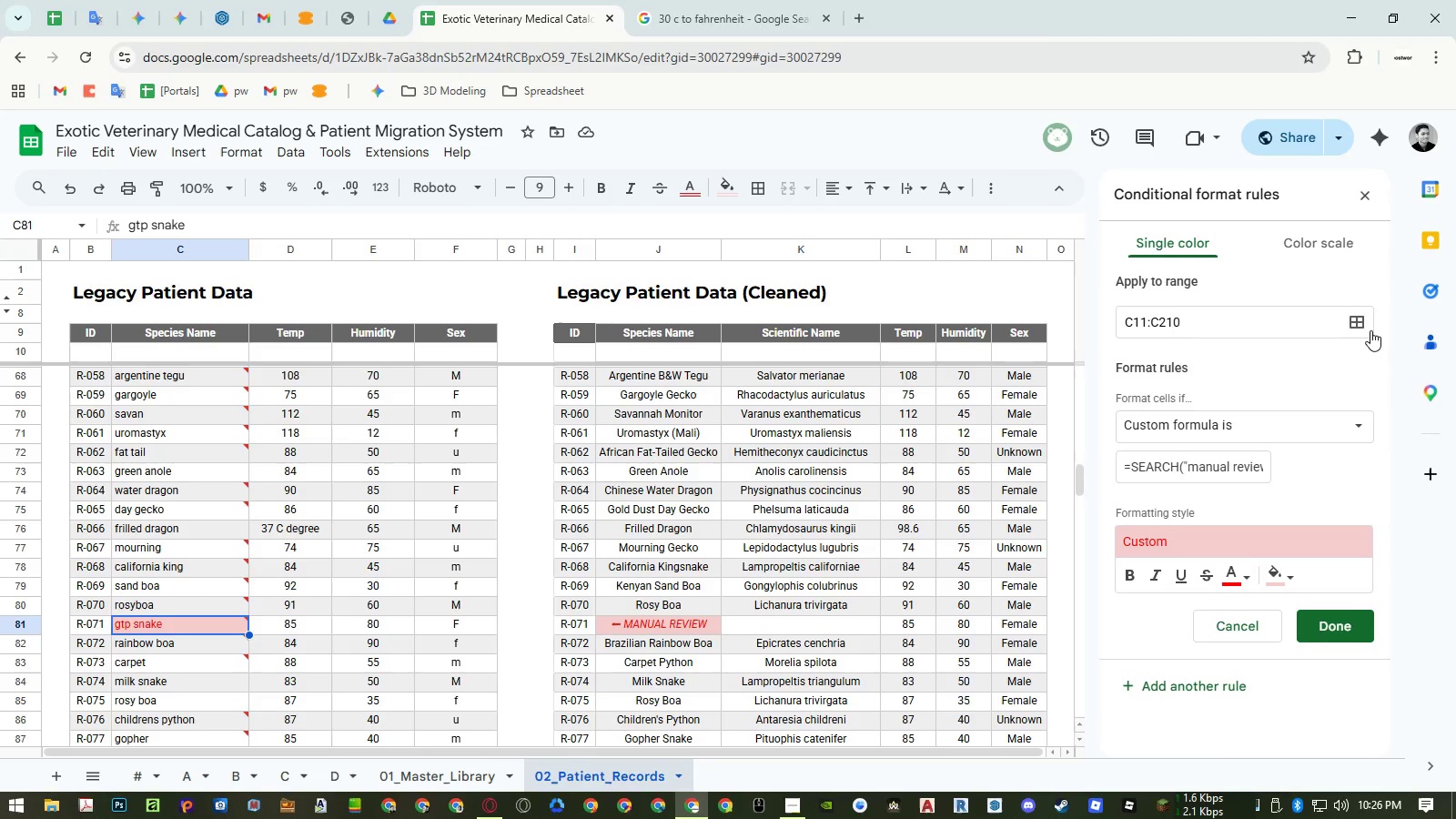 
left_click([1365, 328])
 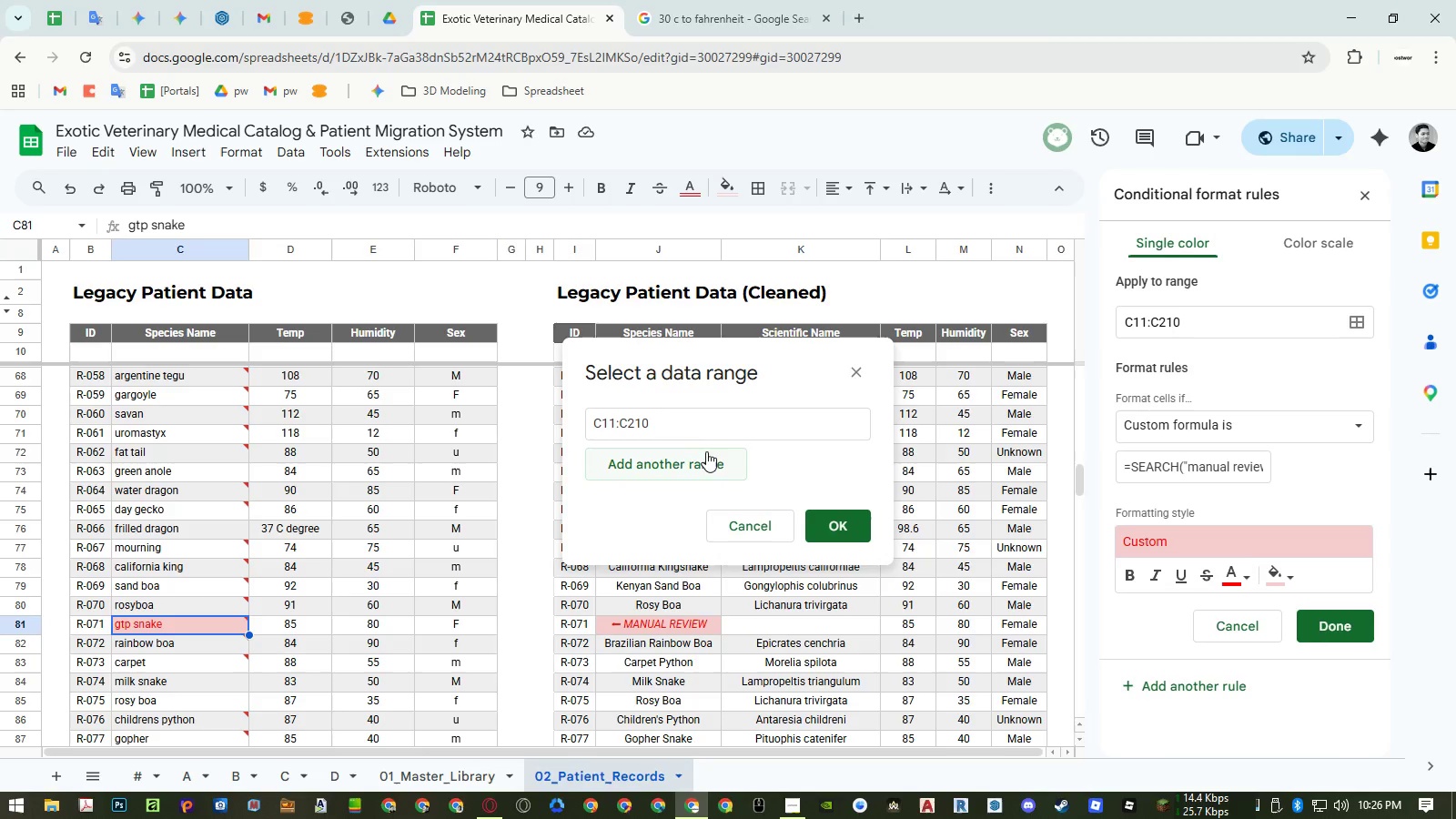 
double_click([695, 431])
 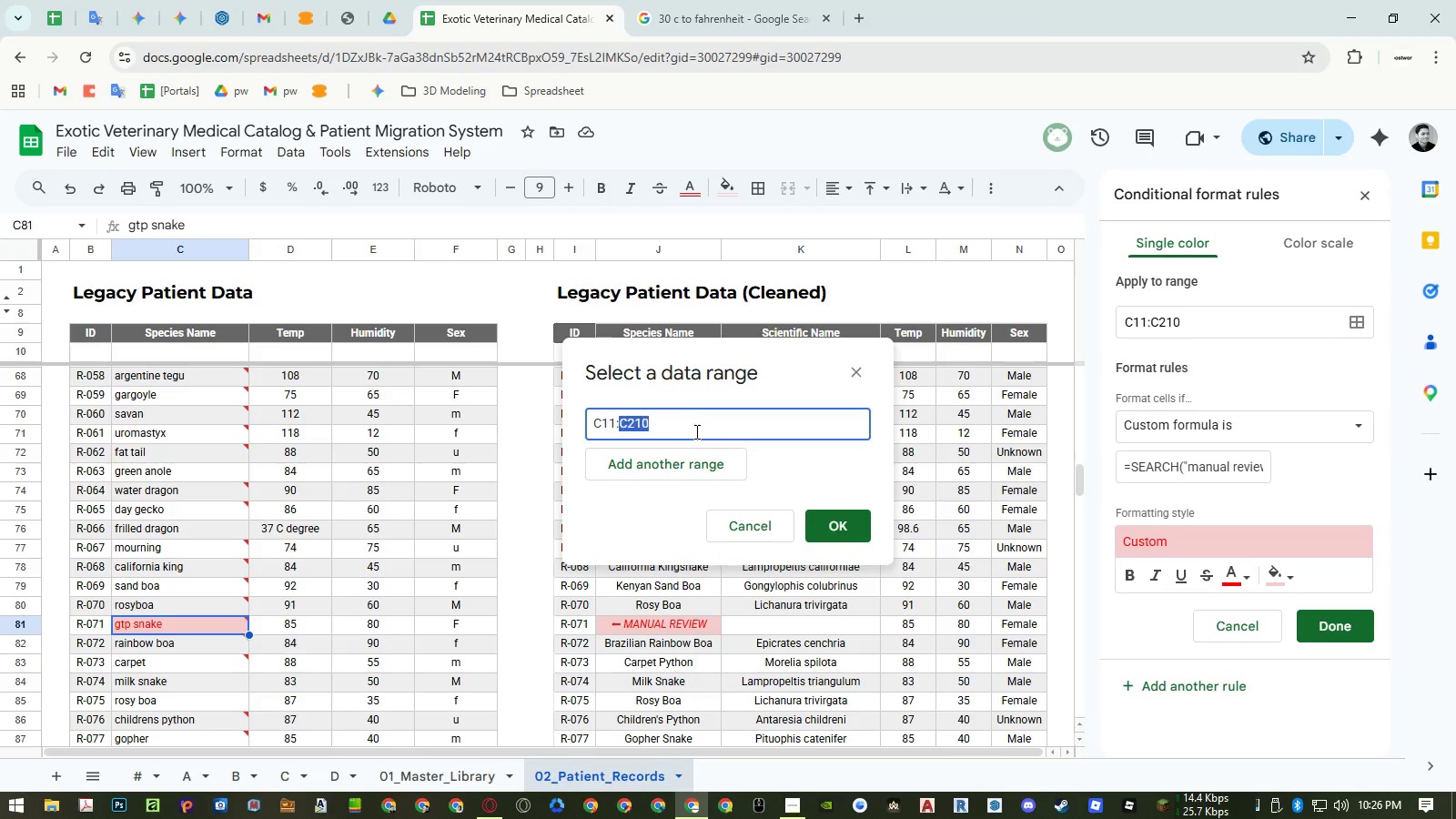 
triple_click([695, 431])
 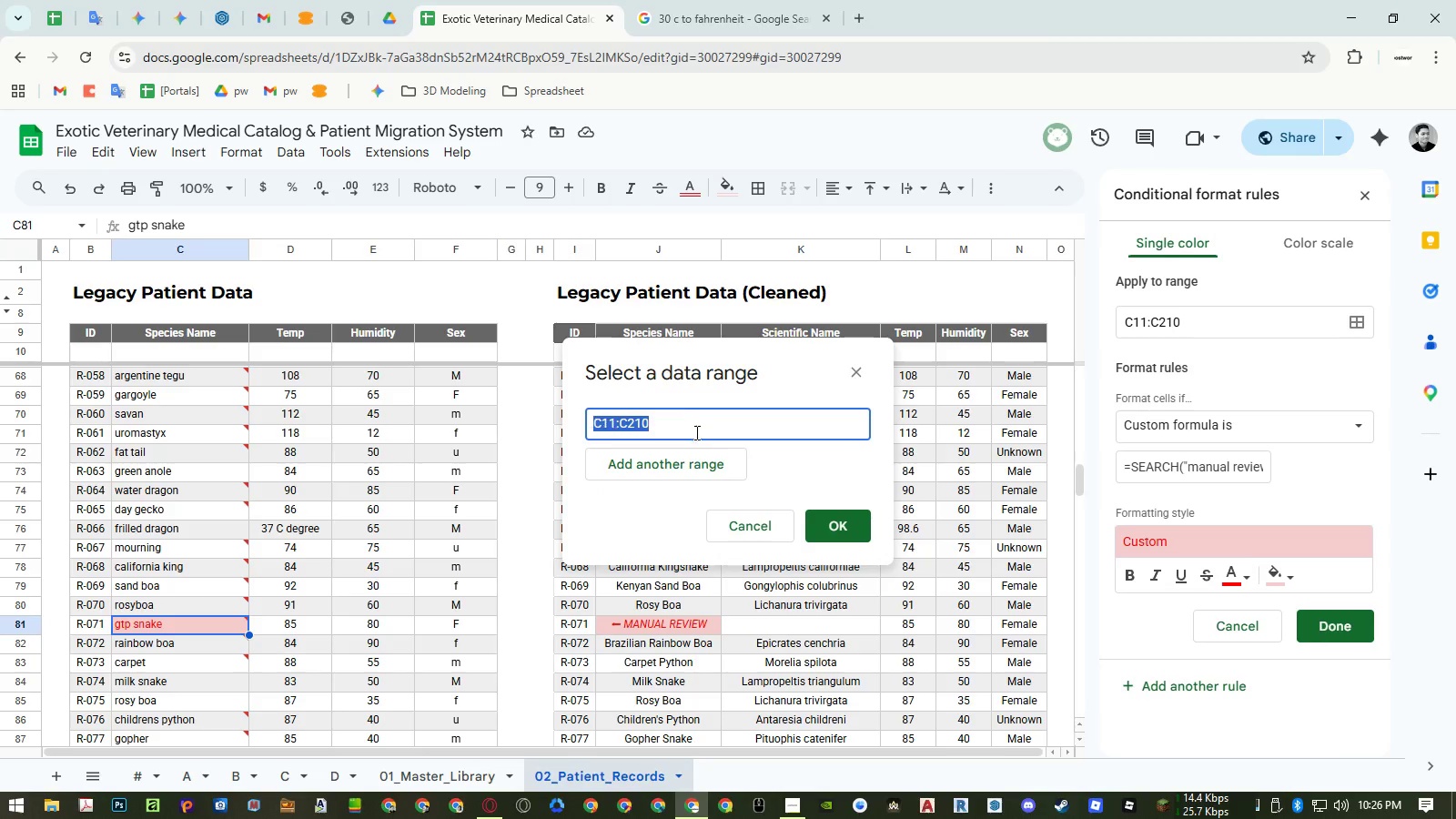 
key(Control+ControlLeft)
 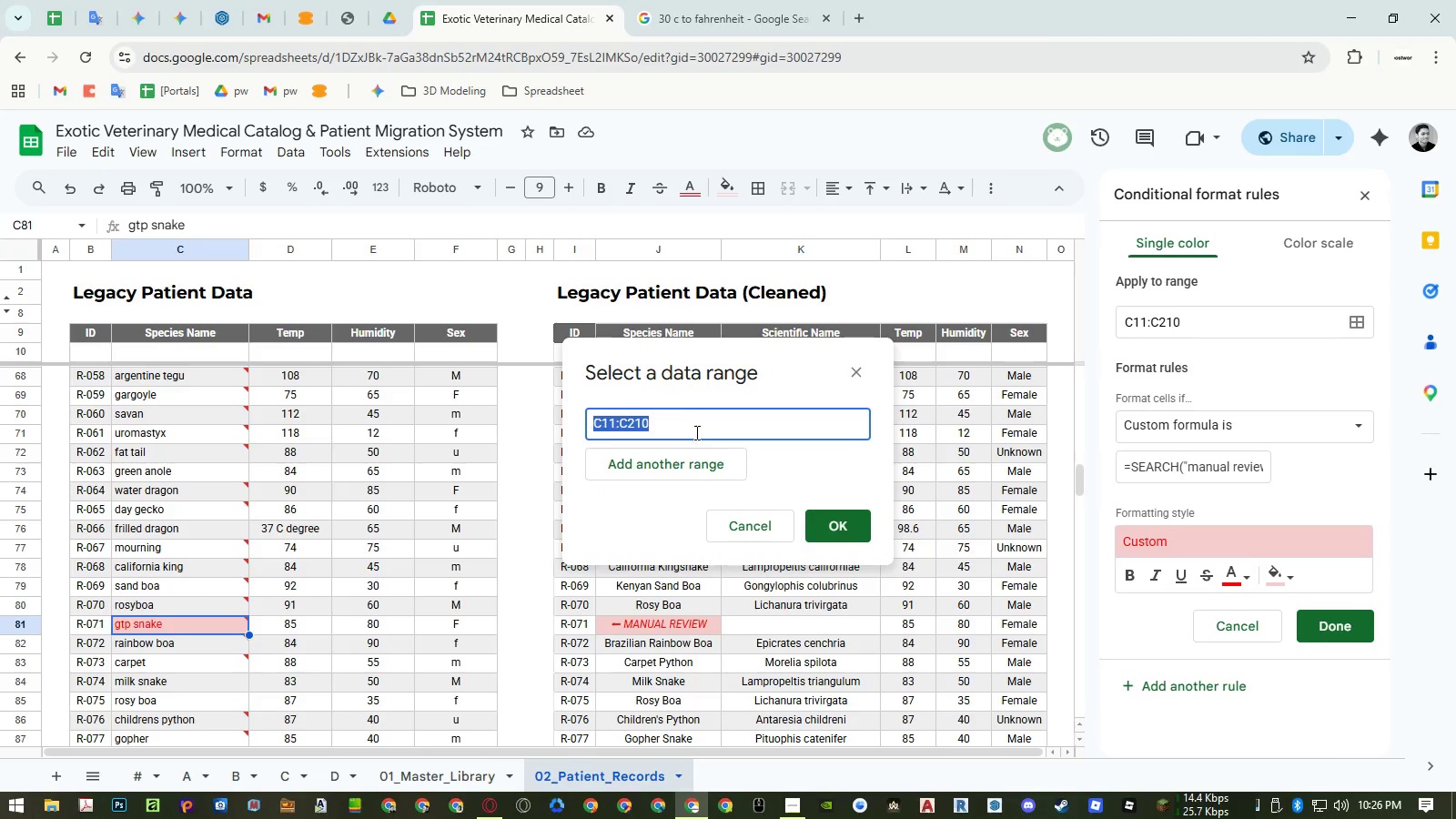 
key(Control+C)
 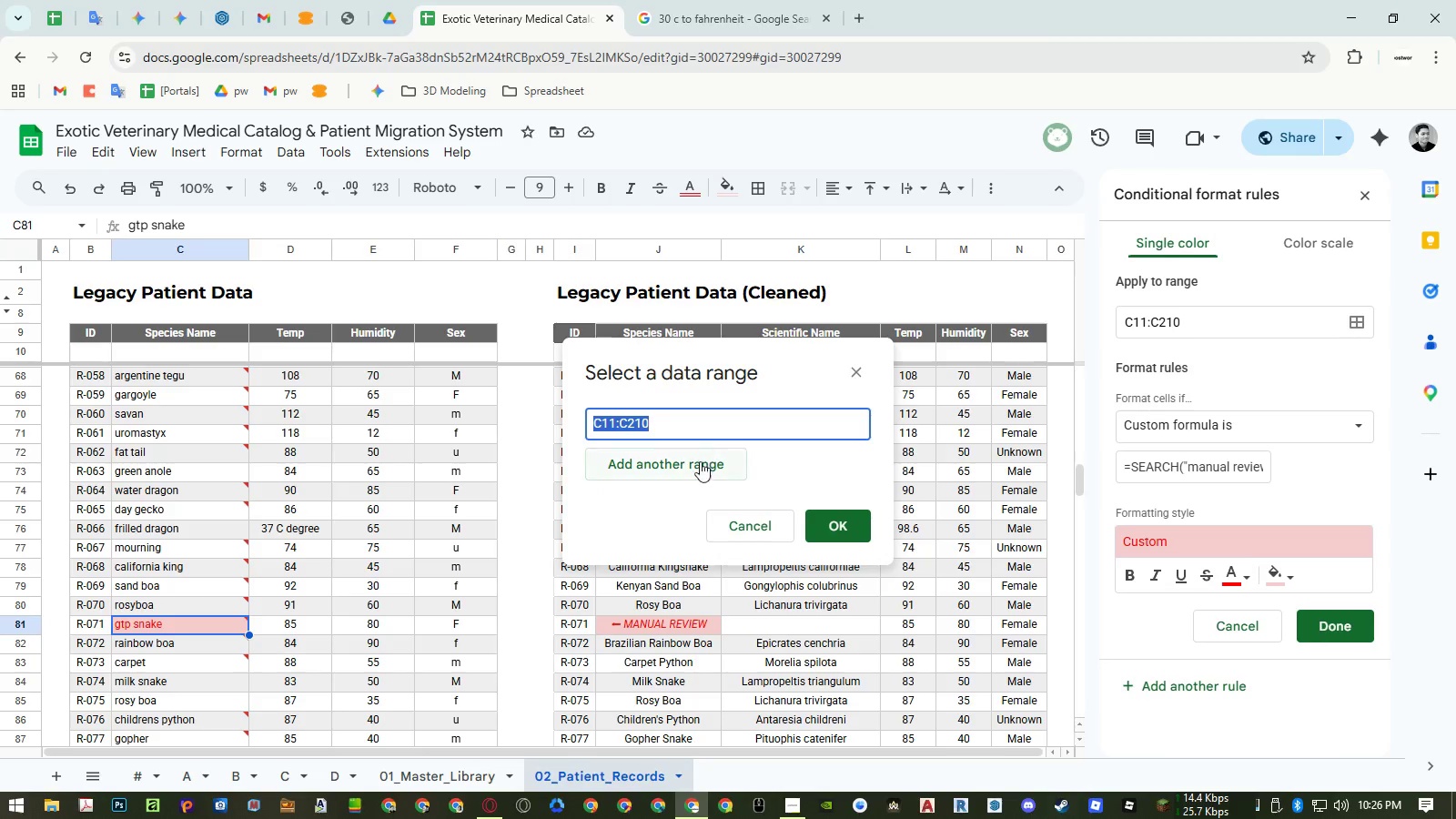 
triple_click([699, 471])
 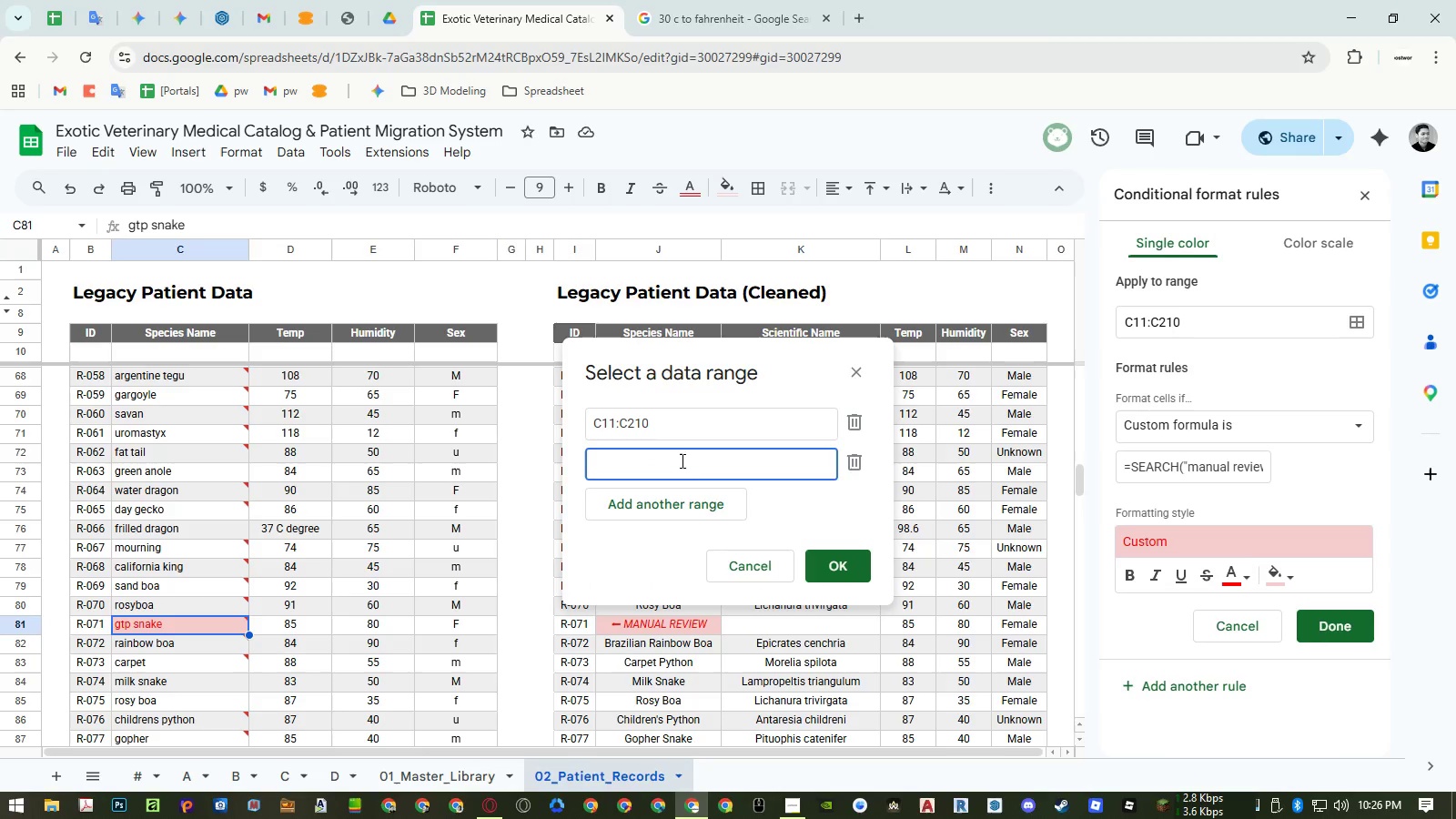 
key(Control+ControlLeft)
 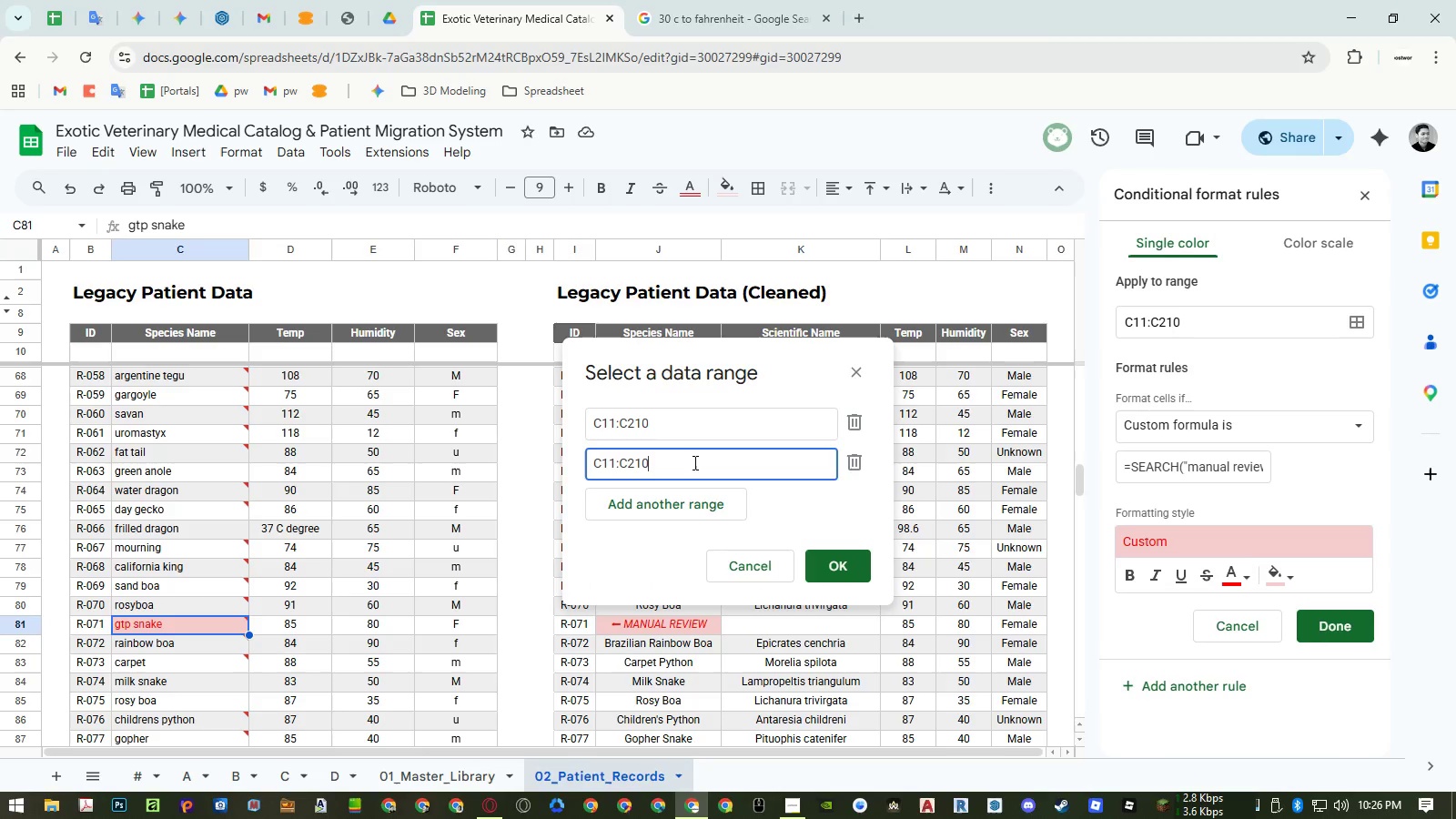 
key(Control+V)
 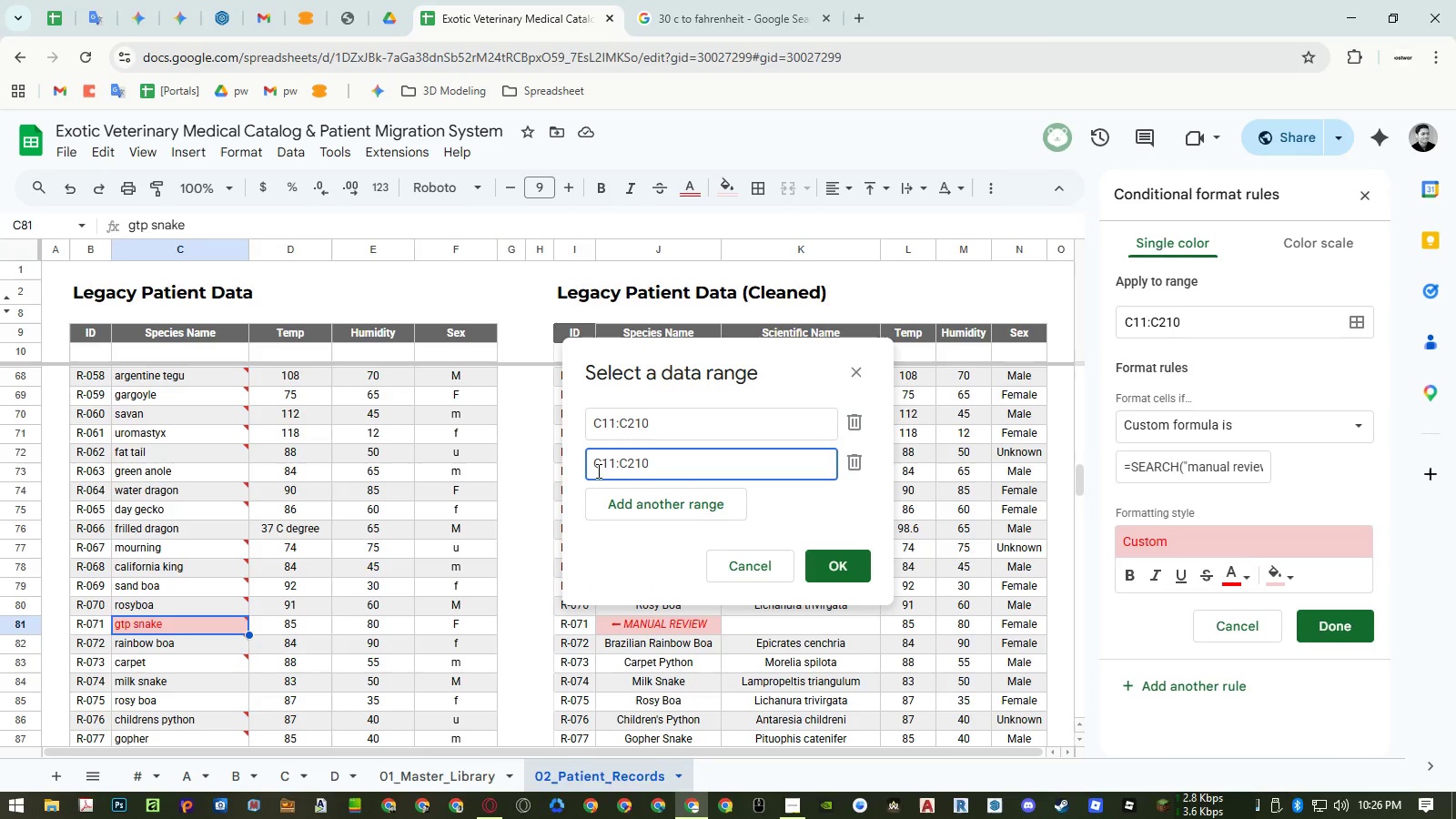 
left_click_drag(start_coordinate=[599, 467], to_coordinate=[581, 467])
 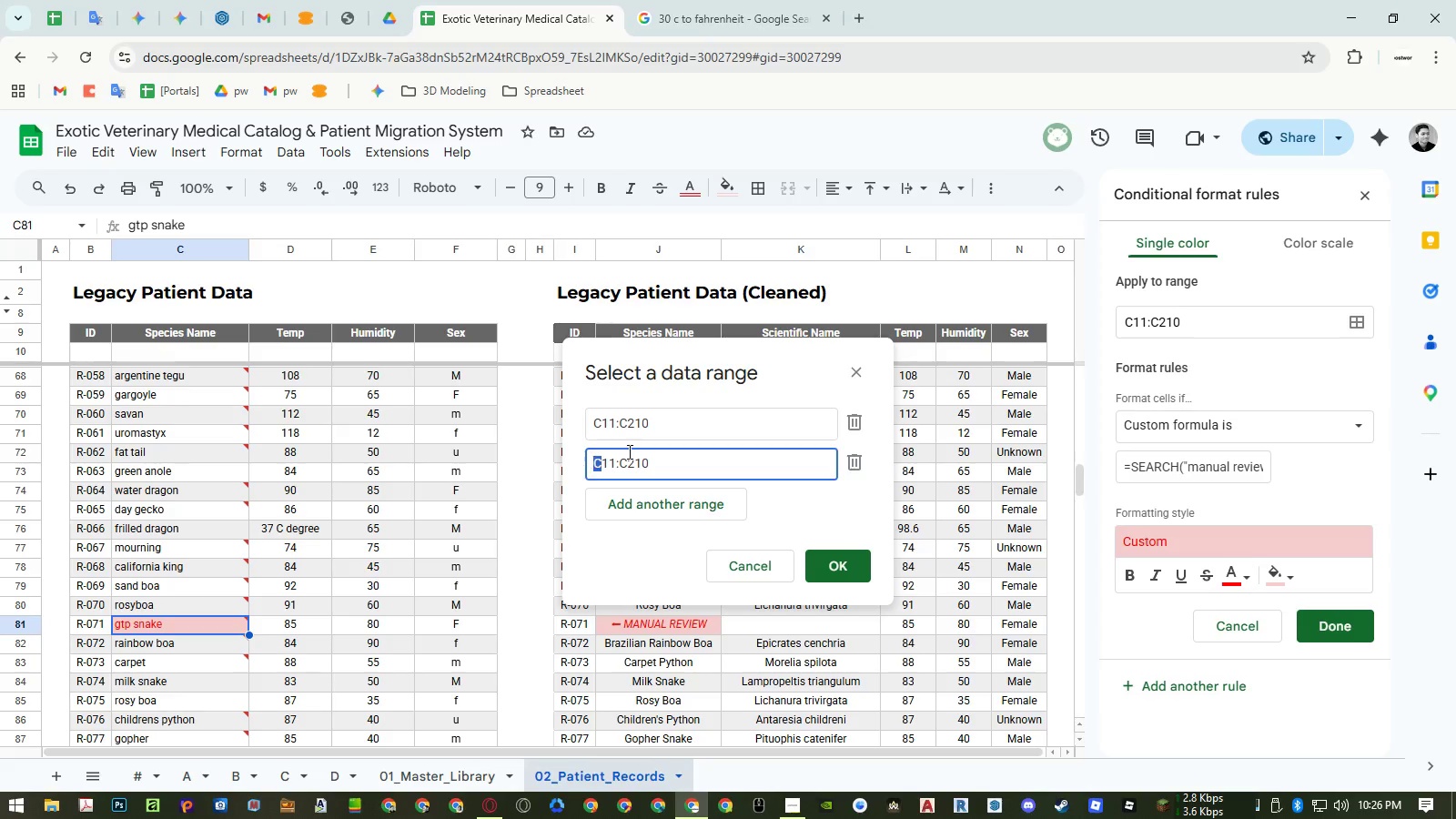 
key(Shift+J)
 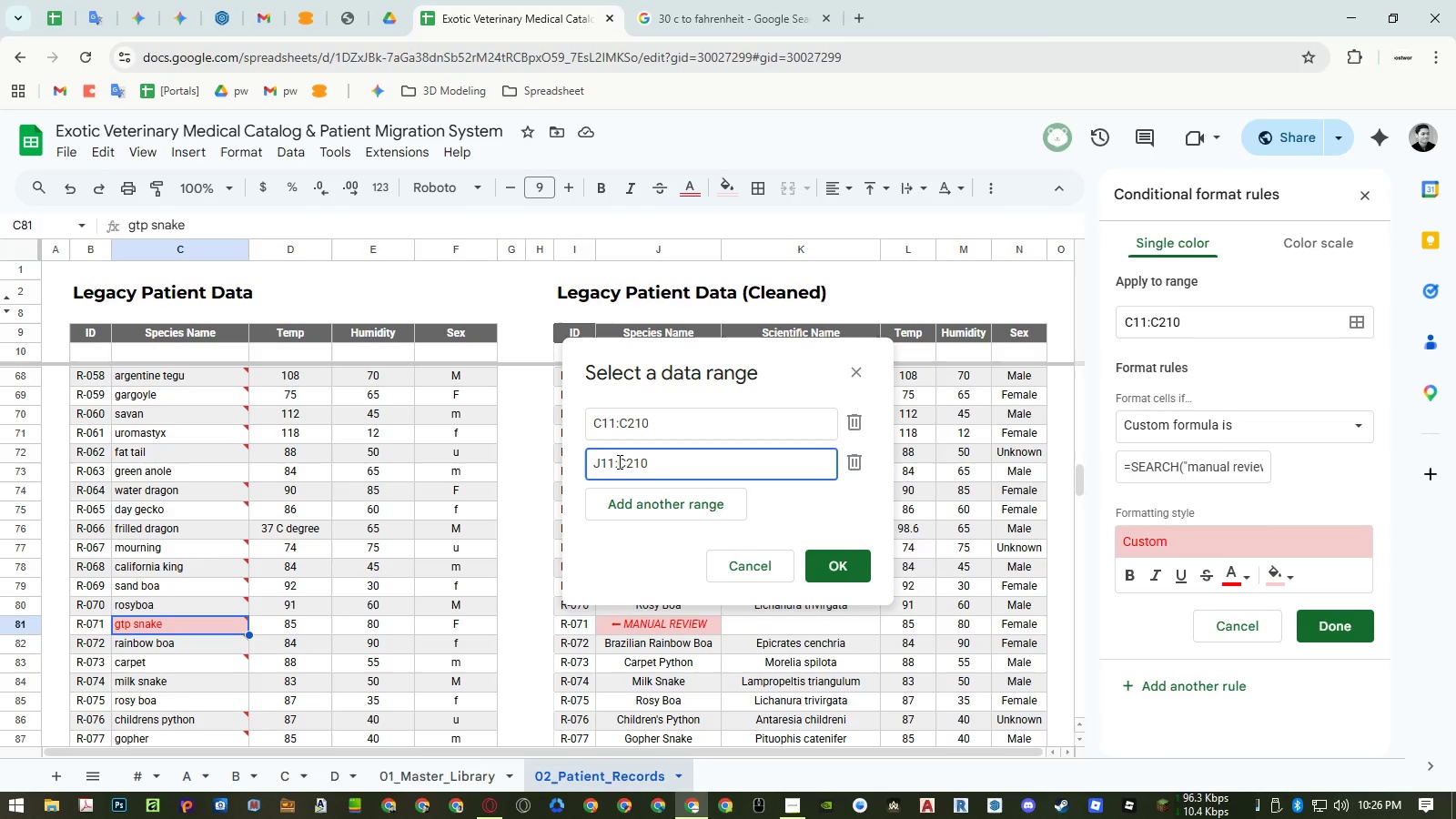 
left_click_drag(start_coordinate=[618, 461], to_coordinate=[624, 462])
 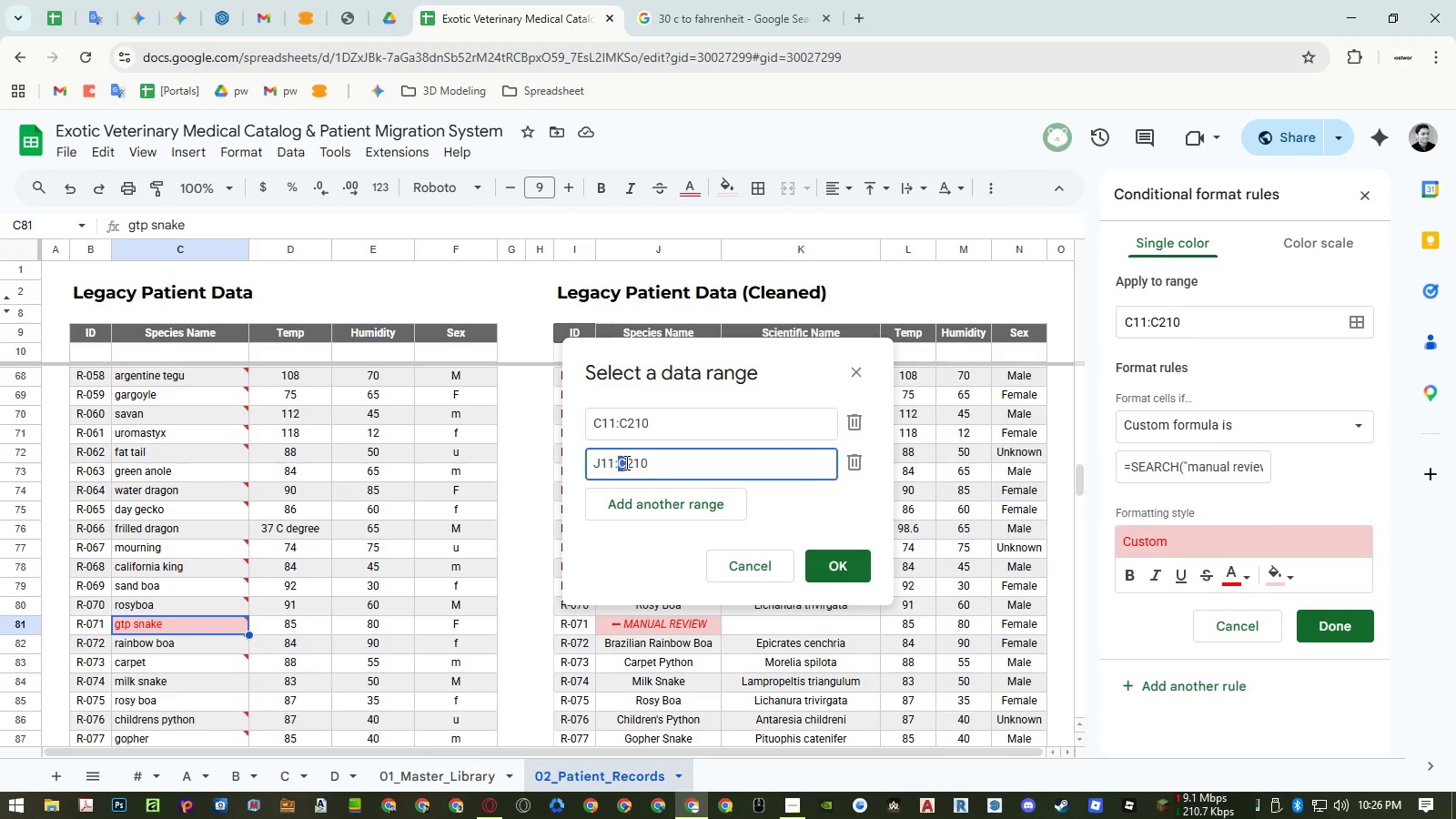 
key(Shift+ShiftLeft)
 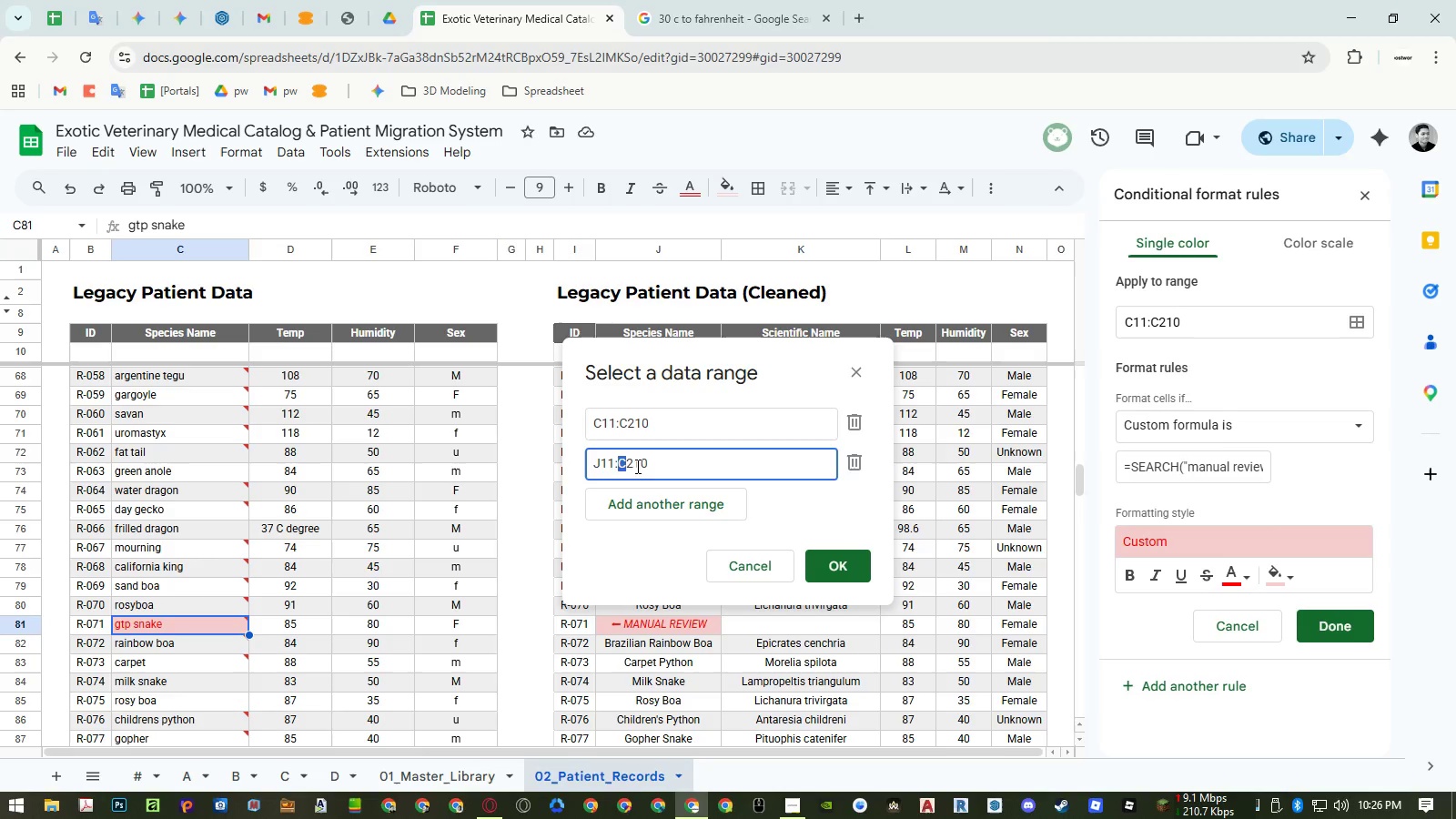 
key(Shift+J)
 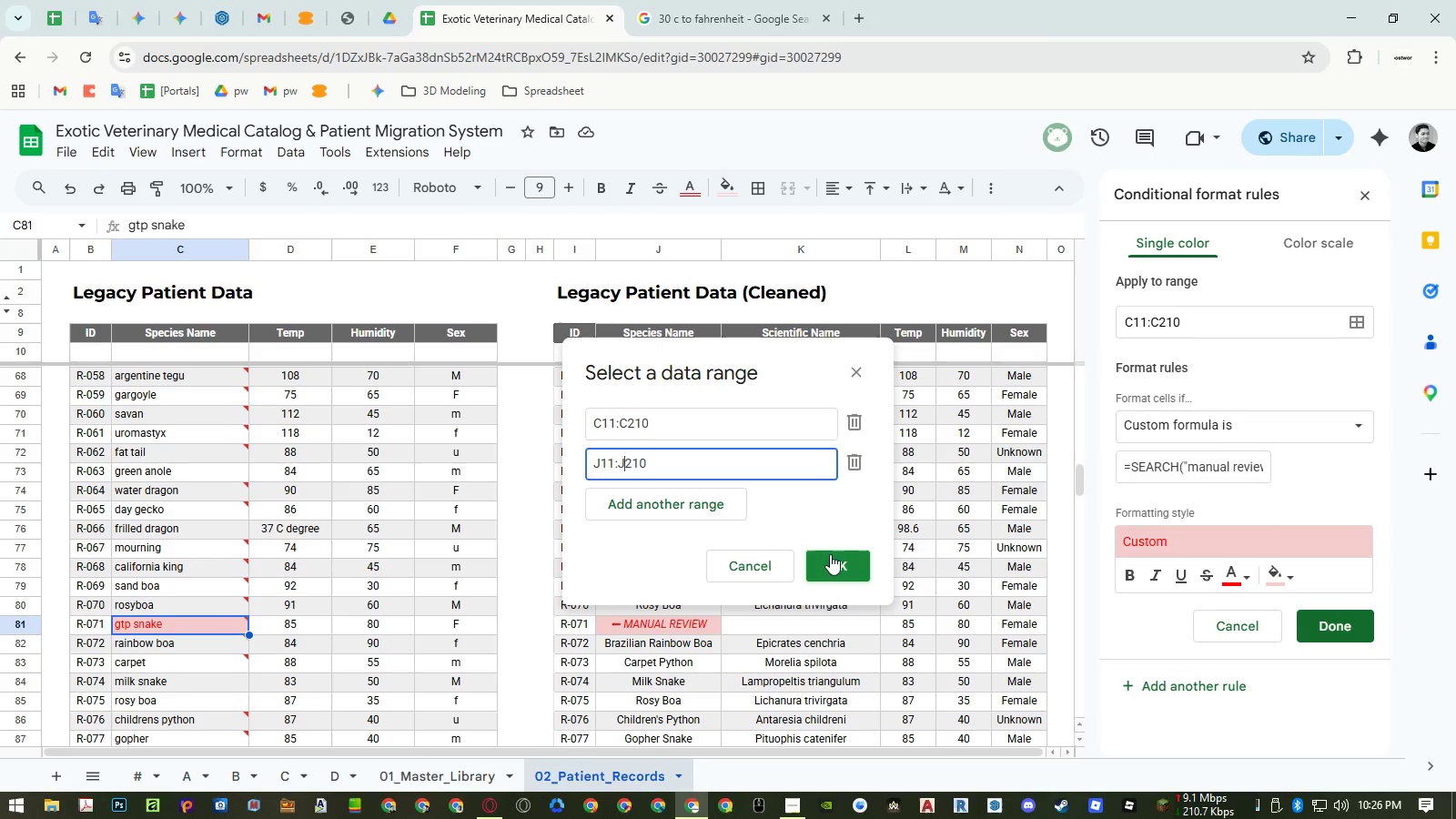 
left_click([831, 555])
 